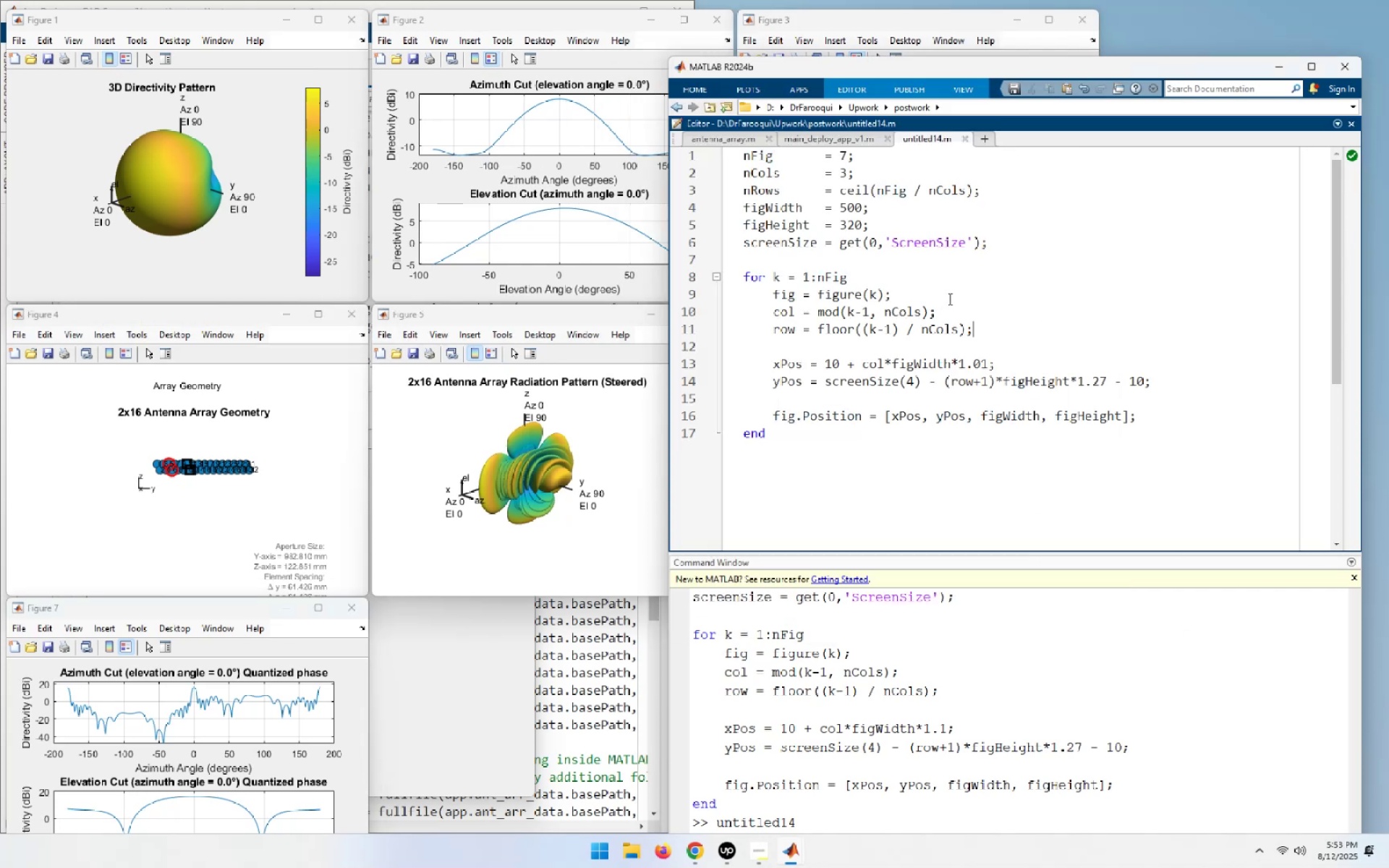 
wait(6.76)
 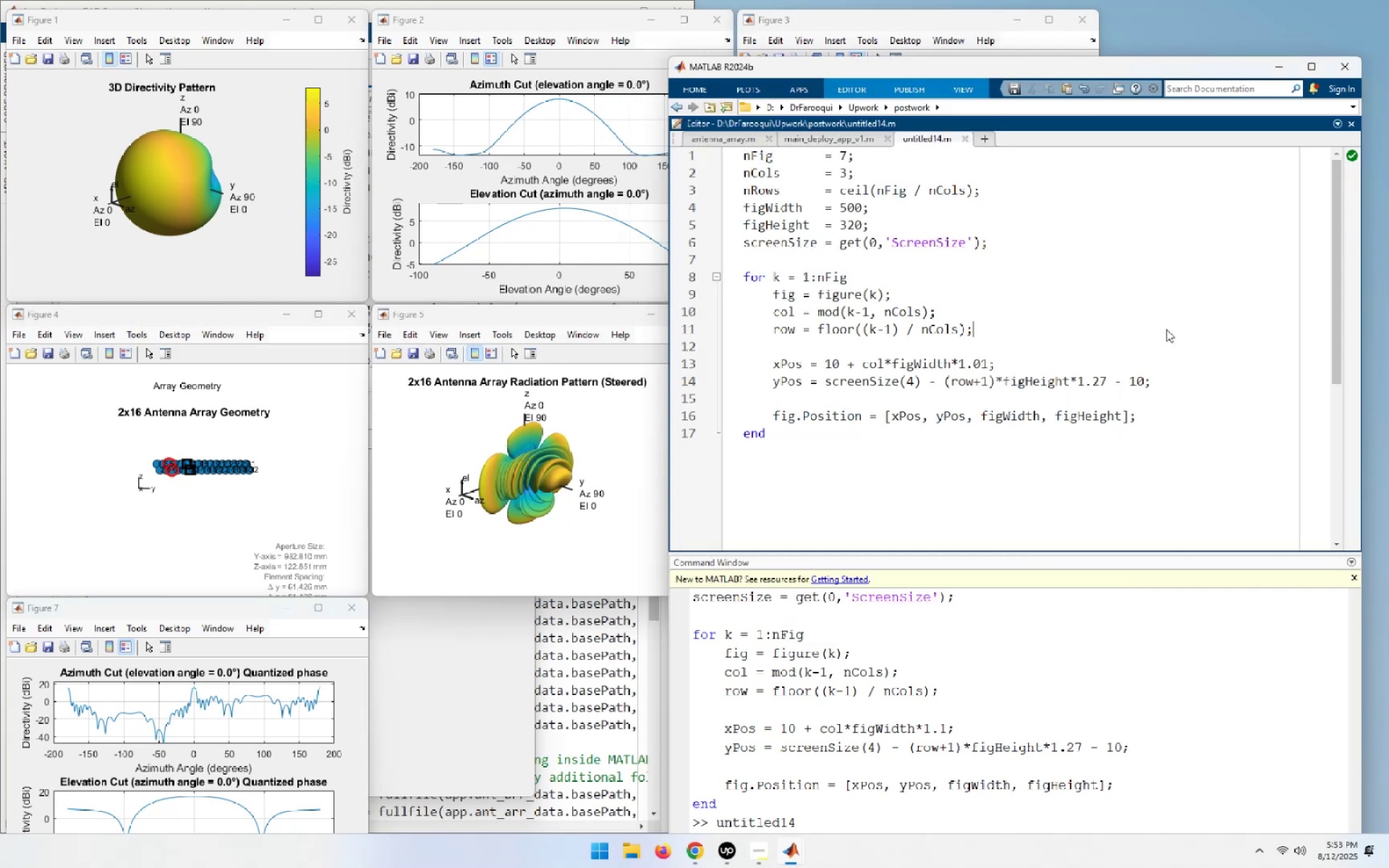 
mouse_move([1046, 407])
 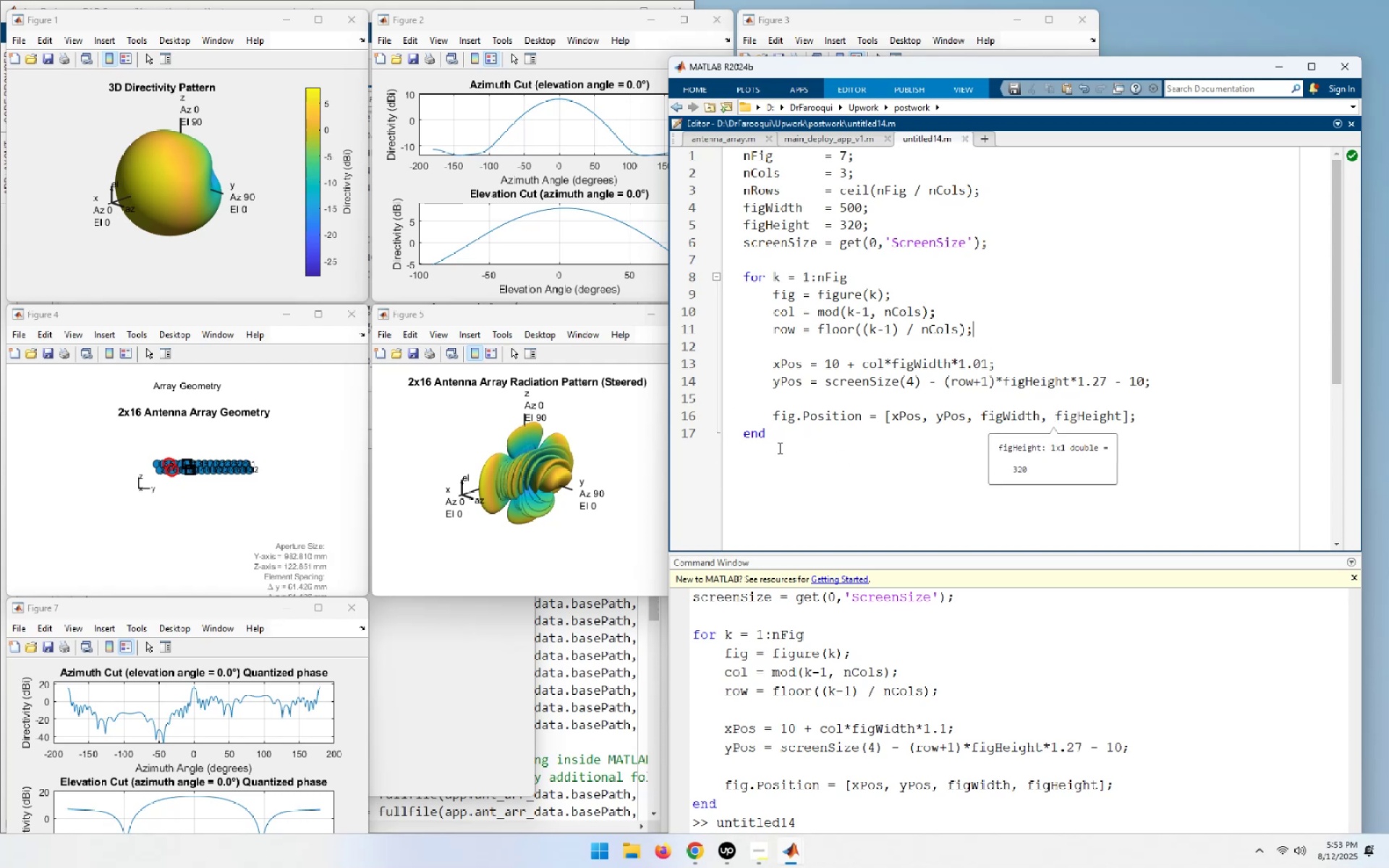 
left_click_drag(start_coordinate=[775, 436], to_coordinate=[699, 132])
 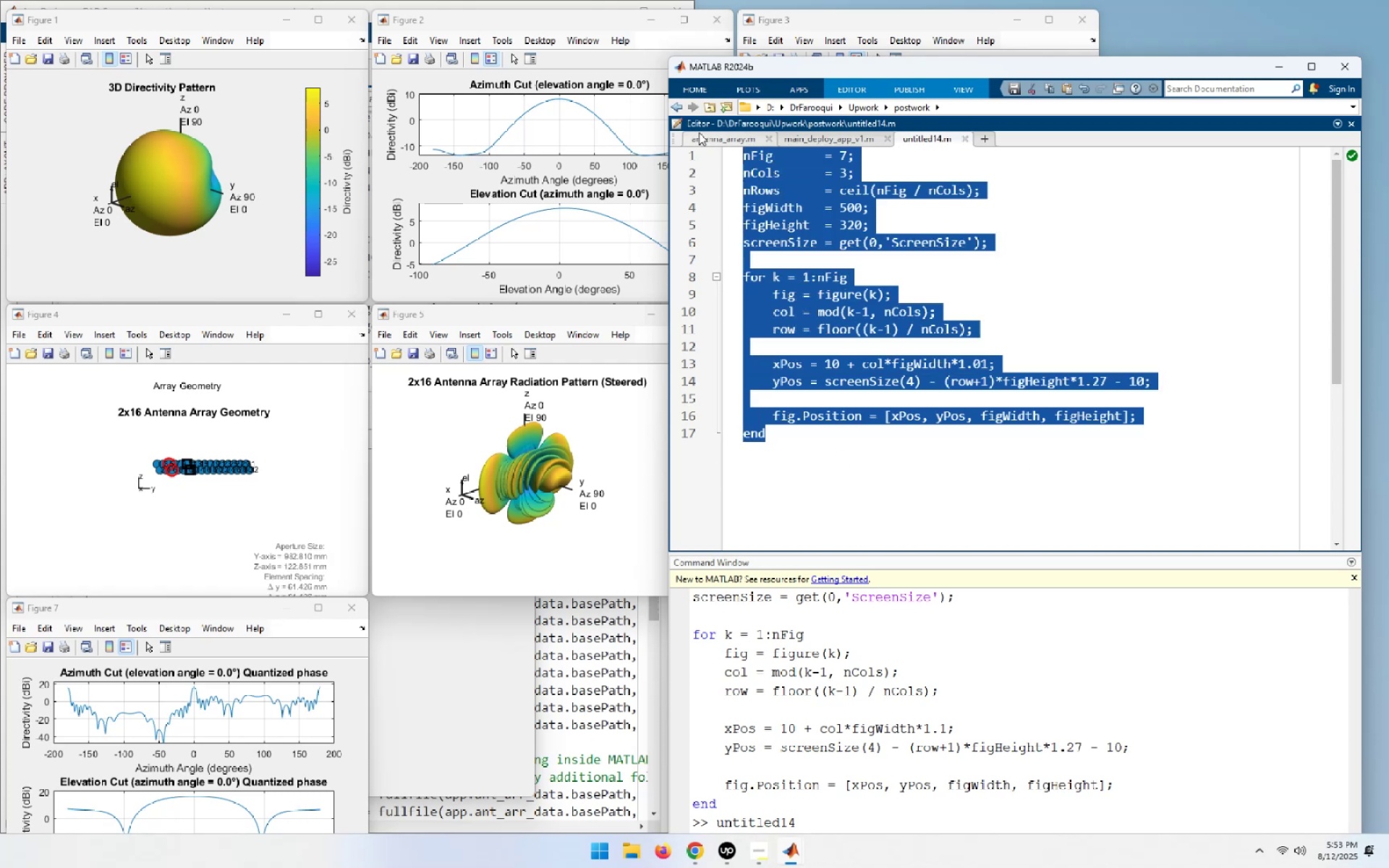 
key(Control+C)
 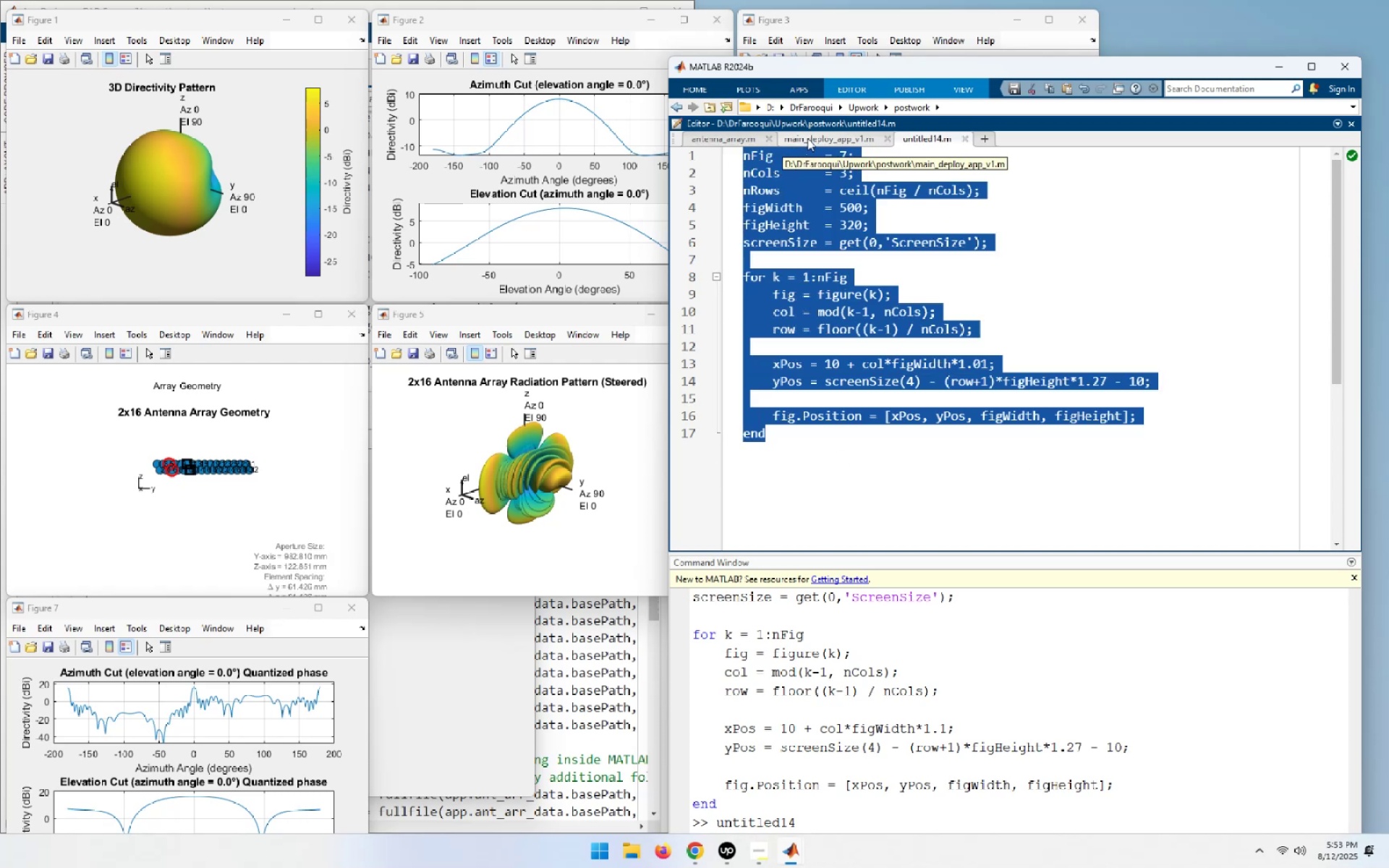 
left_click([707, 139])
 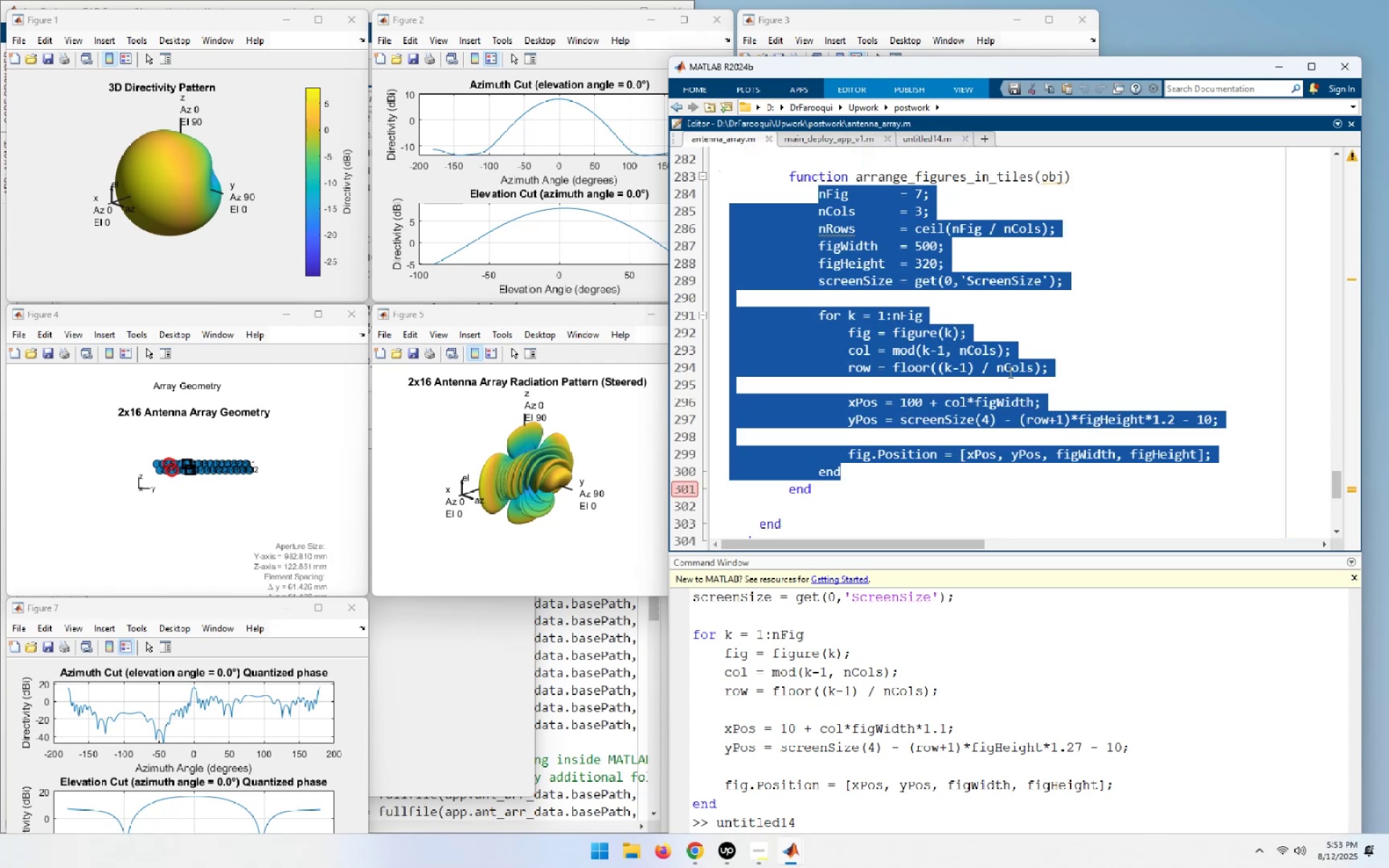 
key(Control+V)
 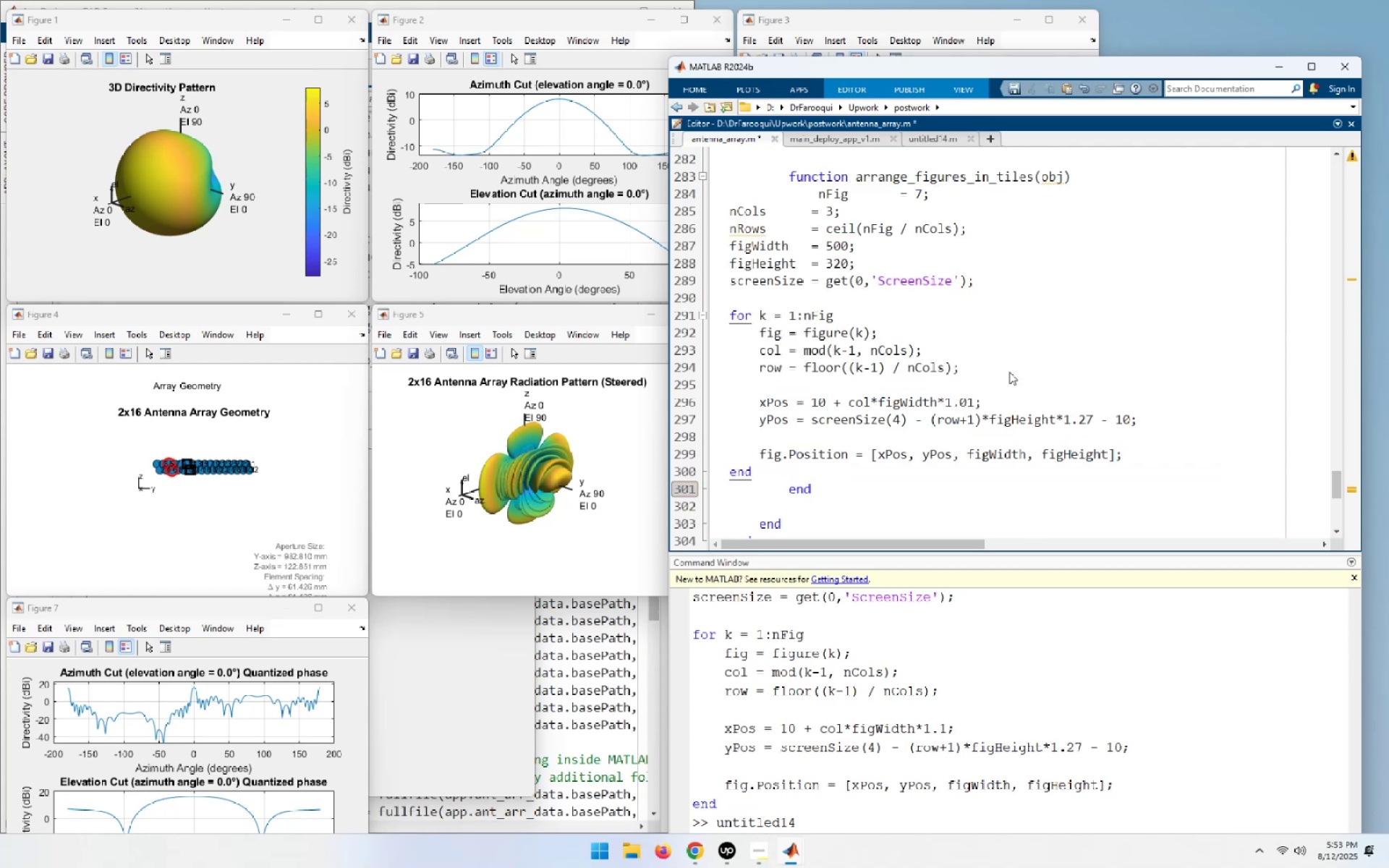 
key(Control+A)
 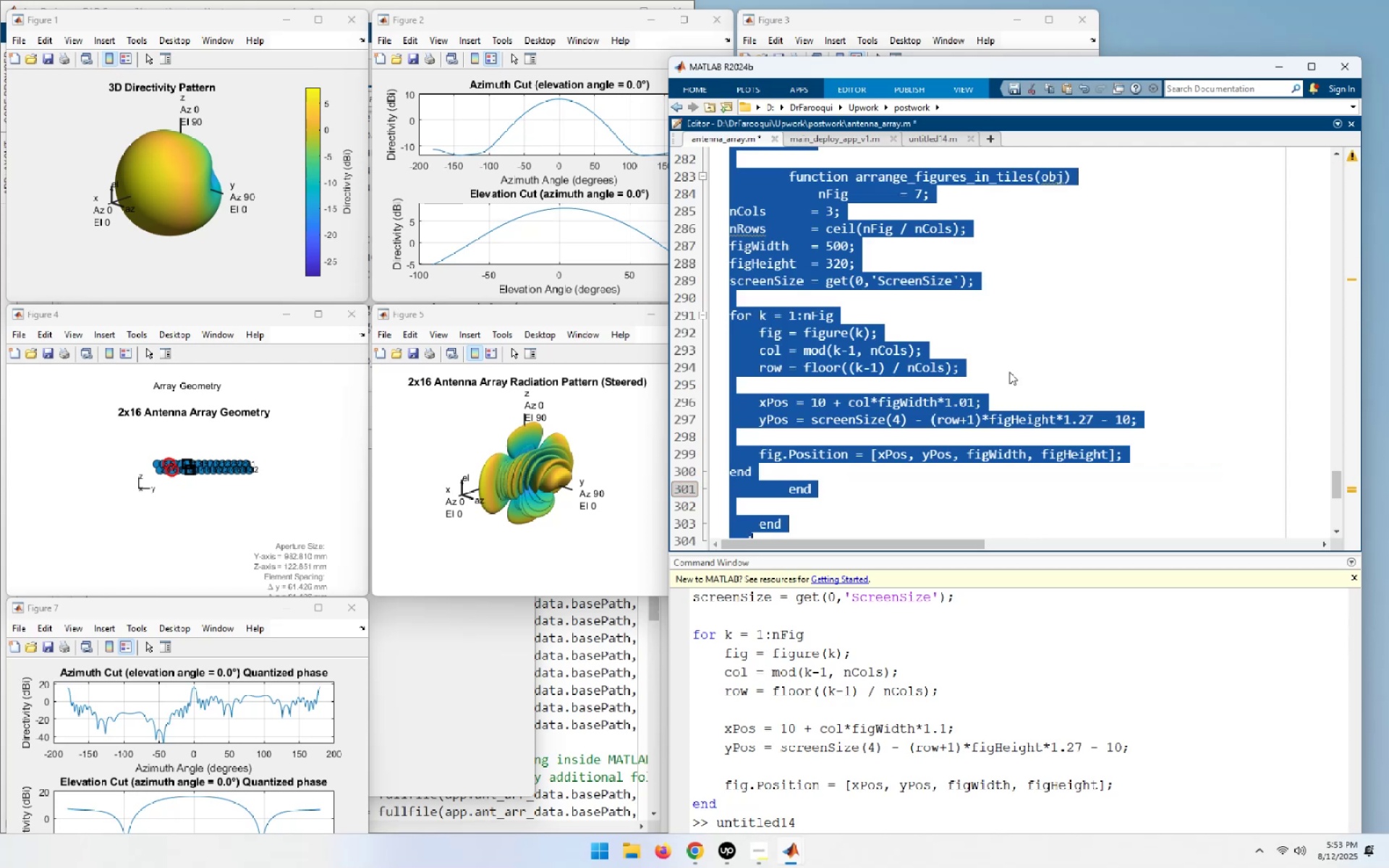 
key(Control+I)
 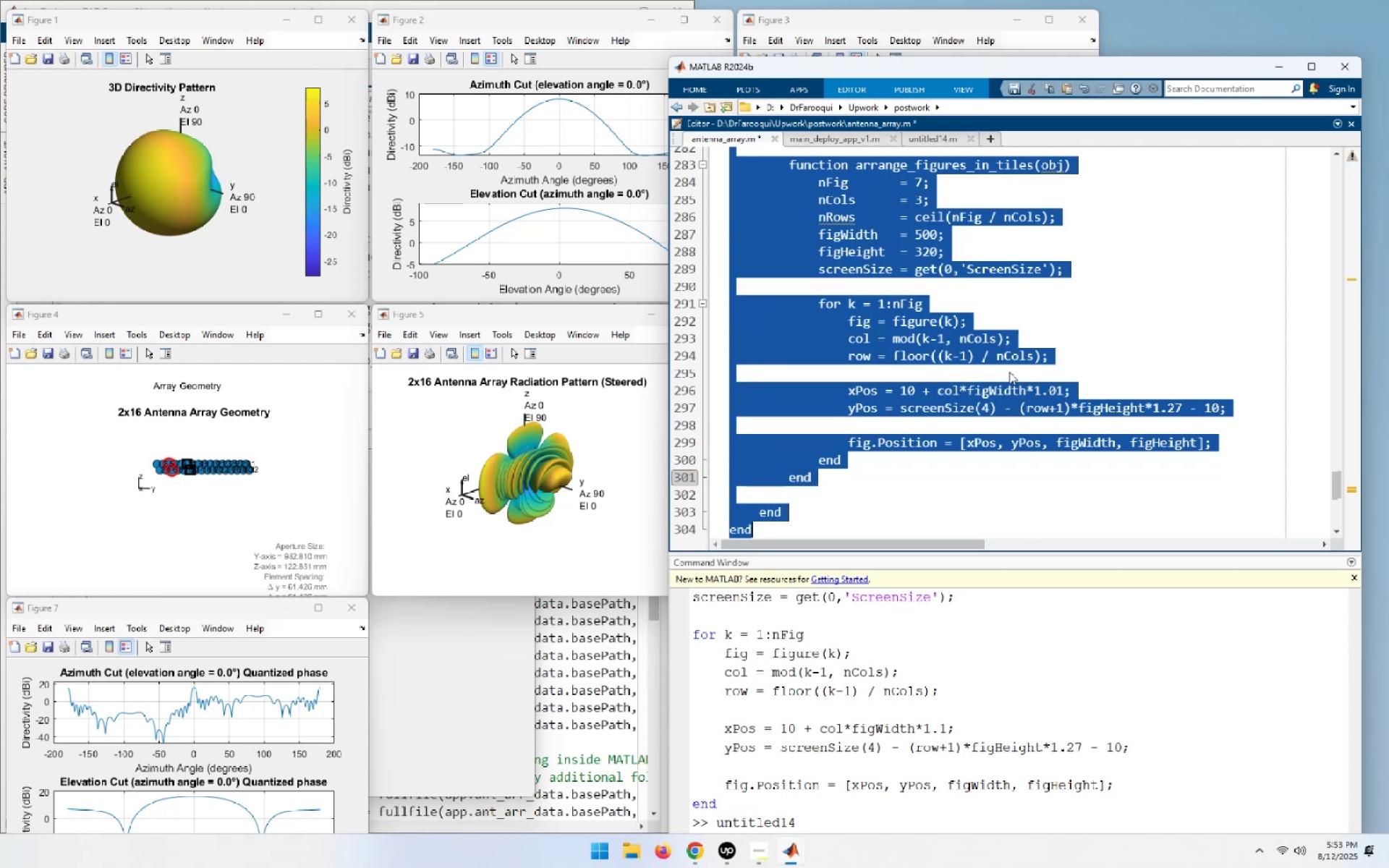 
key(Control+S)
 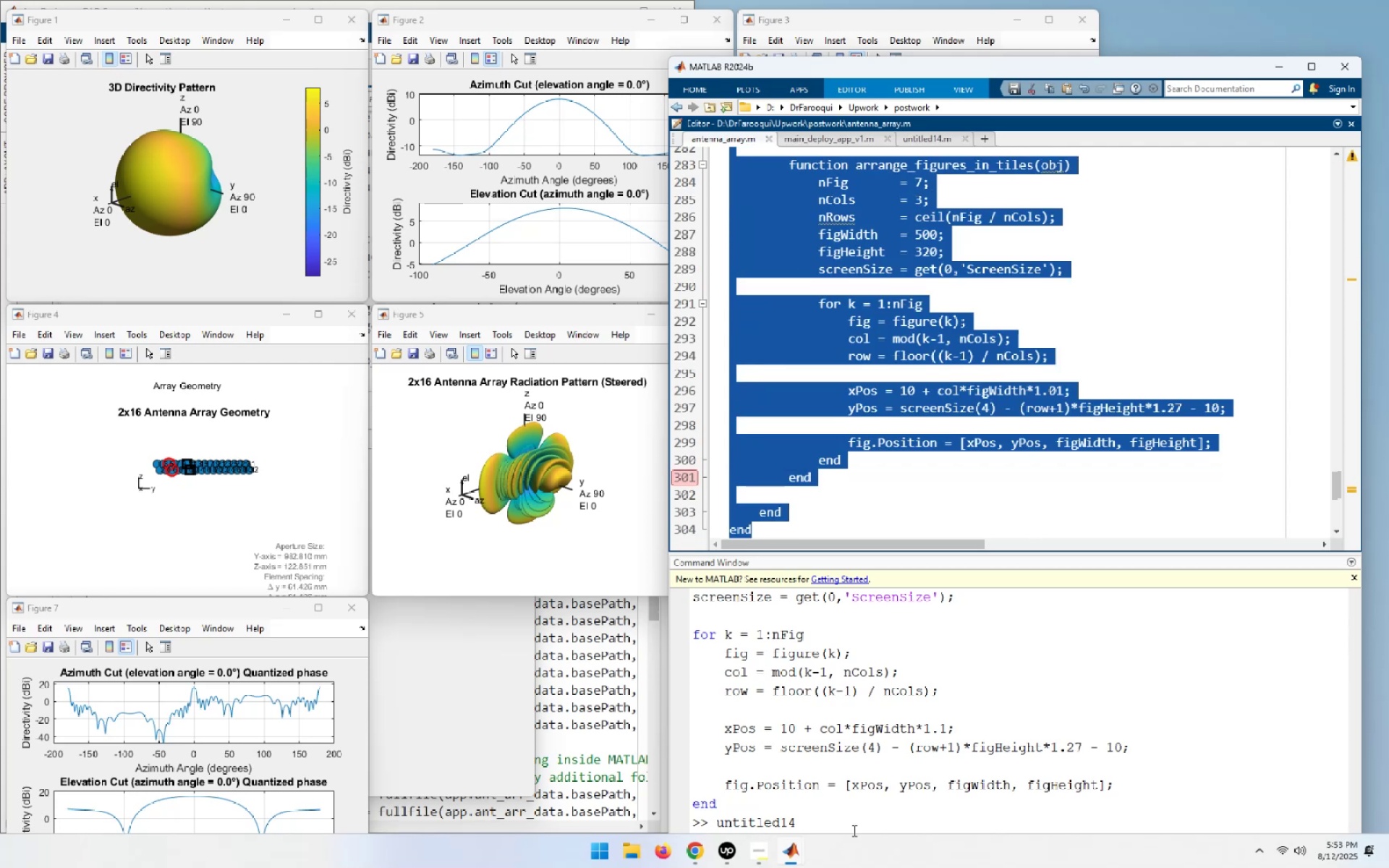 
left_click([411, 697])
 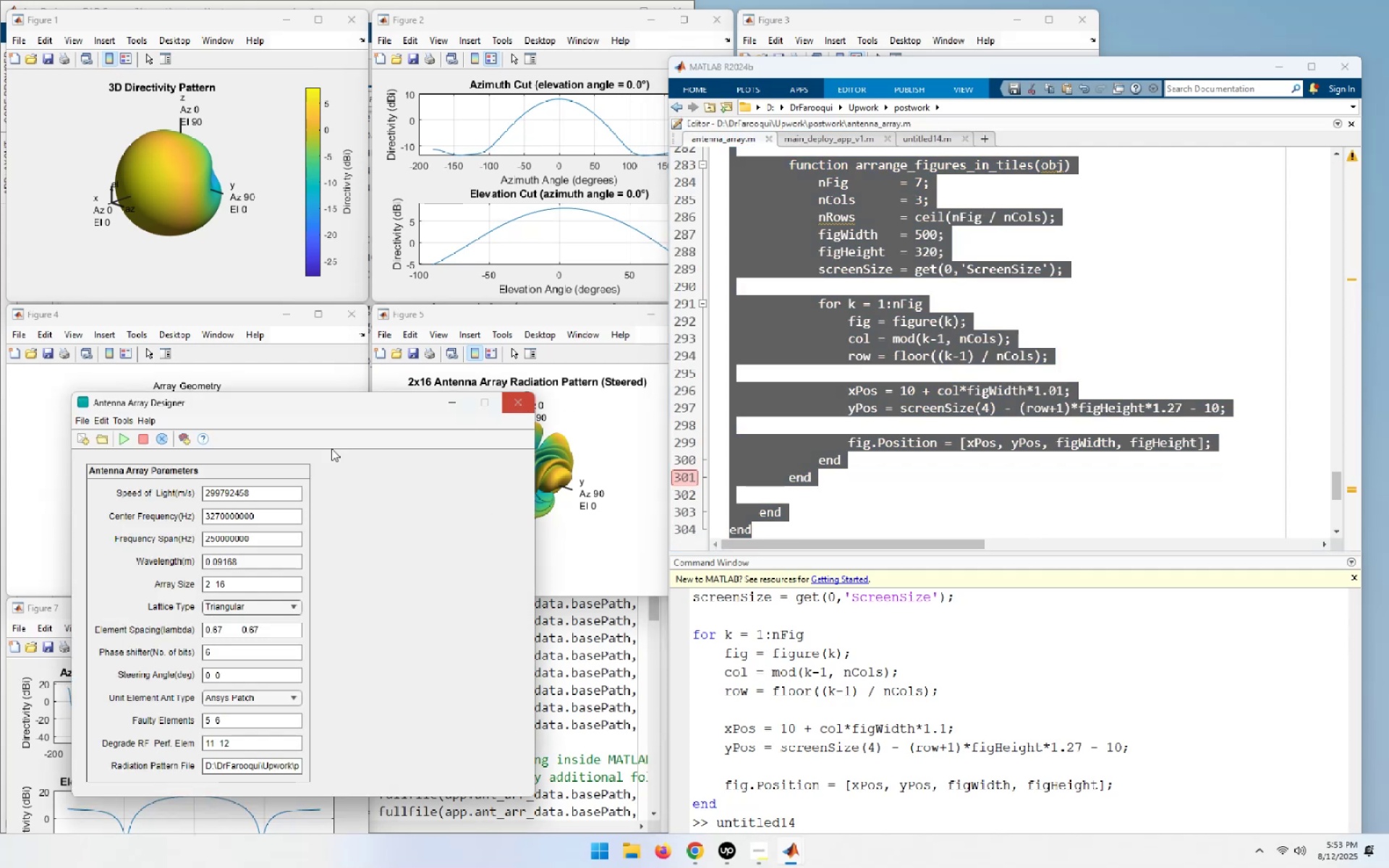 
left_click([154, 441])
 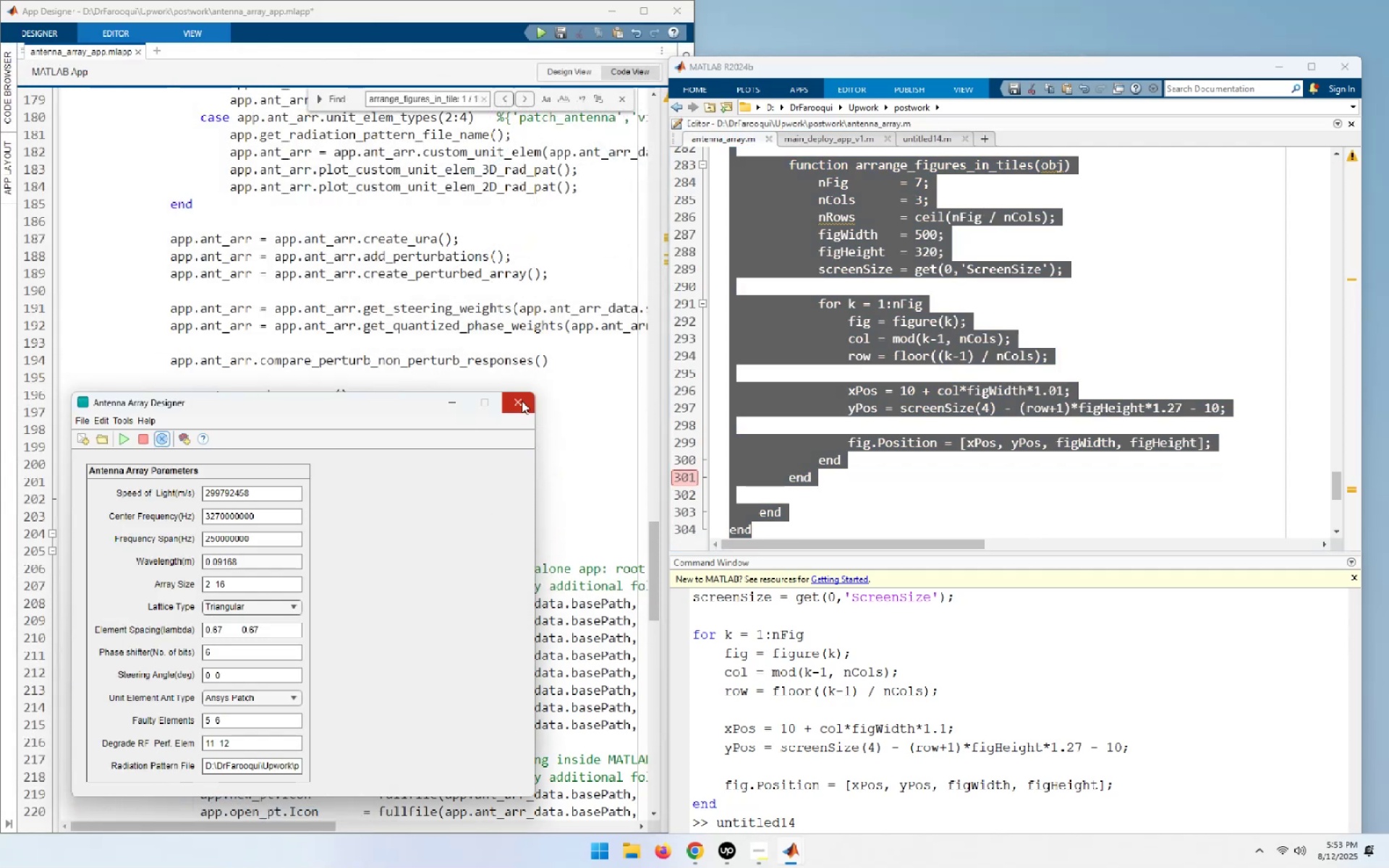 
left_click([522, 401])
 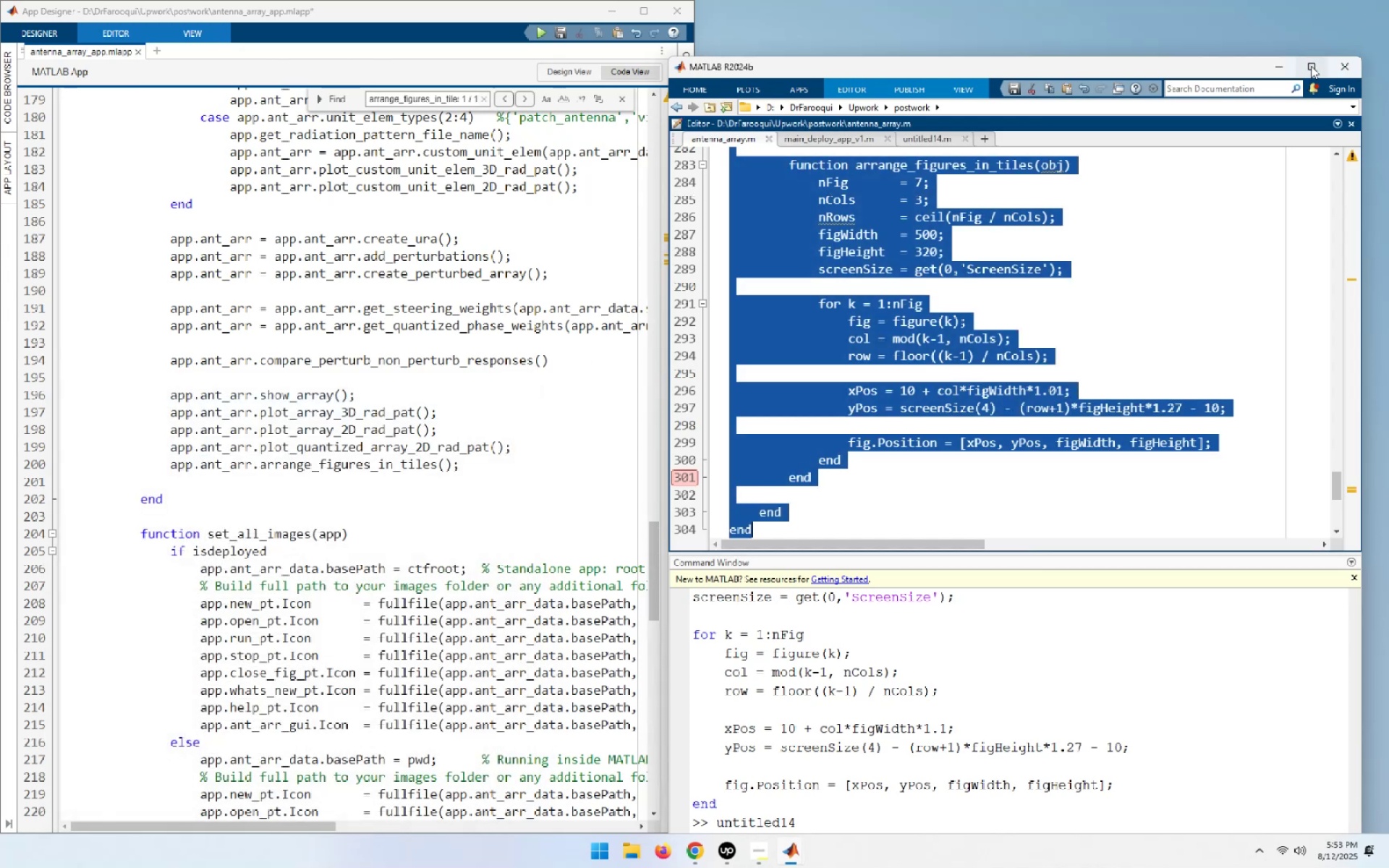 
left_click([1200, 161])
 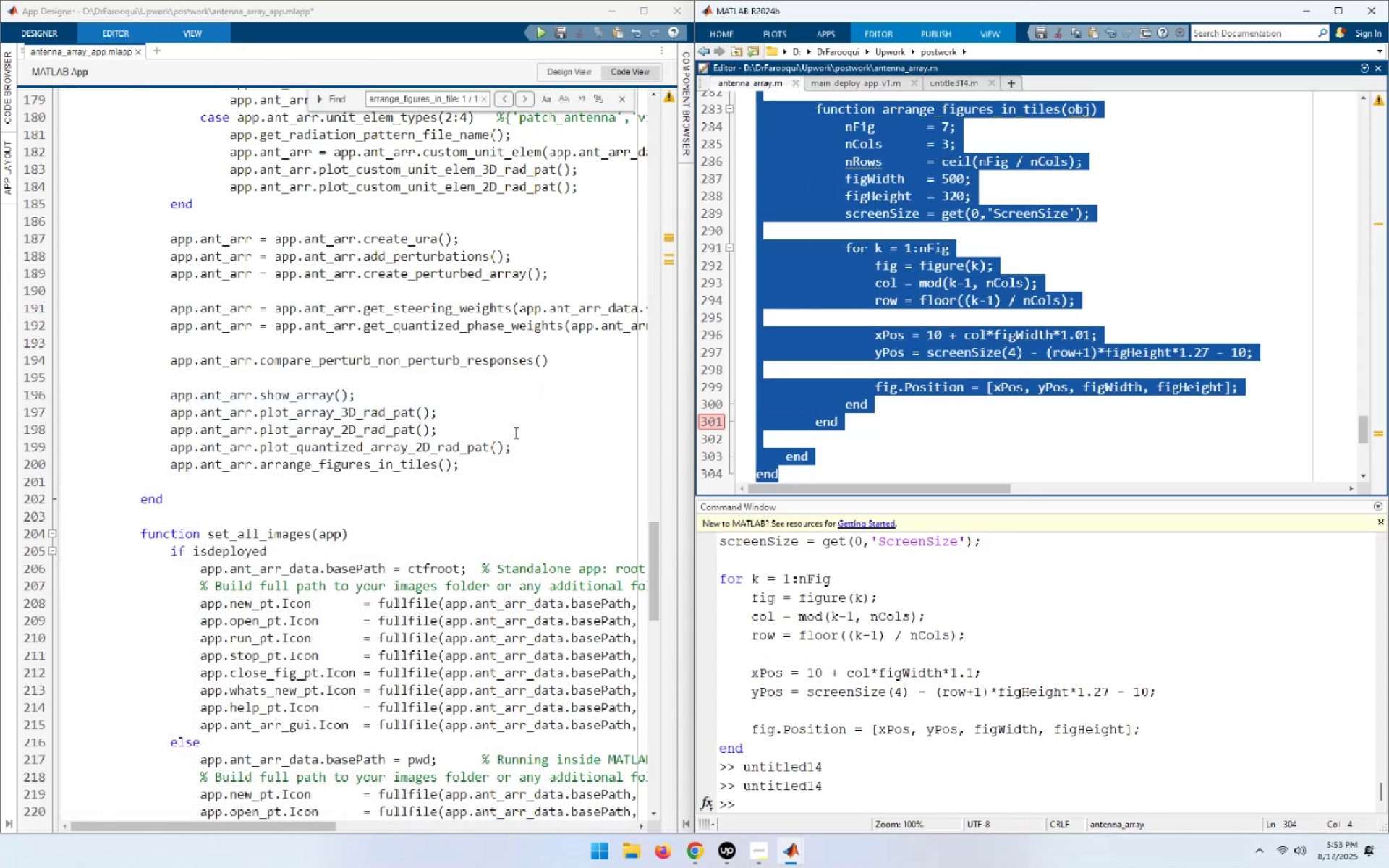 
left_click([554, 438])
 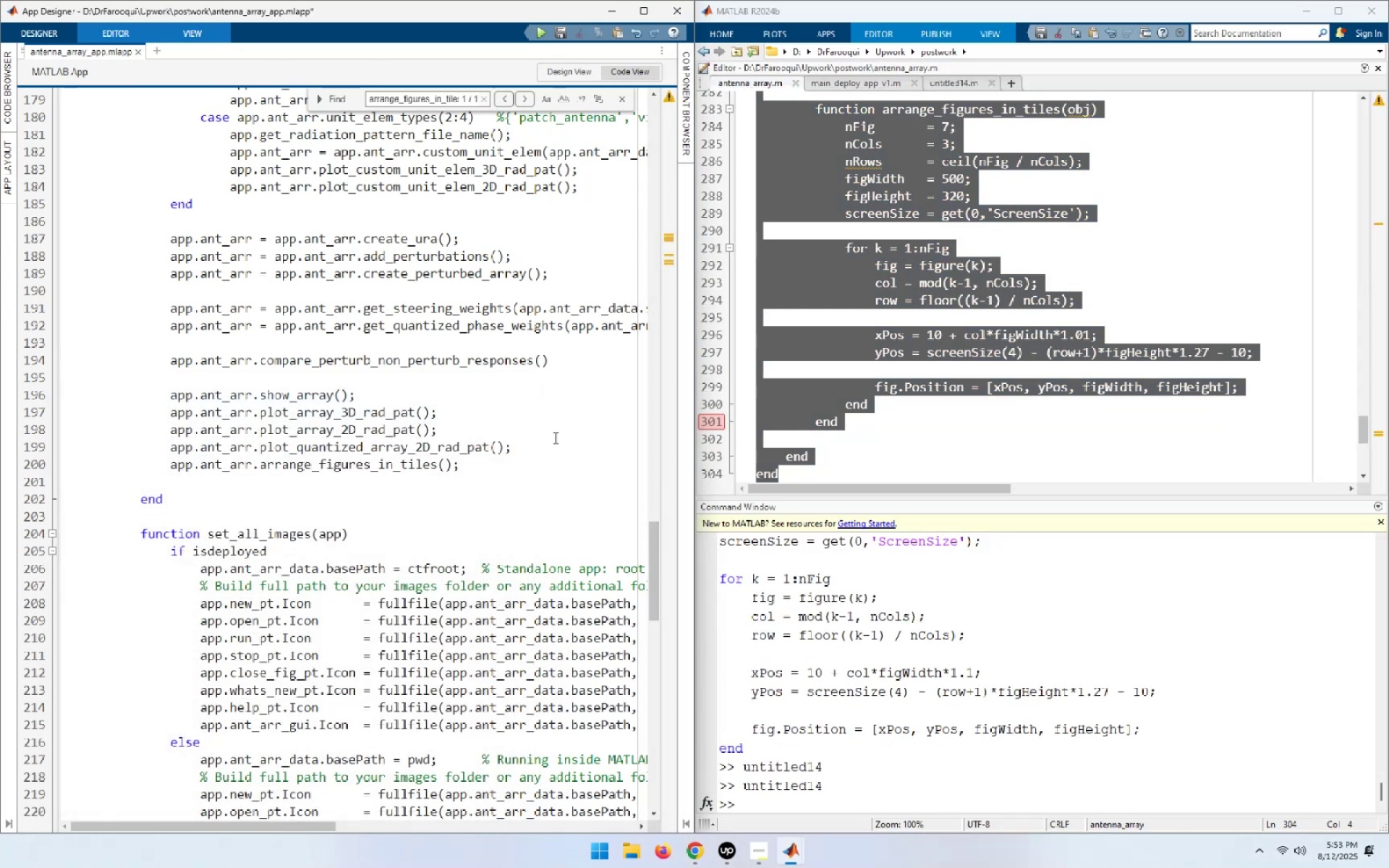 
key(Control+A)
 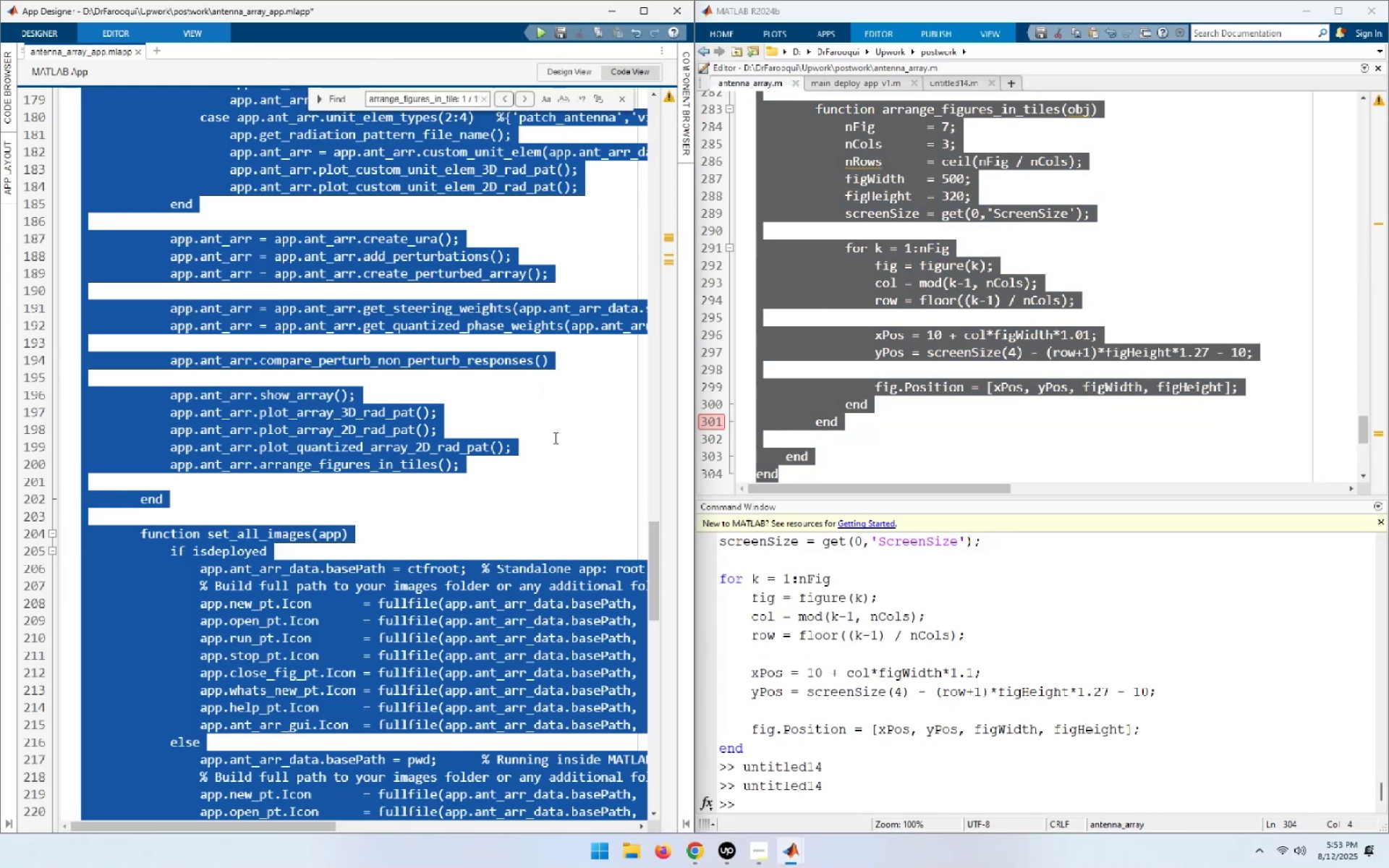 
key(Control+I)
 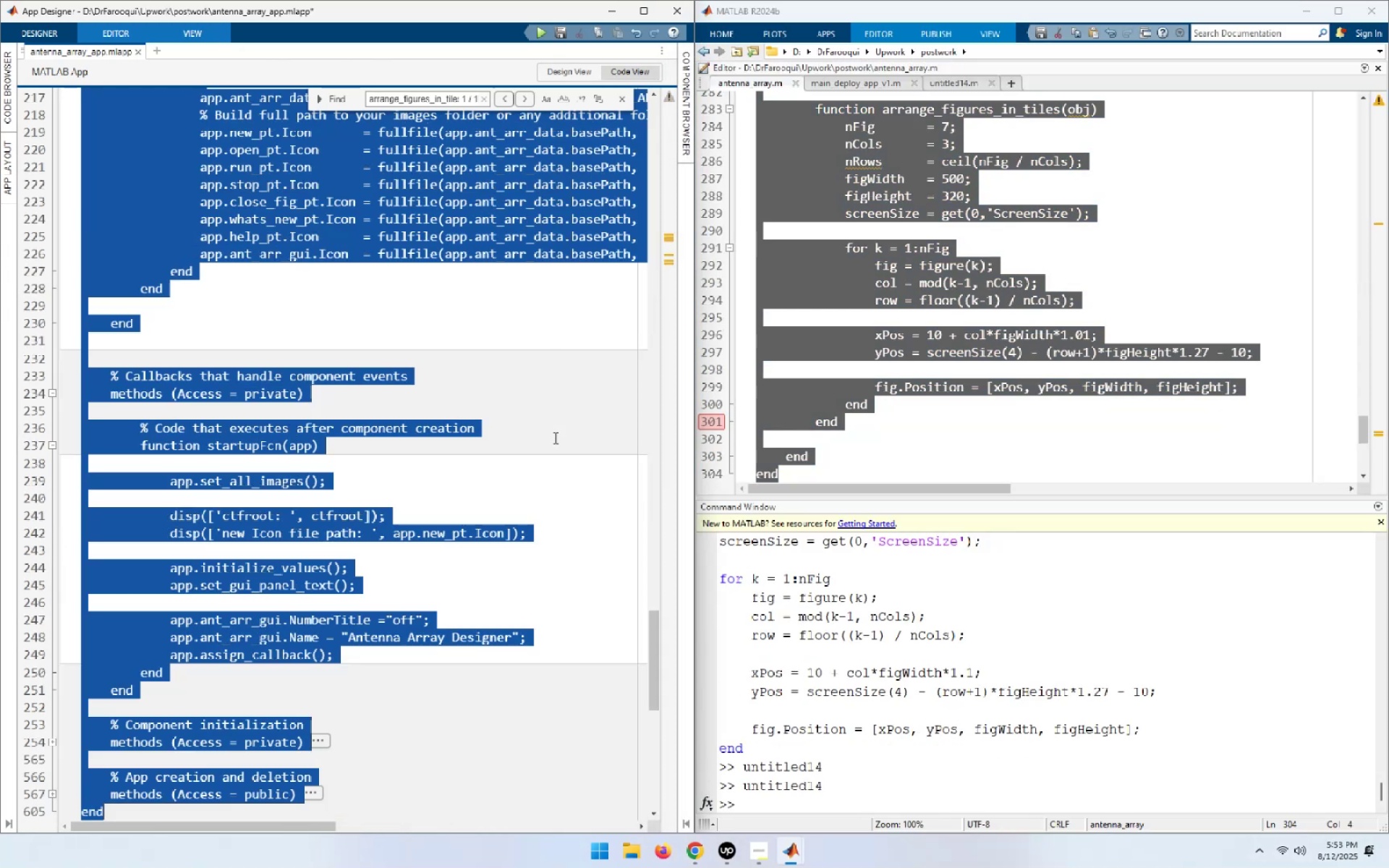 
key(Control+S)
 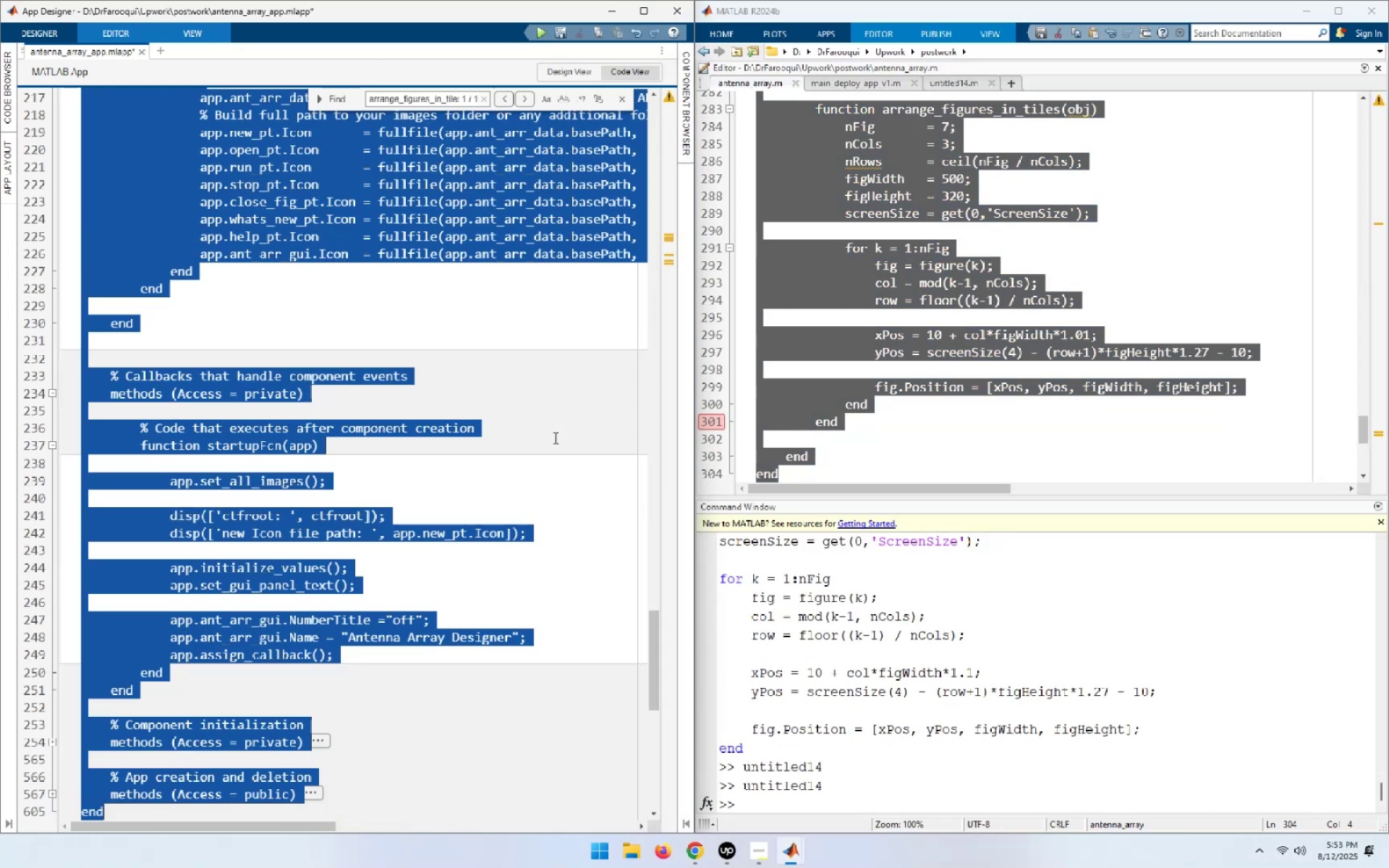 
key(F5)
 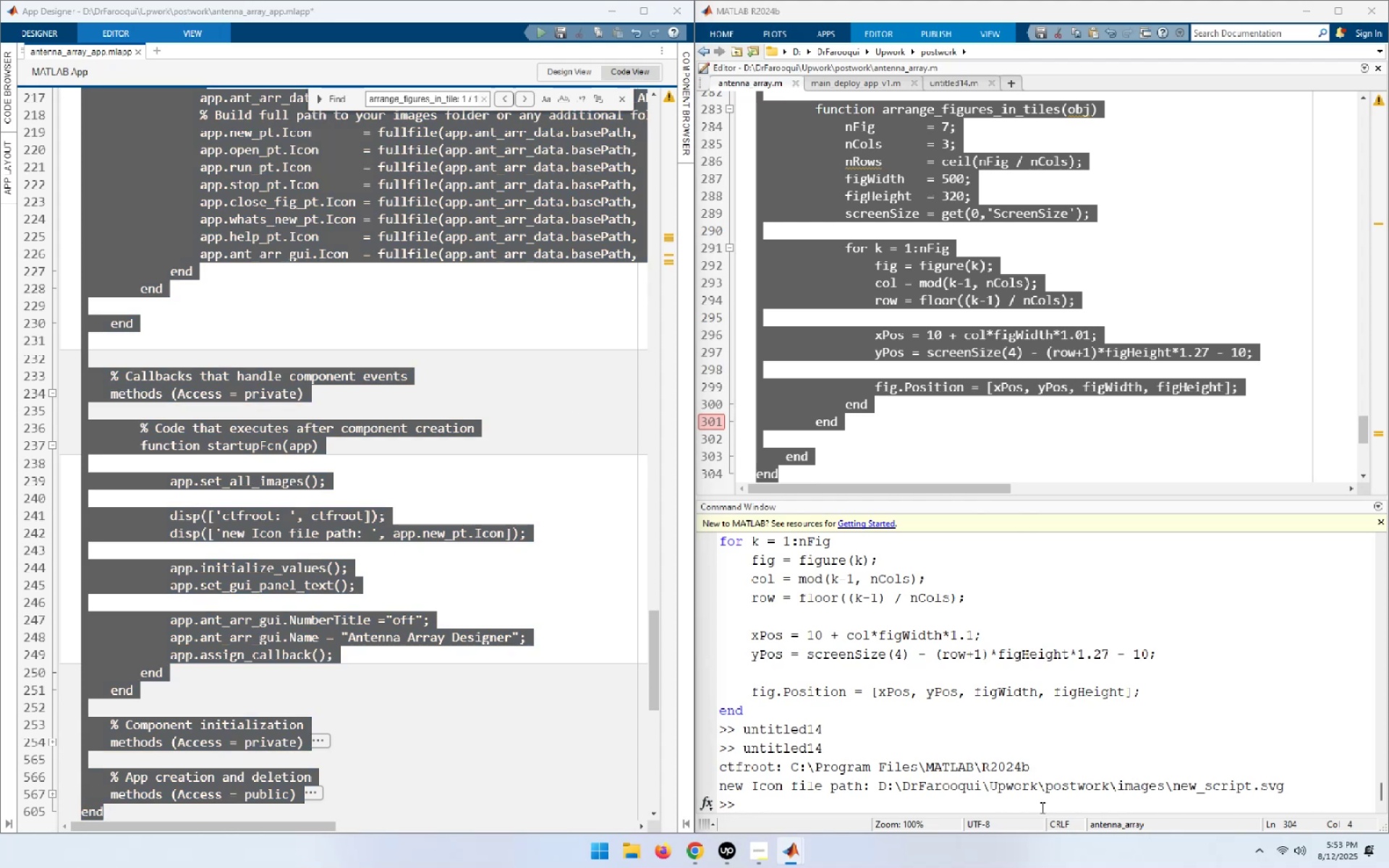 
left_click([1300, 628])
 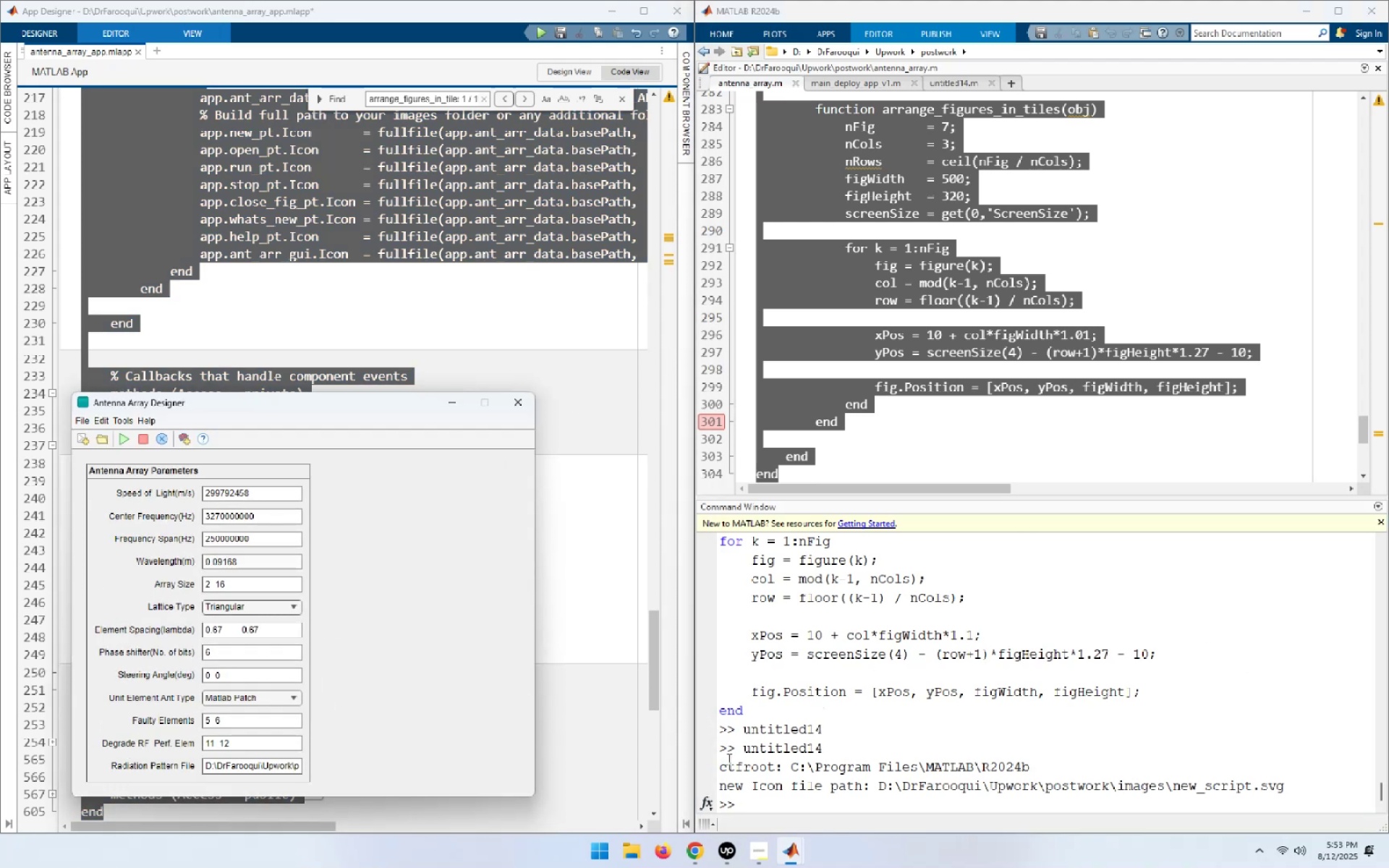 
left_click([507, 410])
 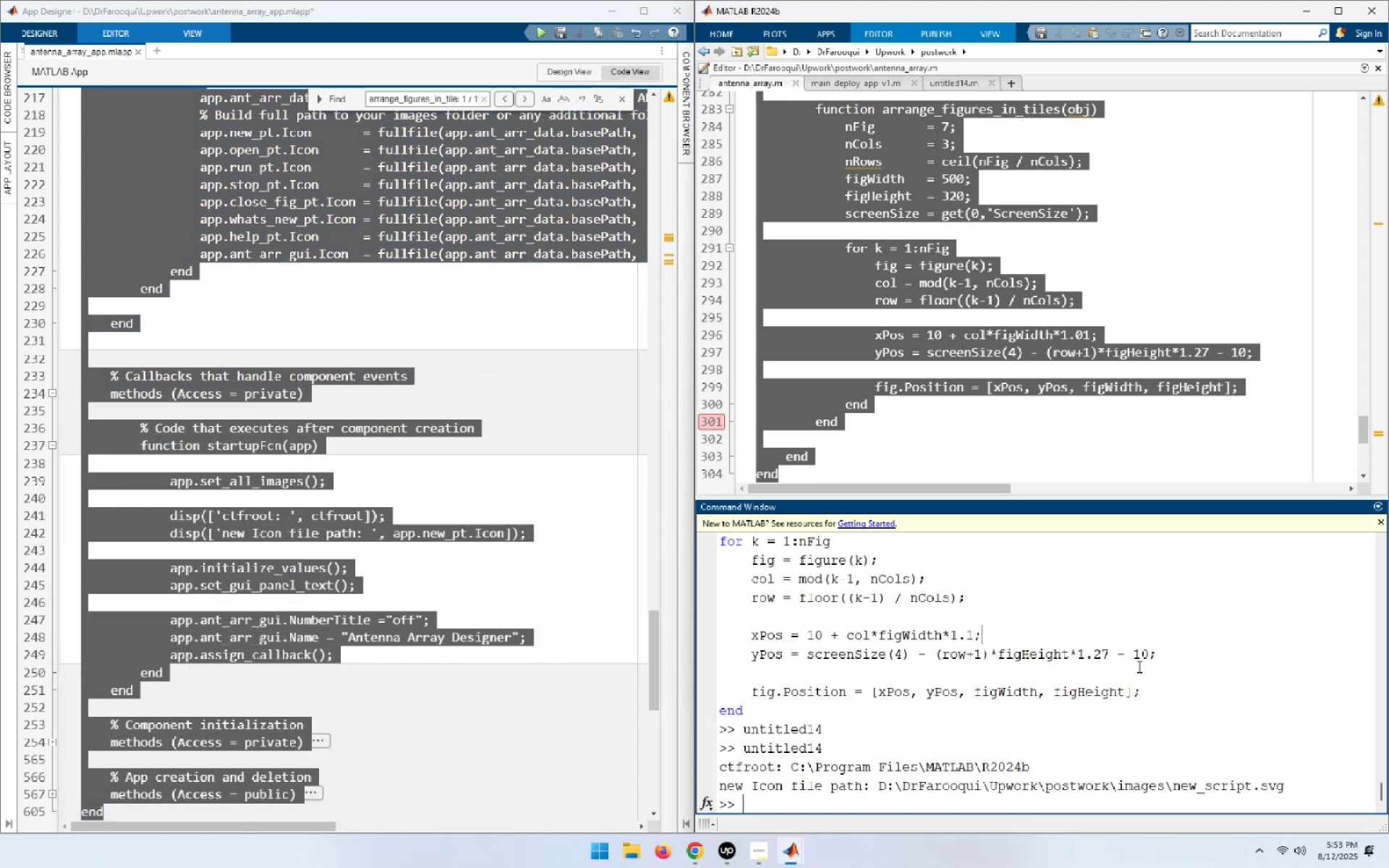 
left_click([1135, 704])
 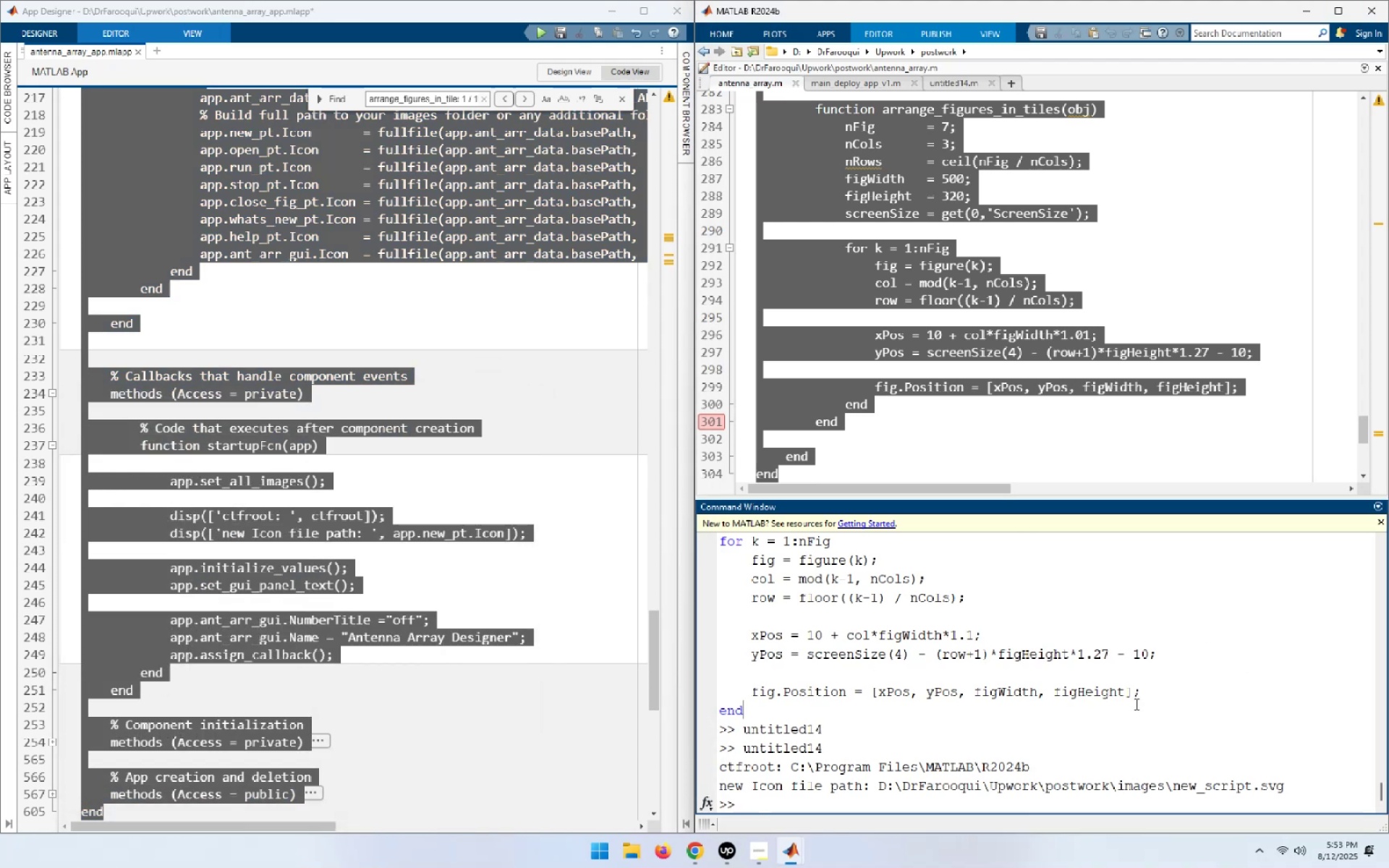 
type(clo)
 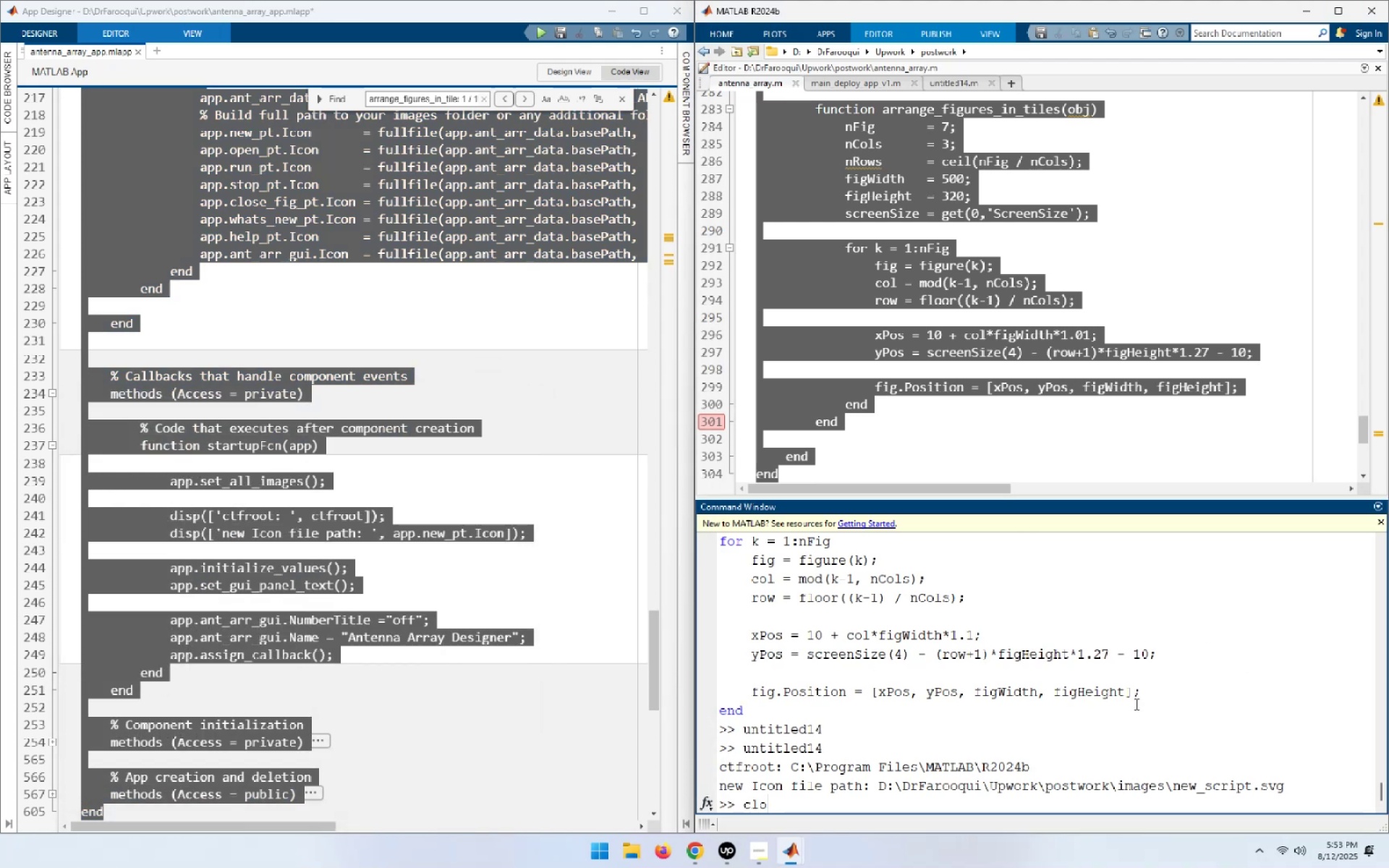 
key(ArrowUp)
 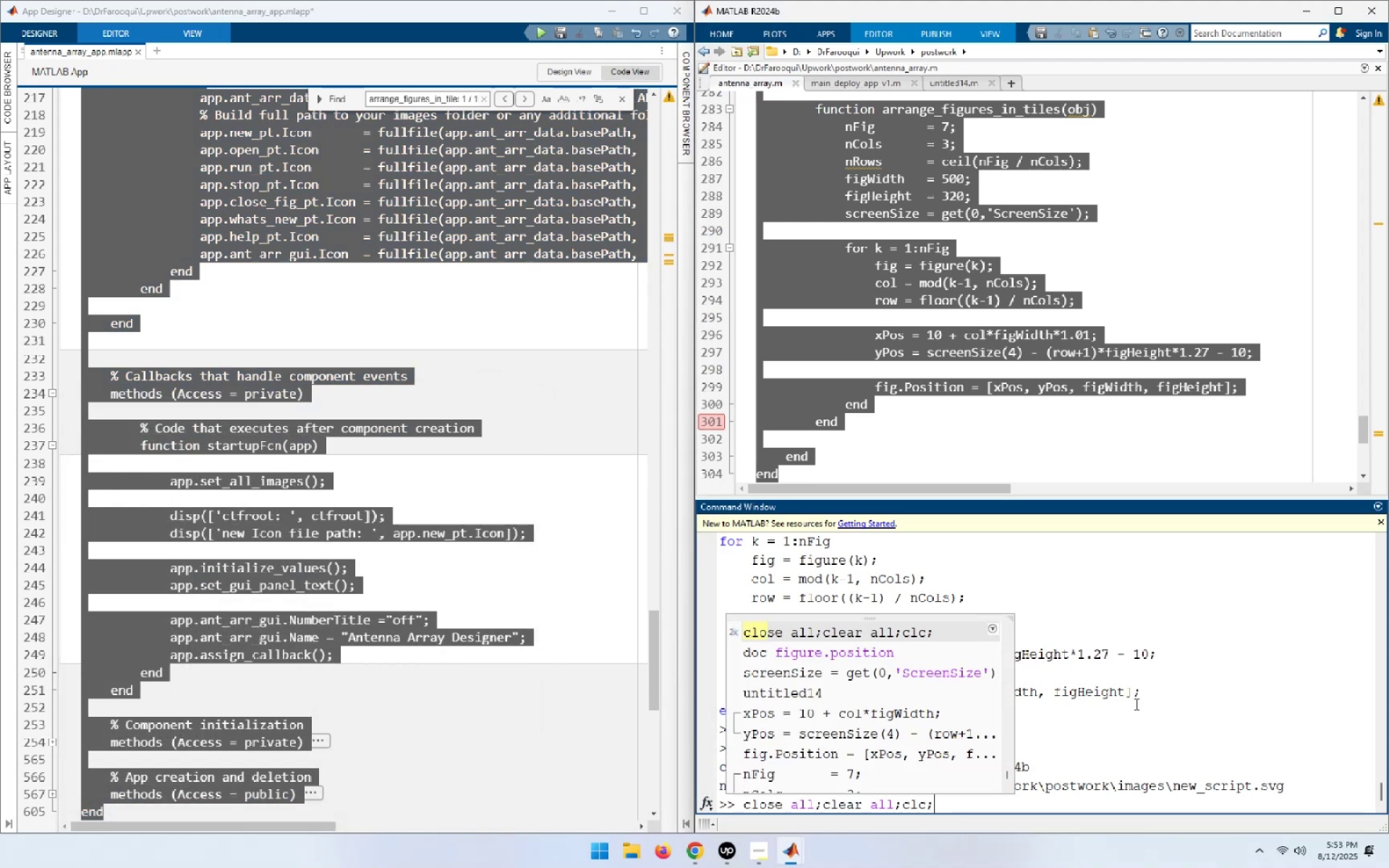 
key(NumpadEnter)
 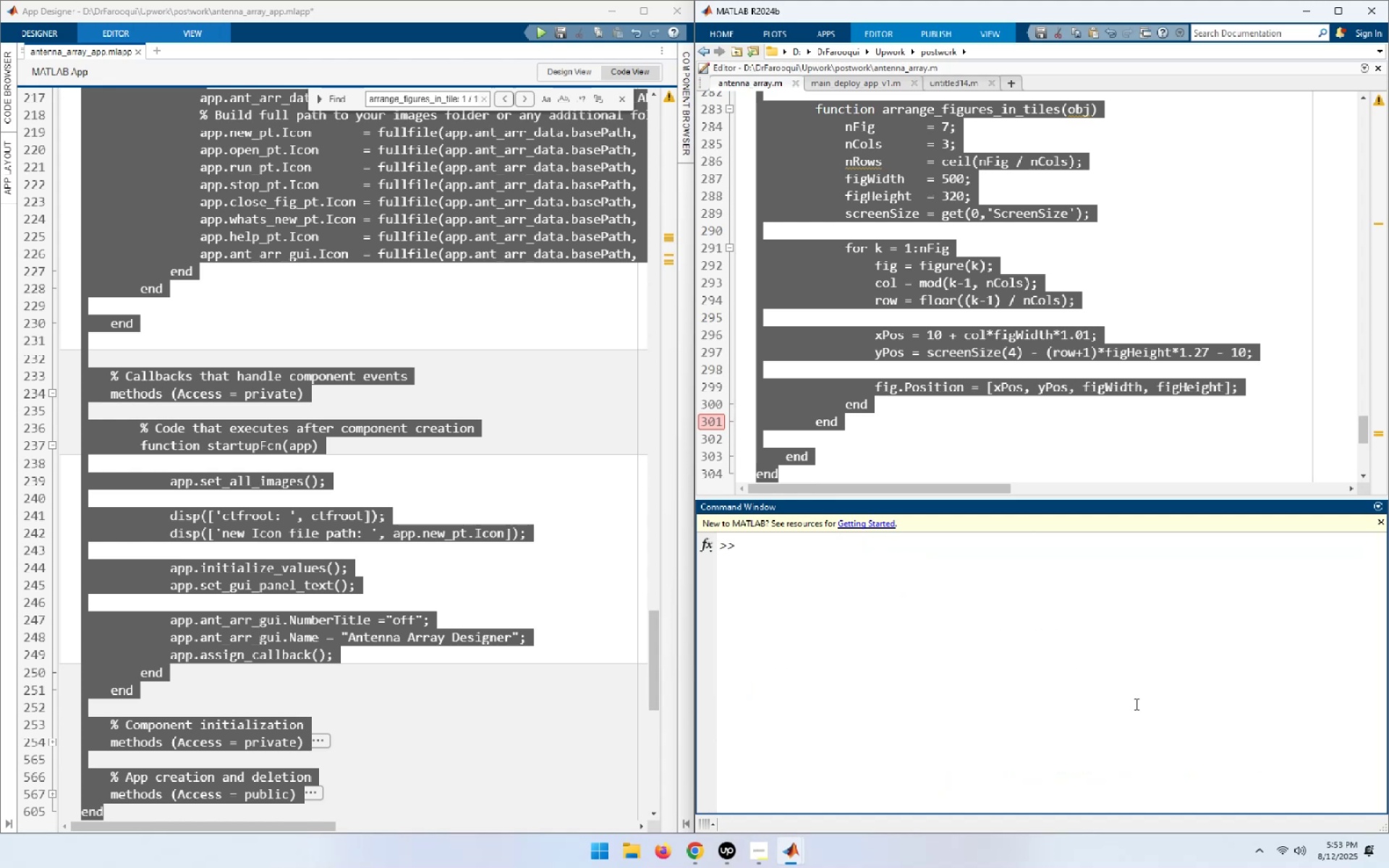 
wait(5.42)
 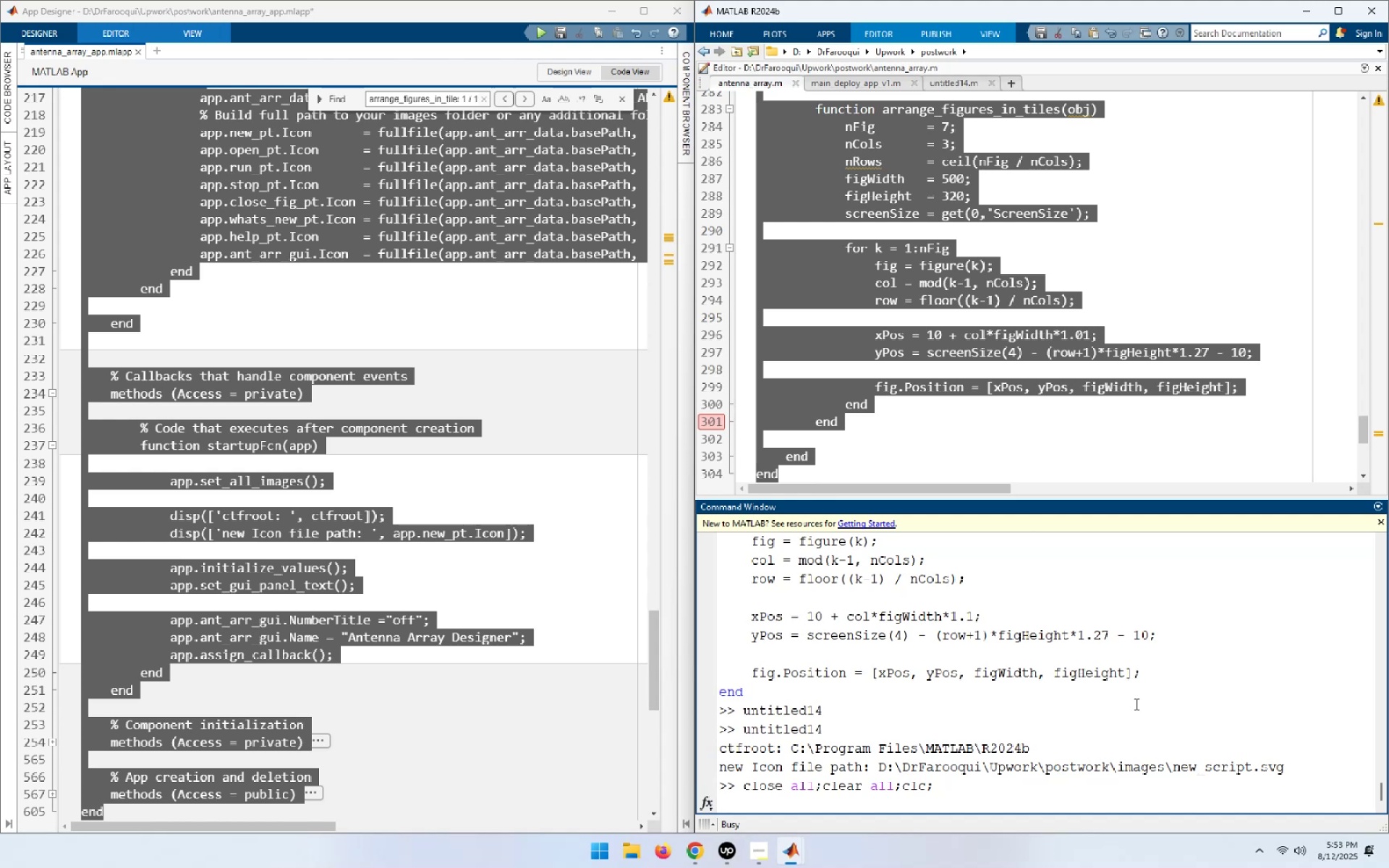 
left_click([522, 406])
 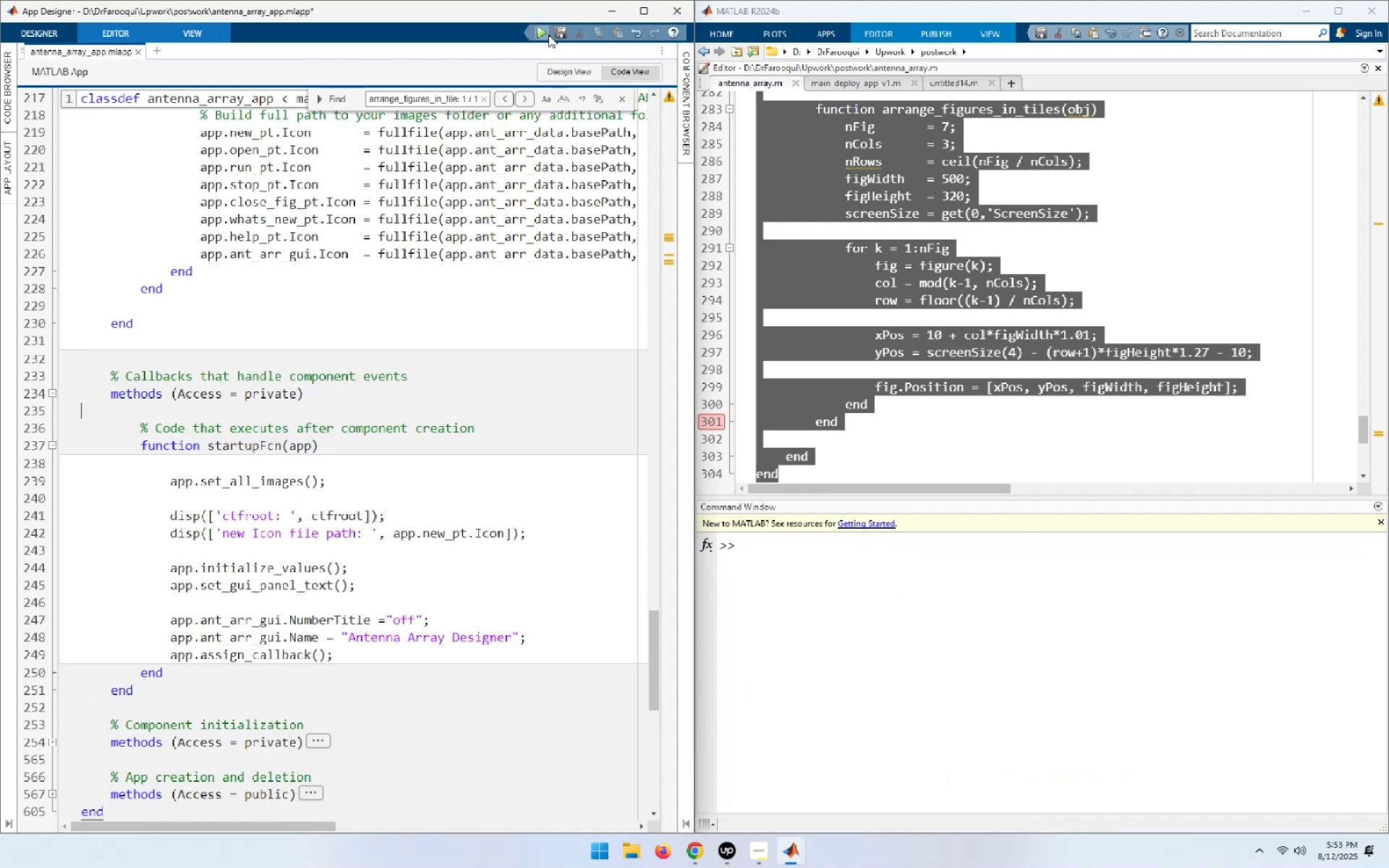 
left_click([545, 35])
 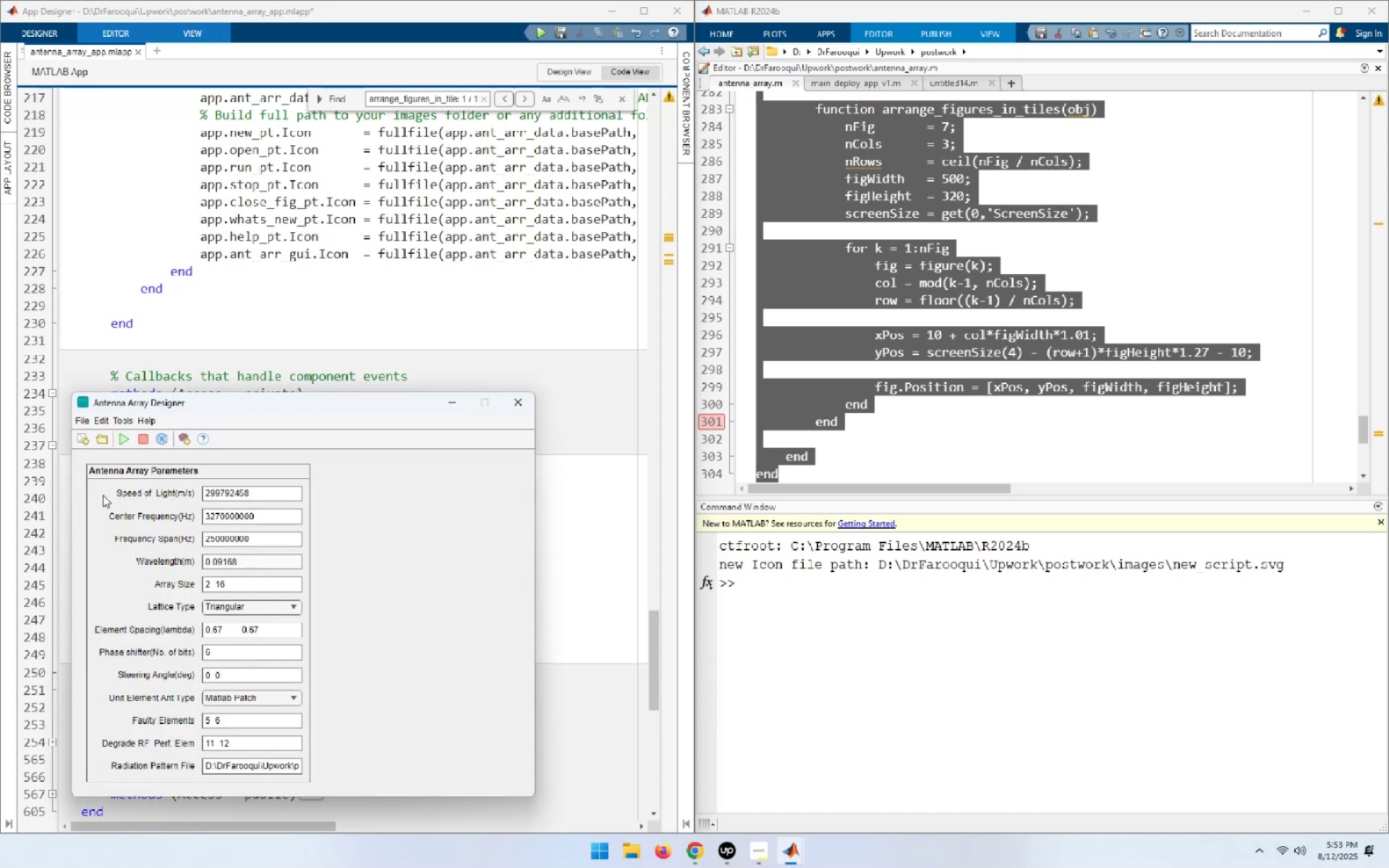 
wait(7.1)
 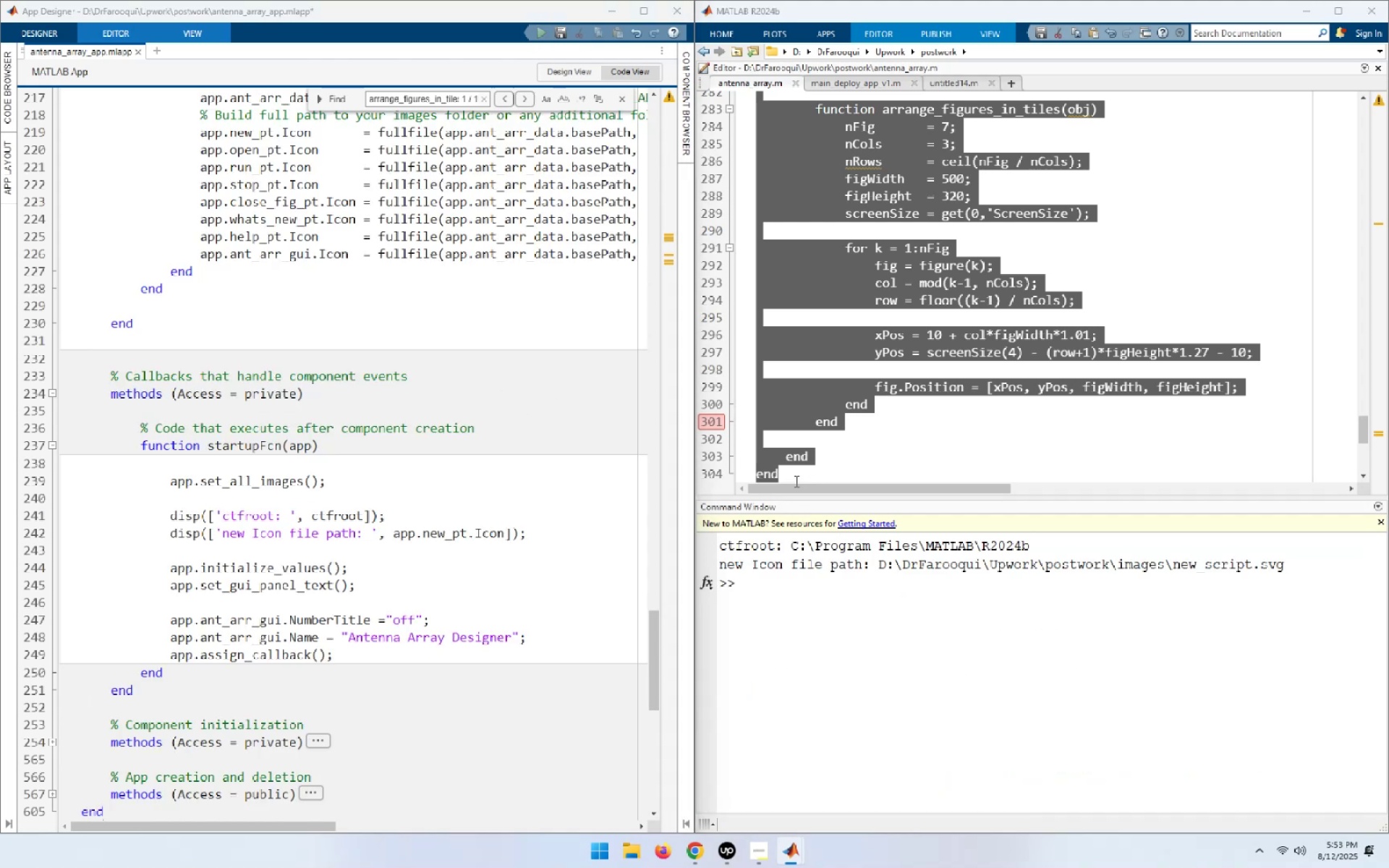 
left_click([130, 443])
 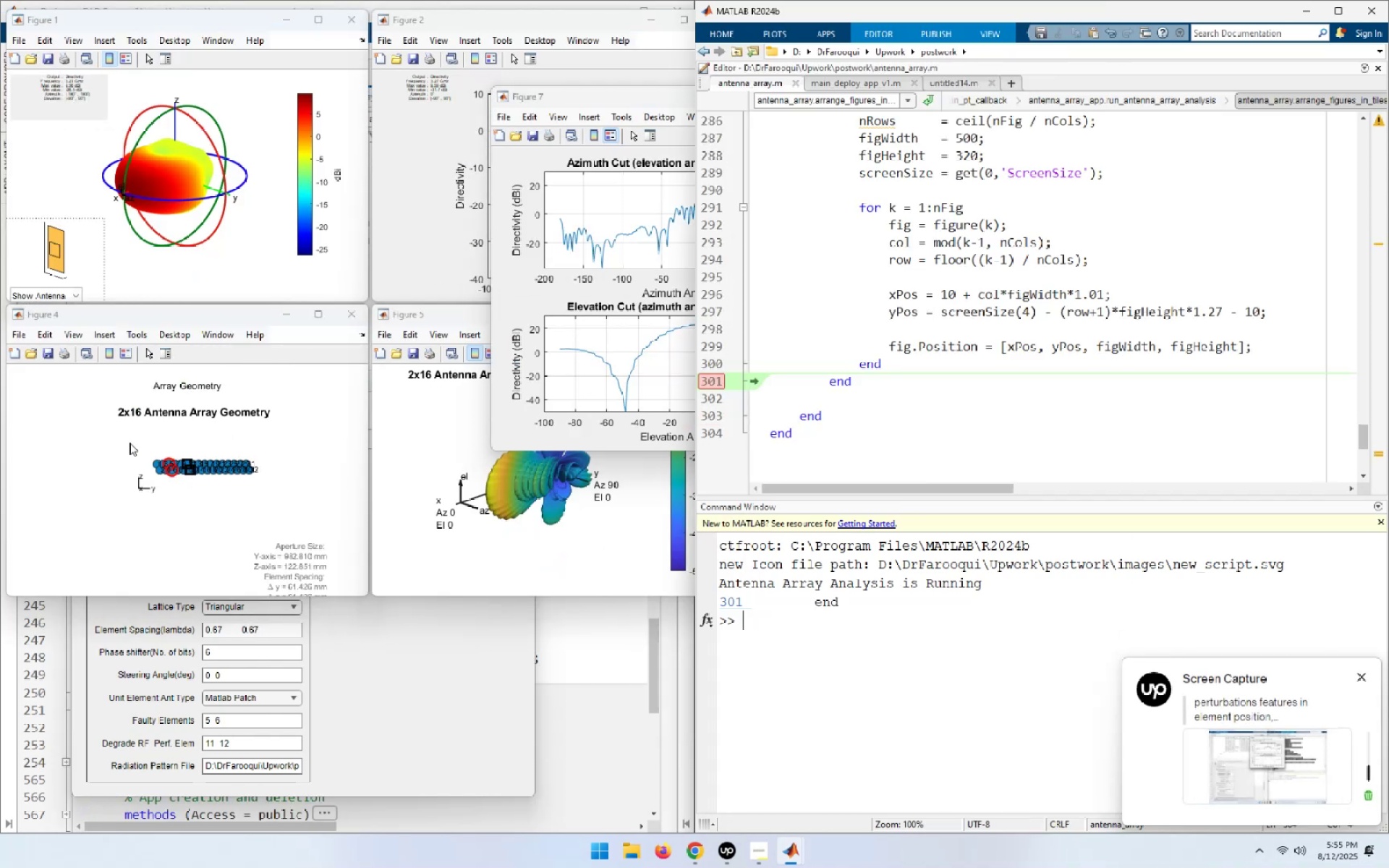 
wait(96.94)
 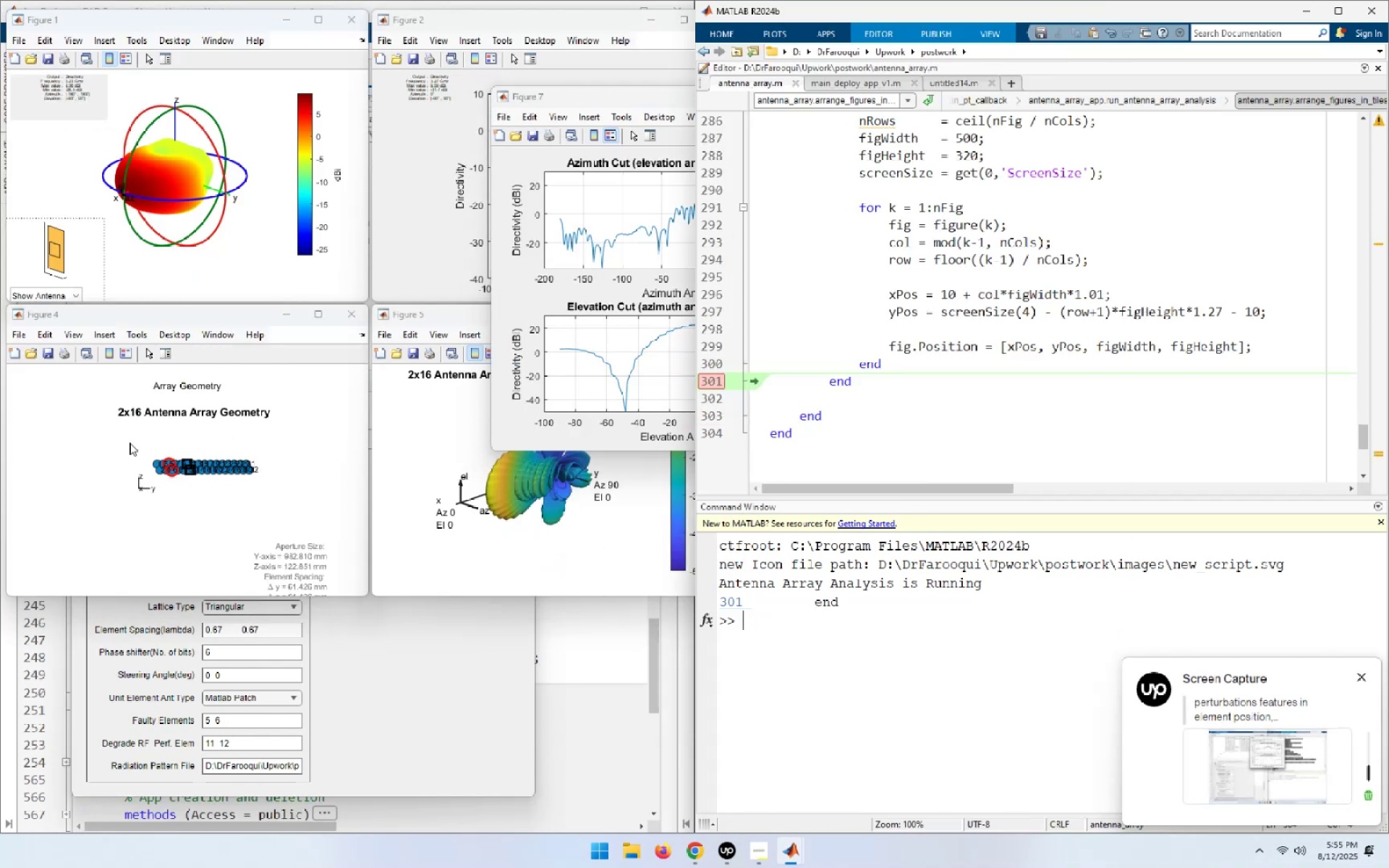 
left_click([715, 380])
 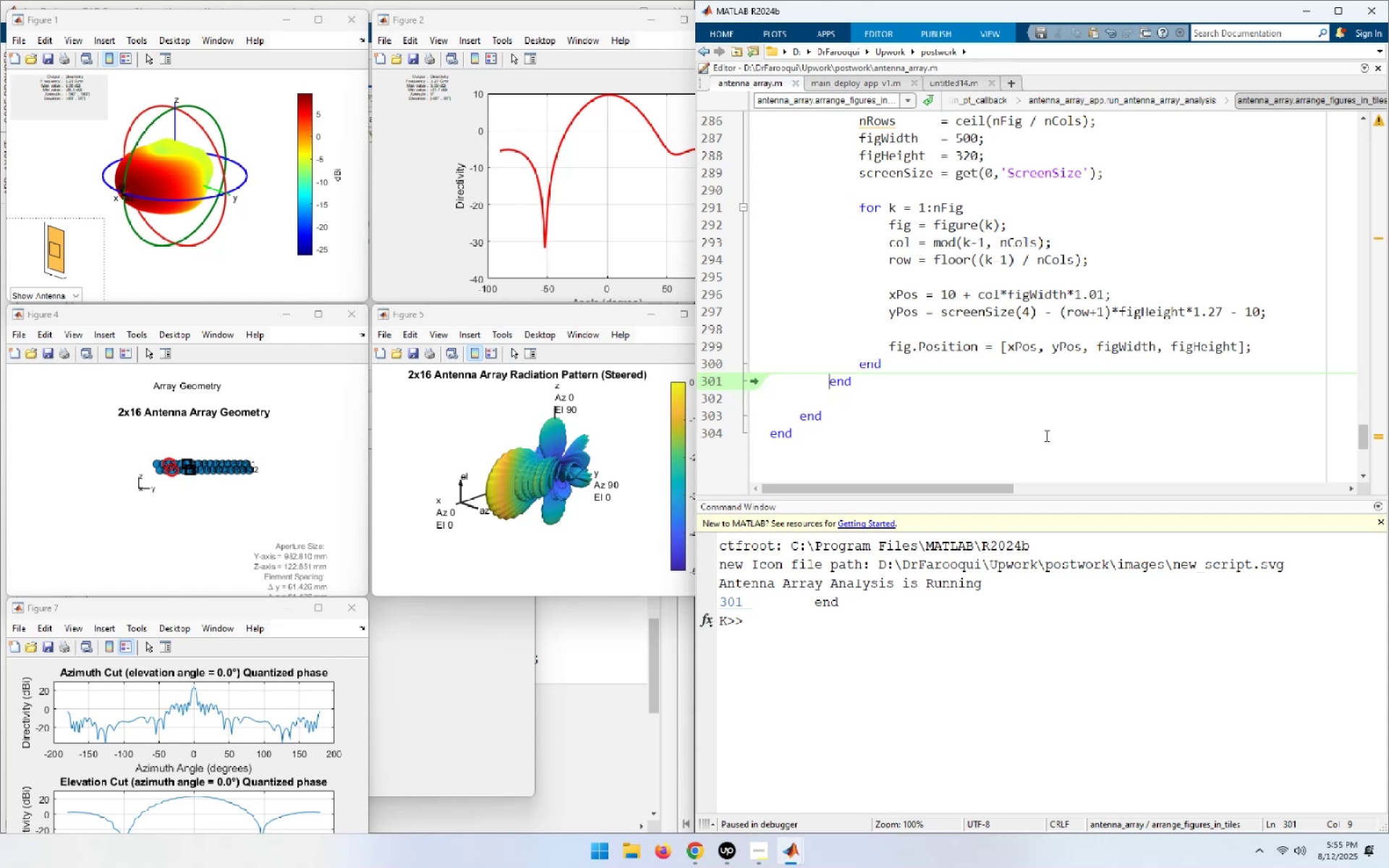 
left_click([1045, 435])
 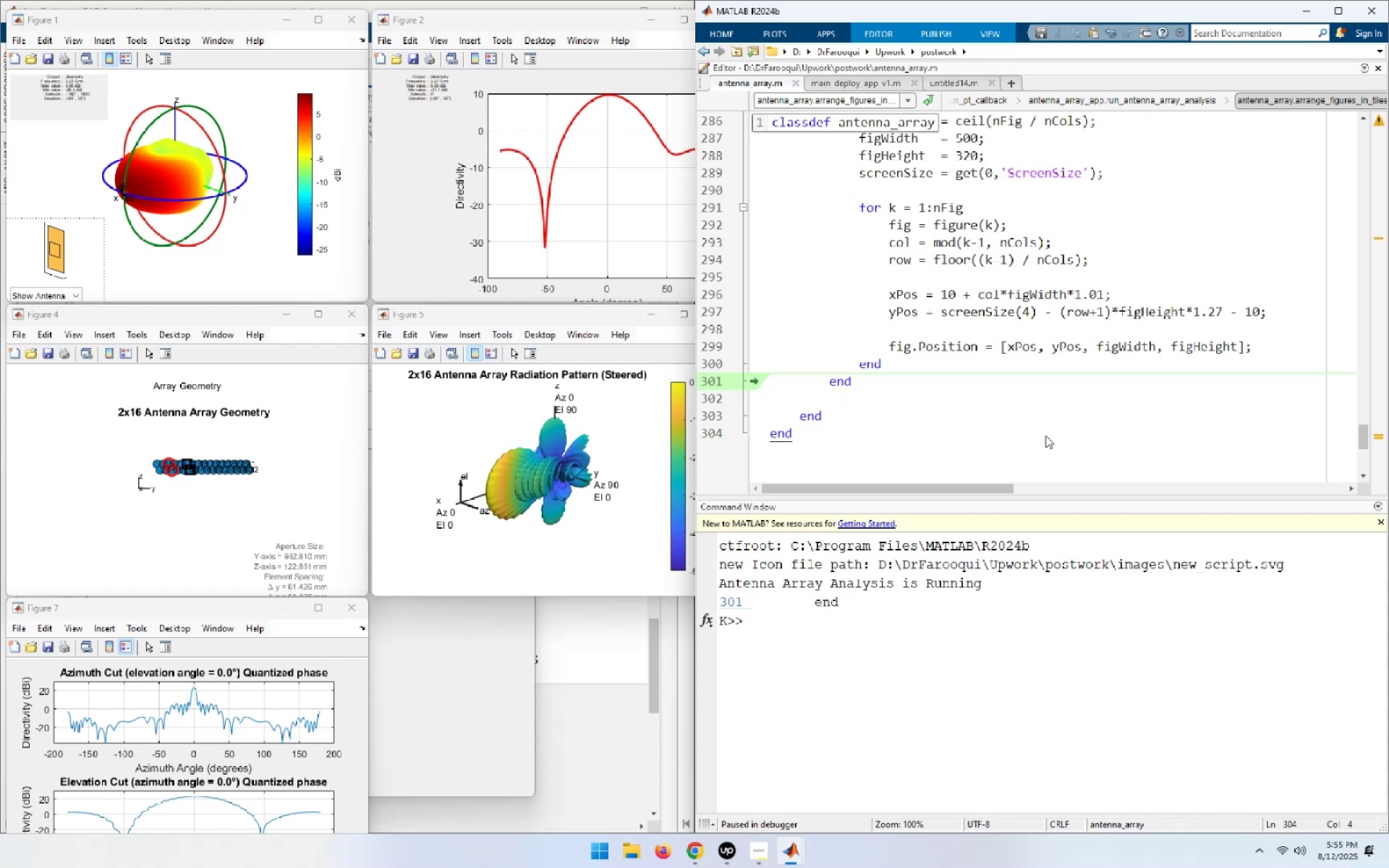 
key(F5)
 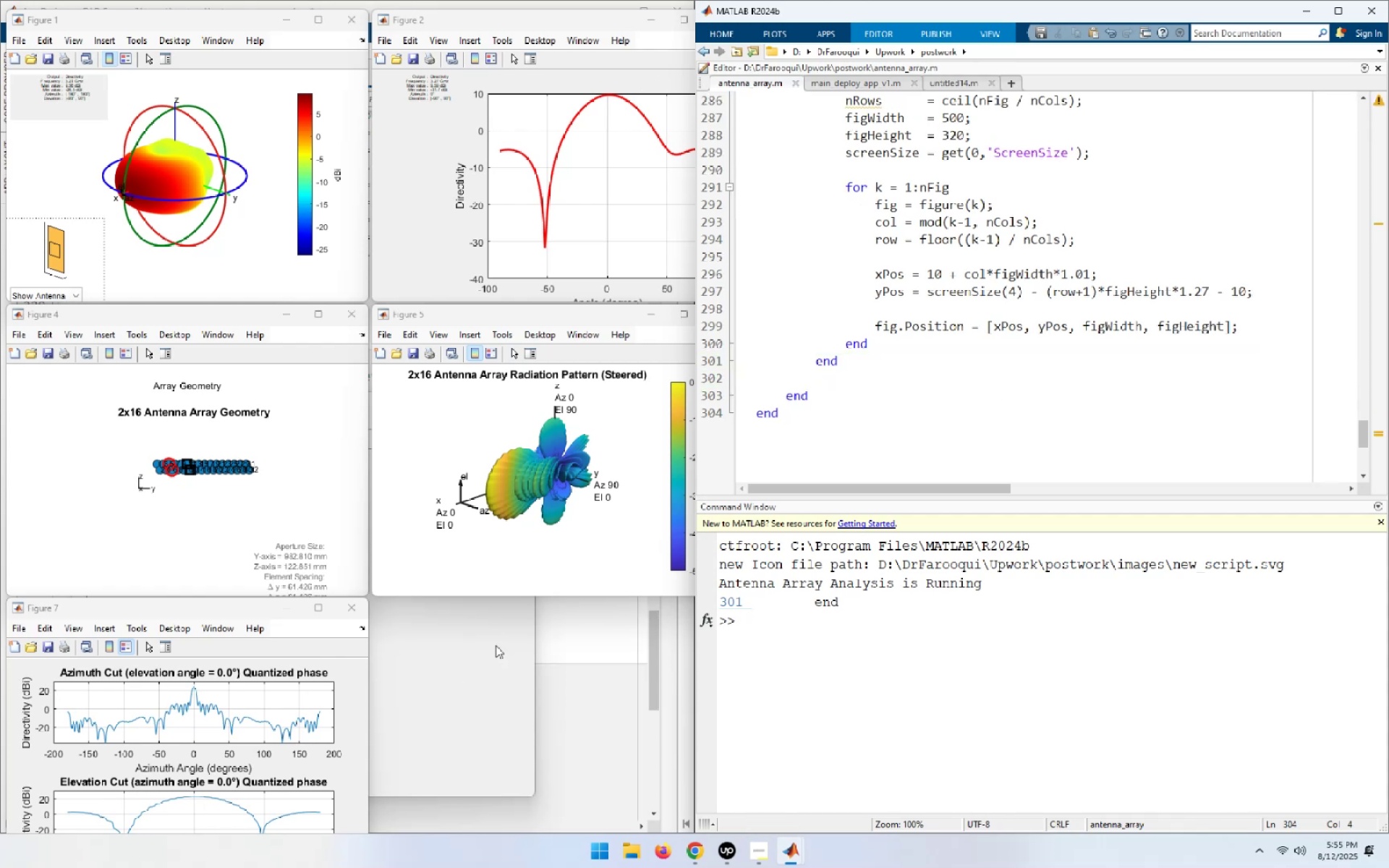 
left_click([496, 645])
 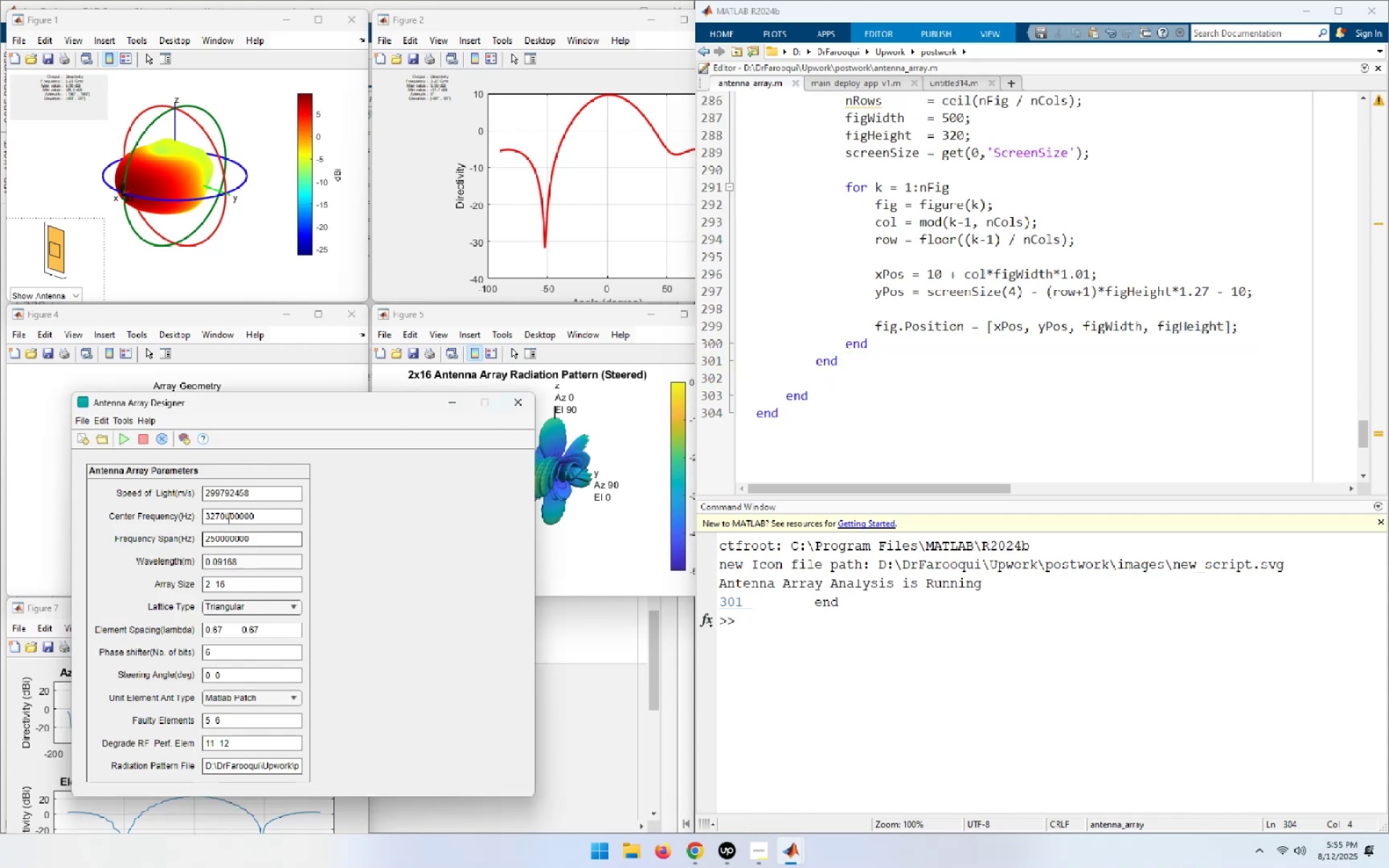 
left_click([160, 436])
 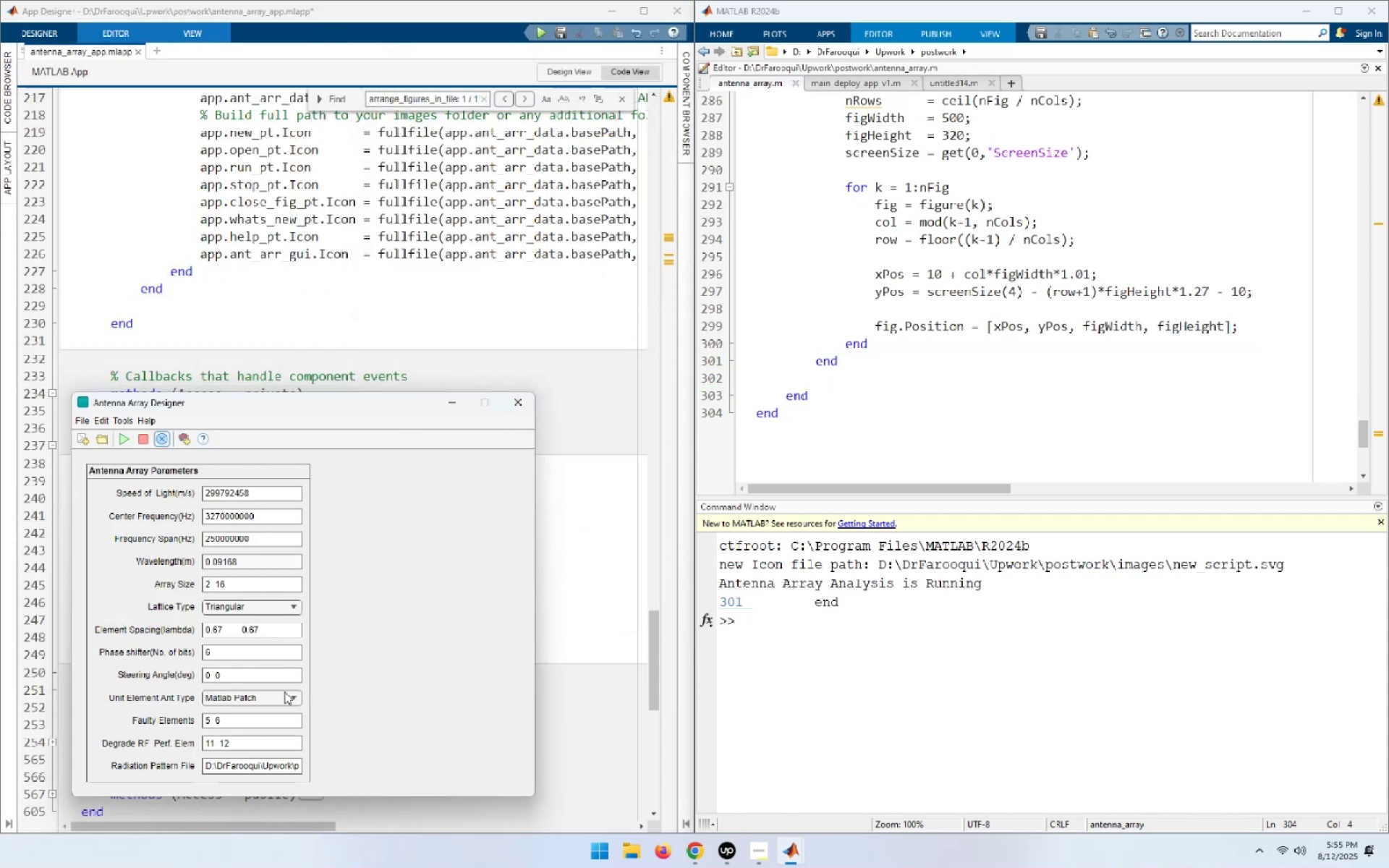 
left_click([288, 698])
 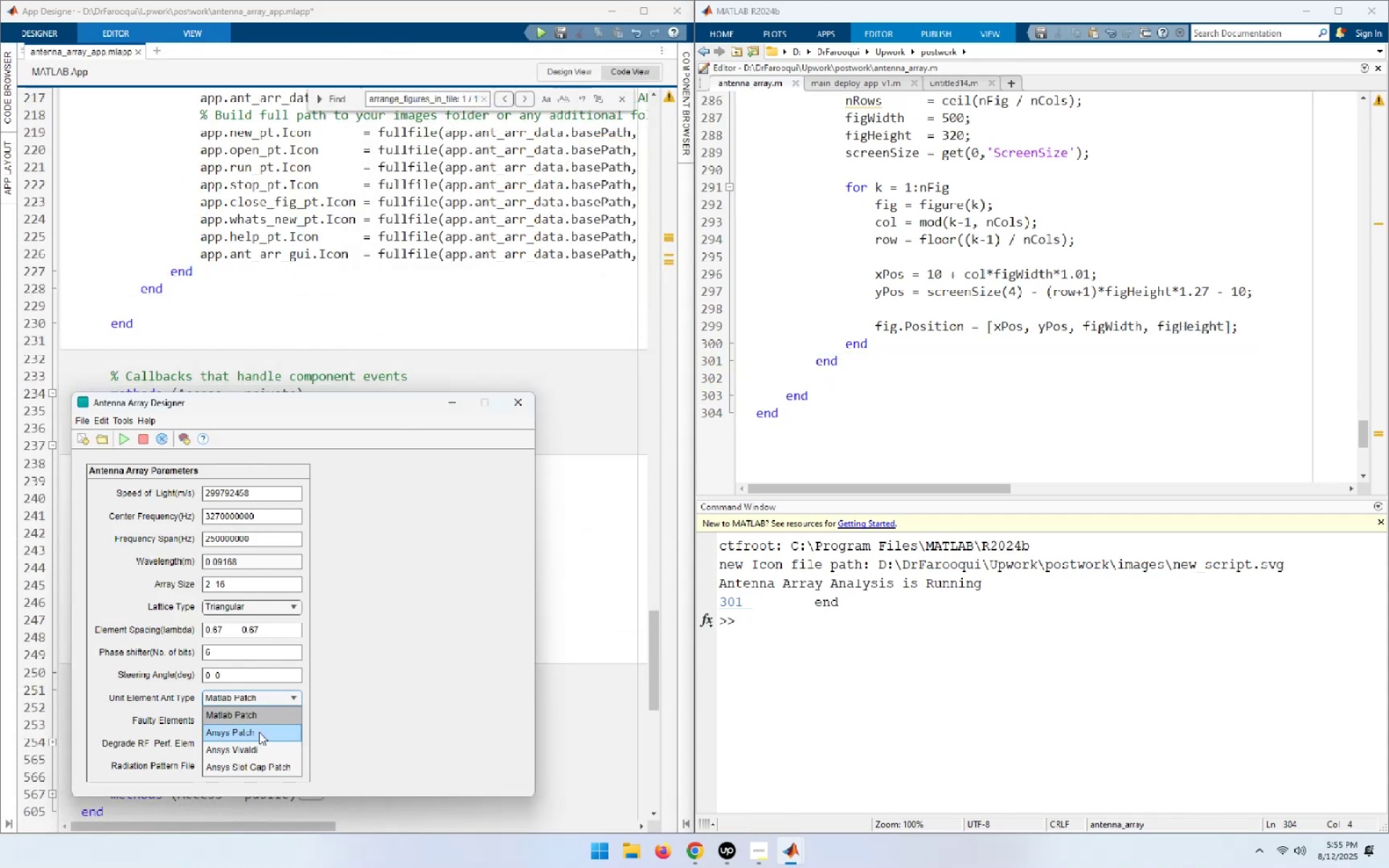 
left_click([258, 733])
 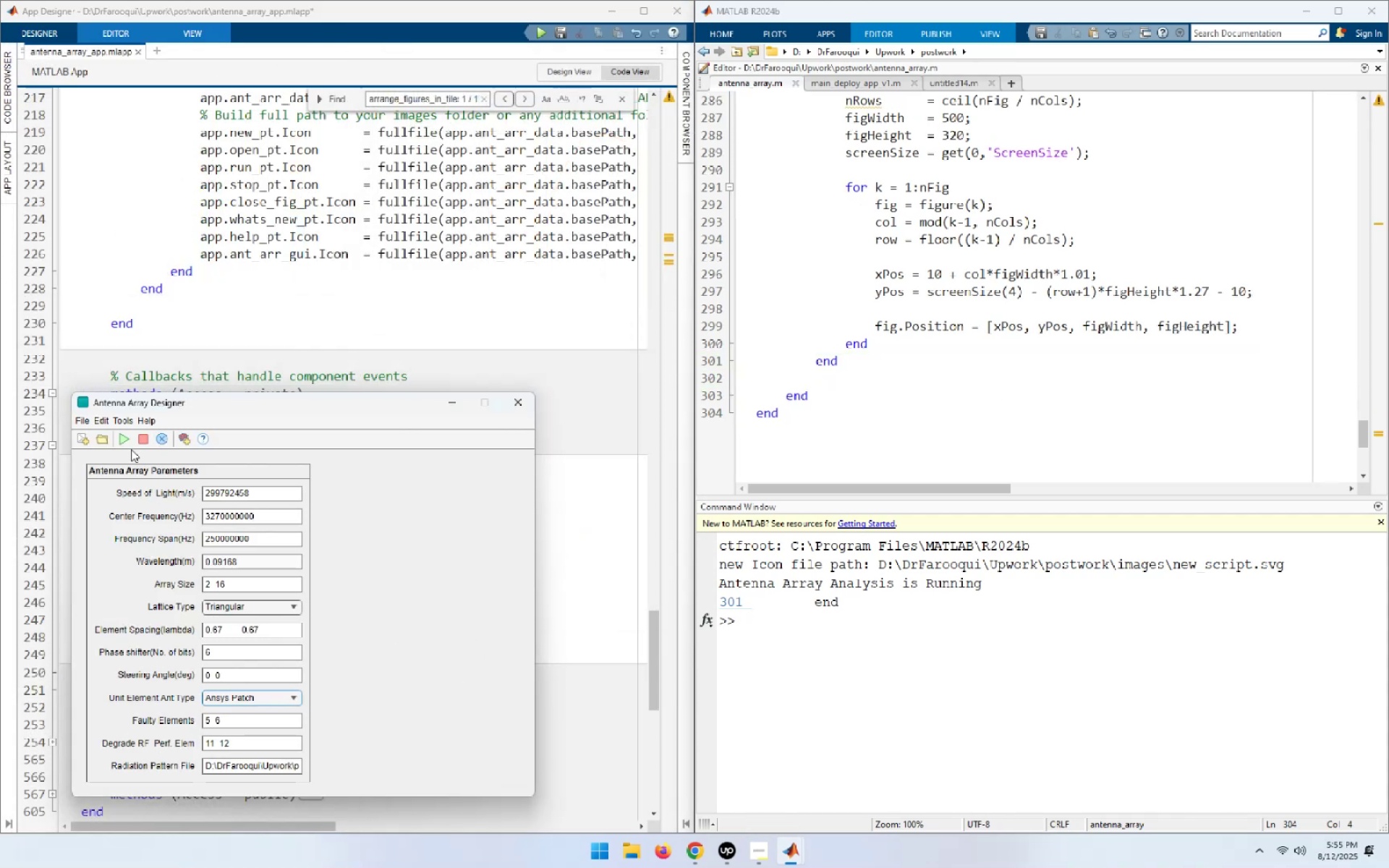 
left_click([127, 438])
 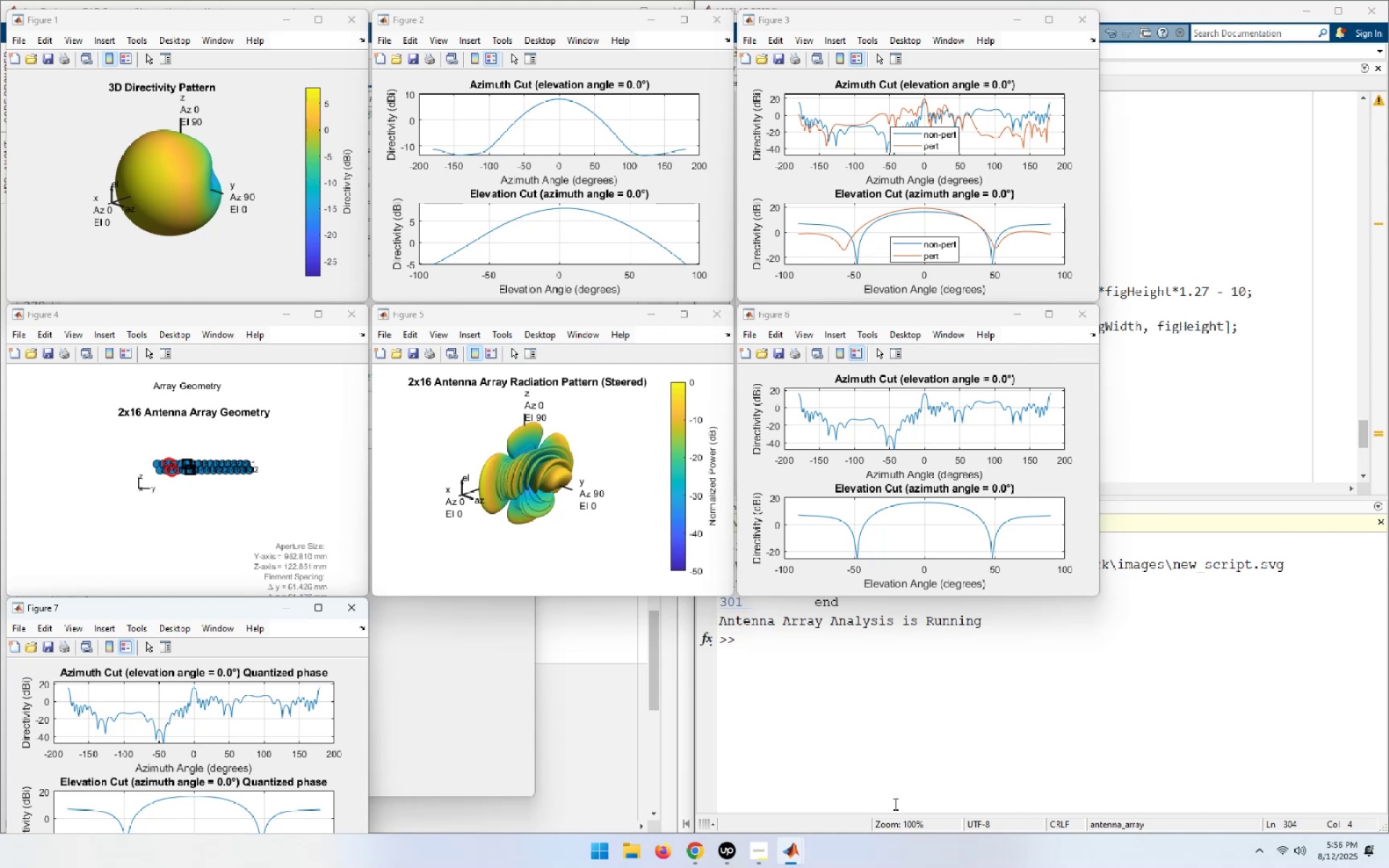 
wait(35.81)
 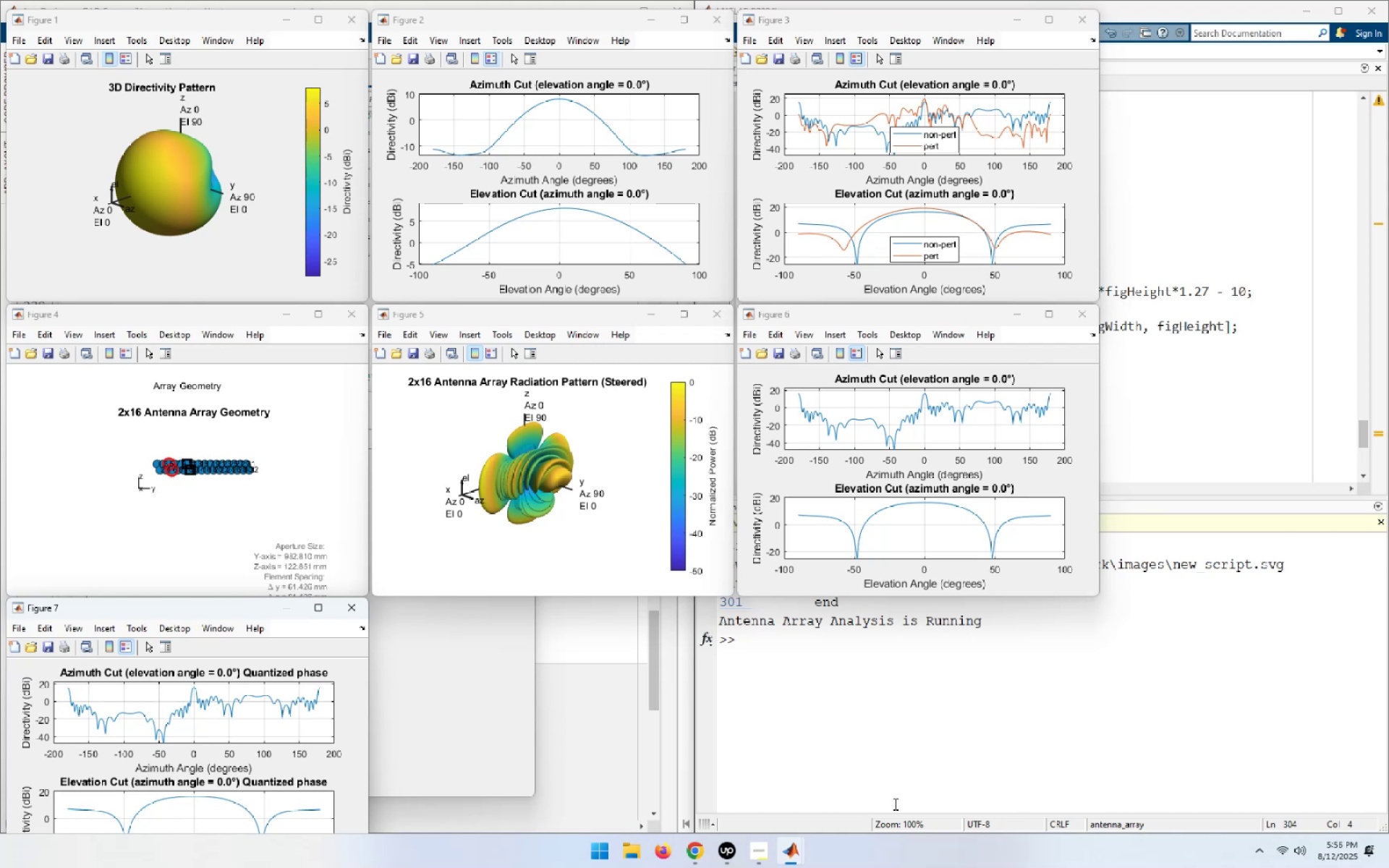 
left_click([425, 720])
 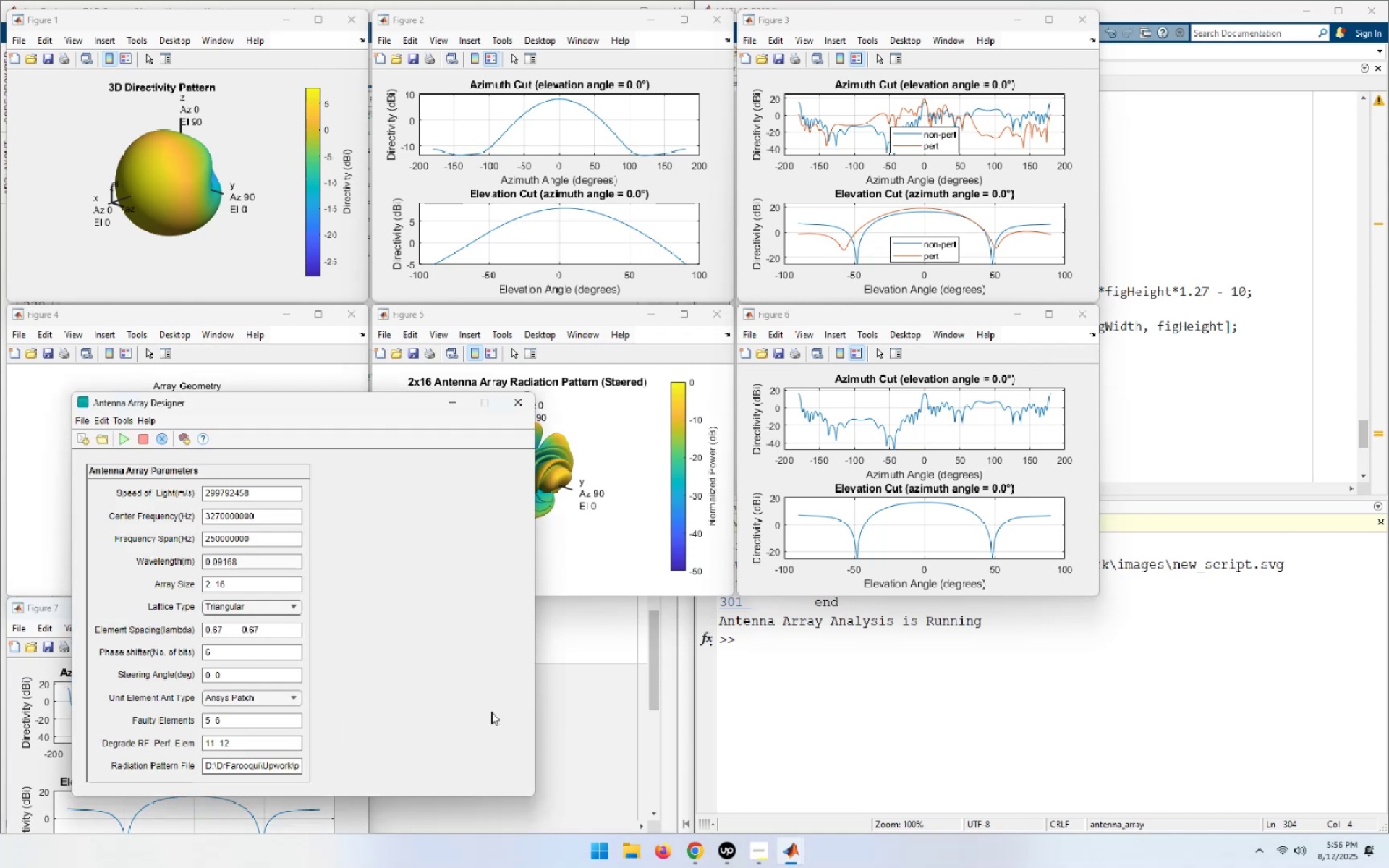 
left_click_drag(start_coordinate=[346, 402], to_coordinate=[746, 297])
 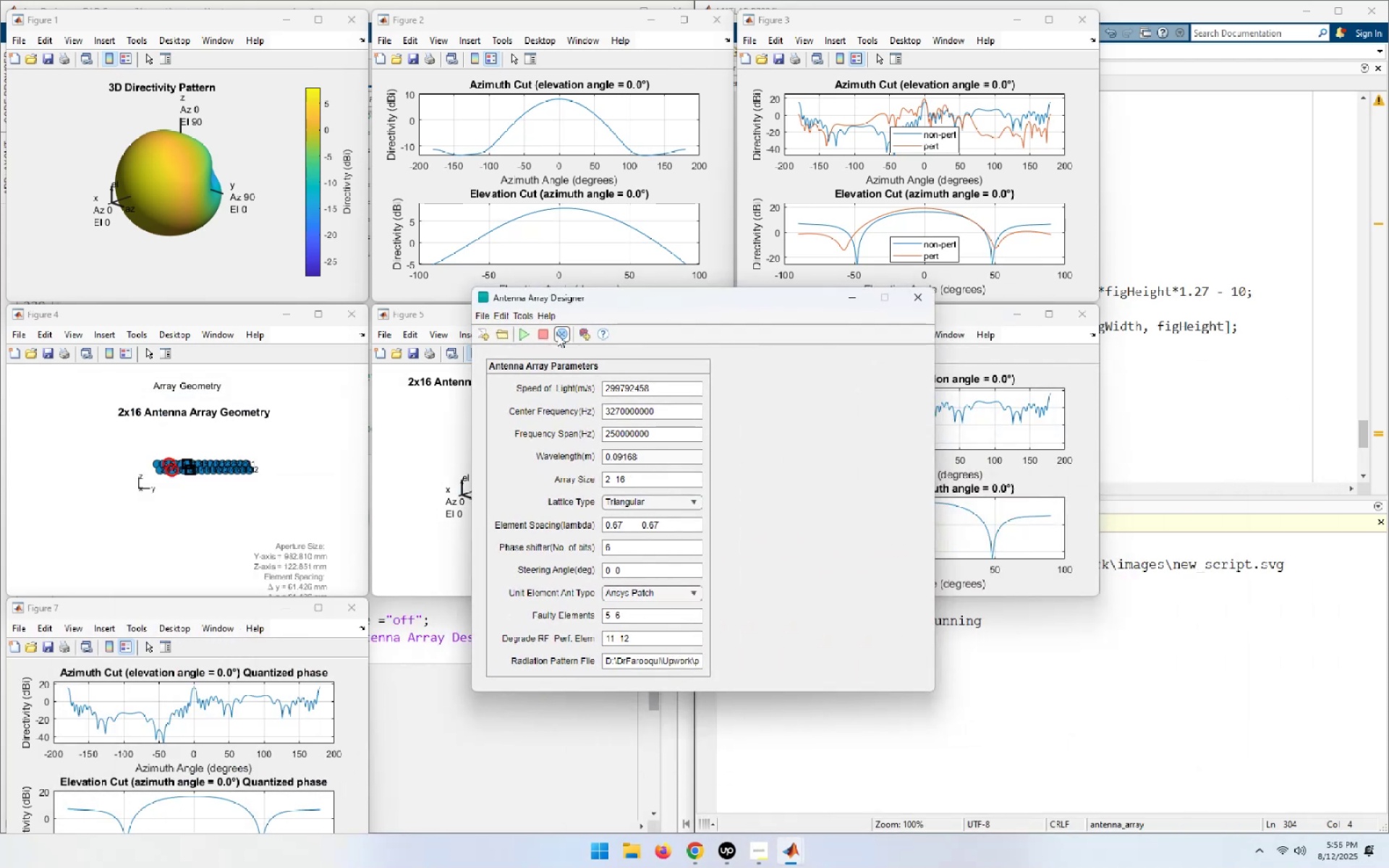 
left_click([557, 334])
 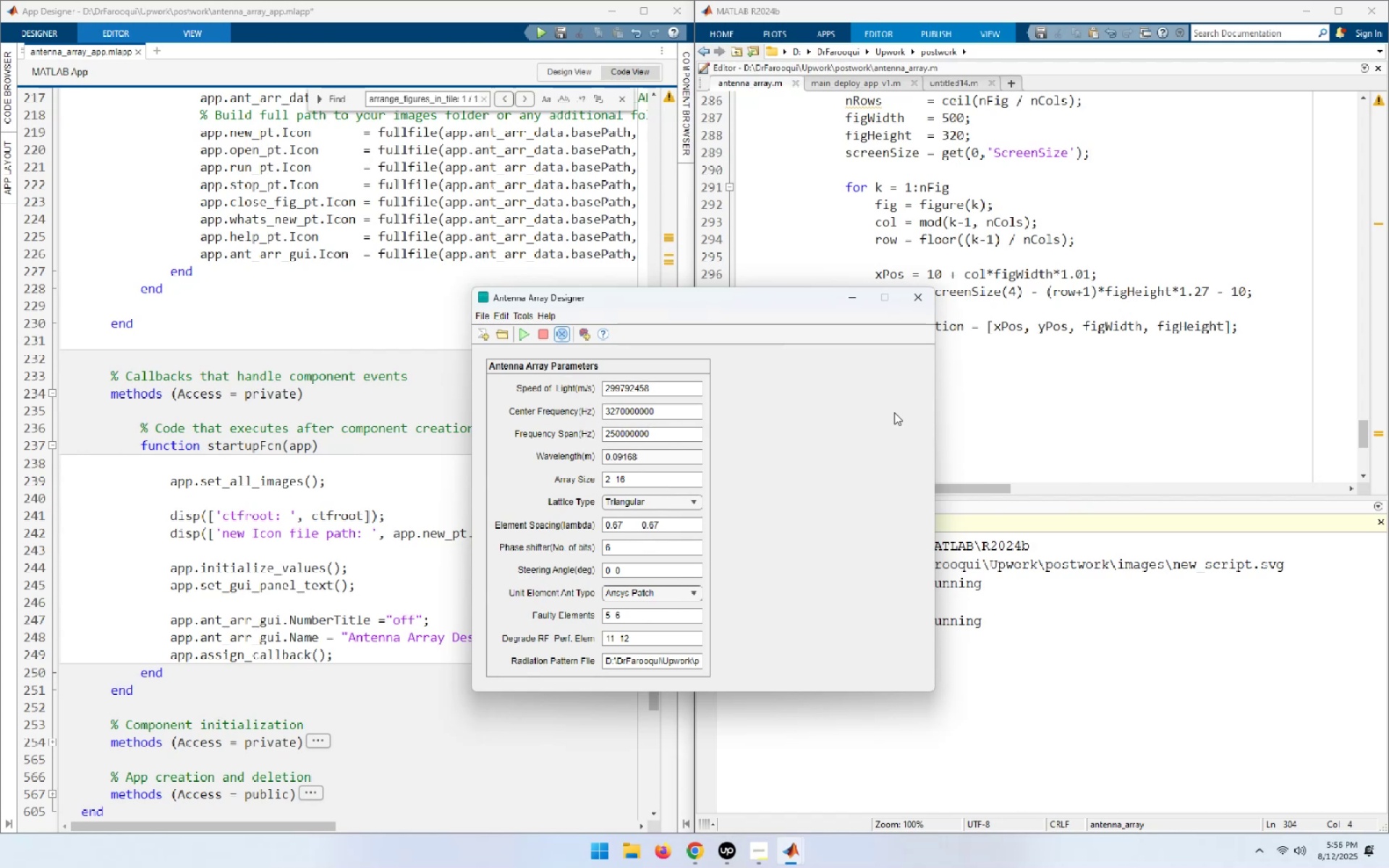 
mouse_move([875, 314])
 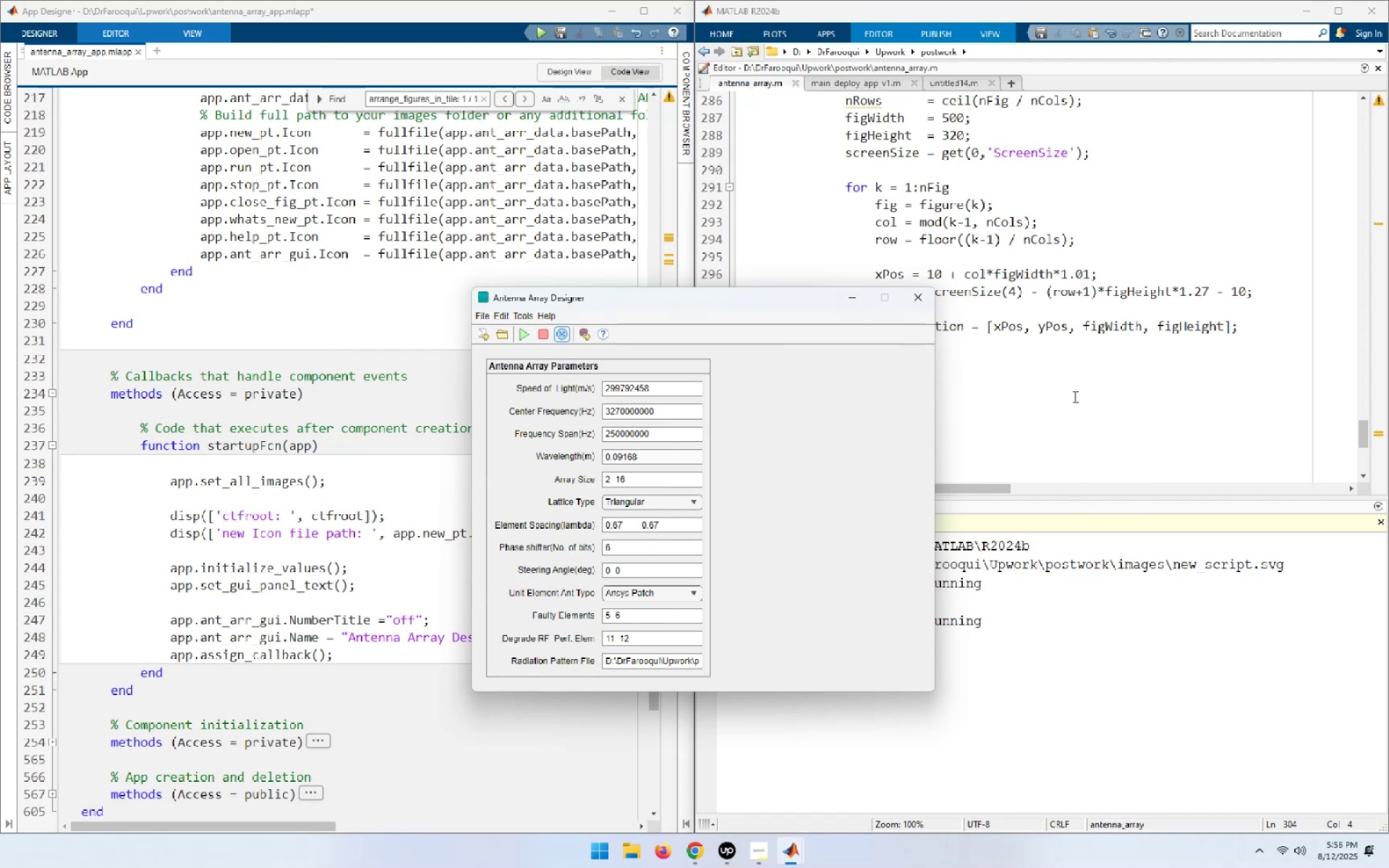 
left_click([1074, 396])
 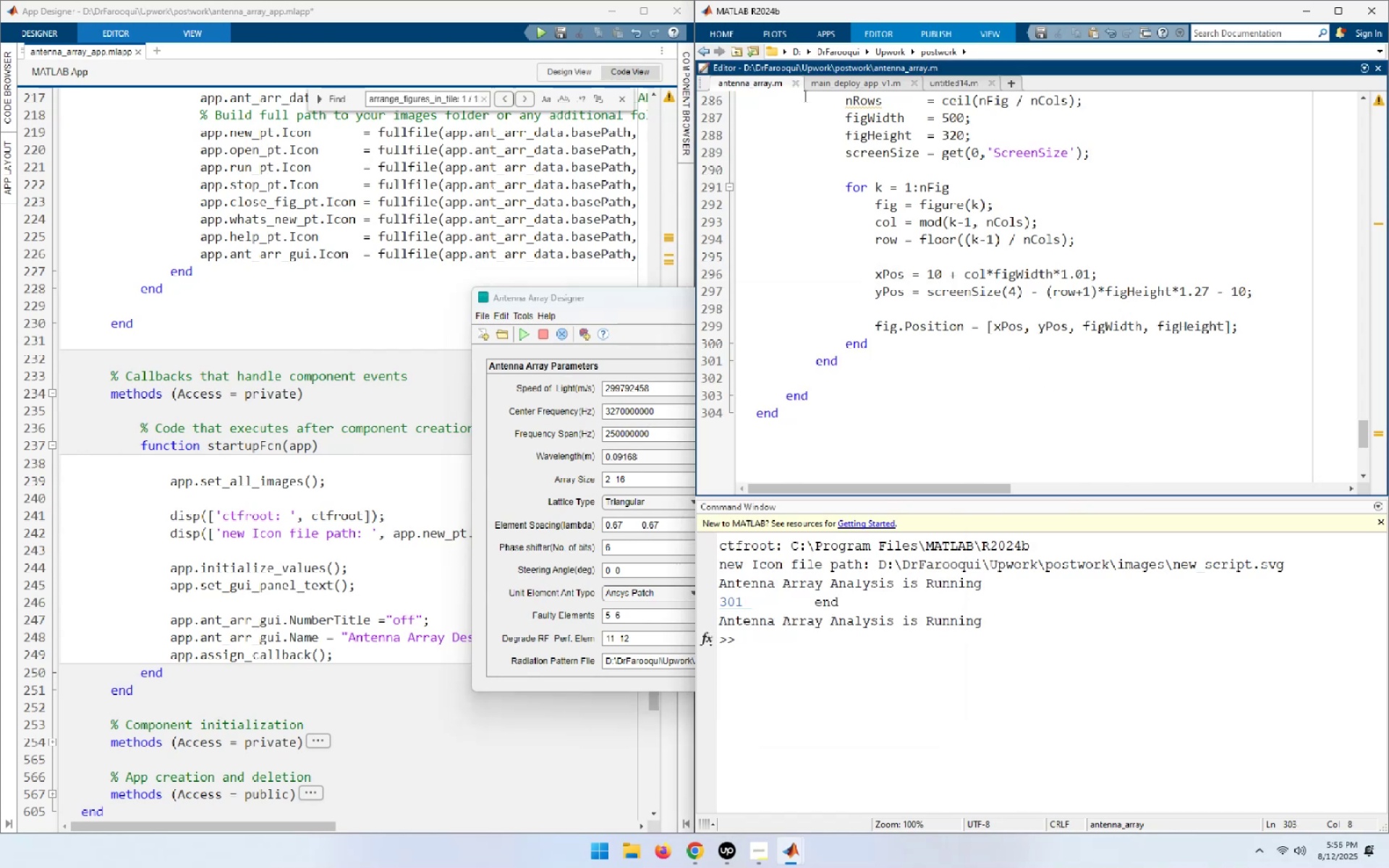 
scroll: coordinate [964, 257], scroll_direction: up, amount: 17.0
 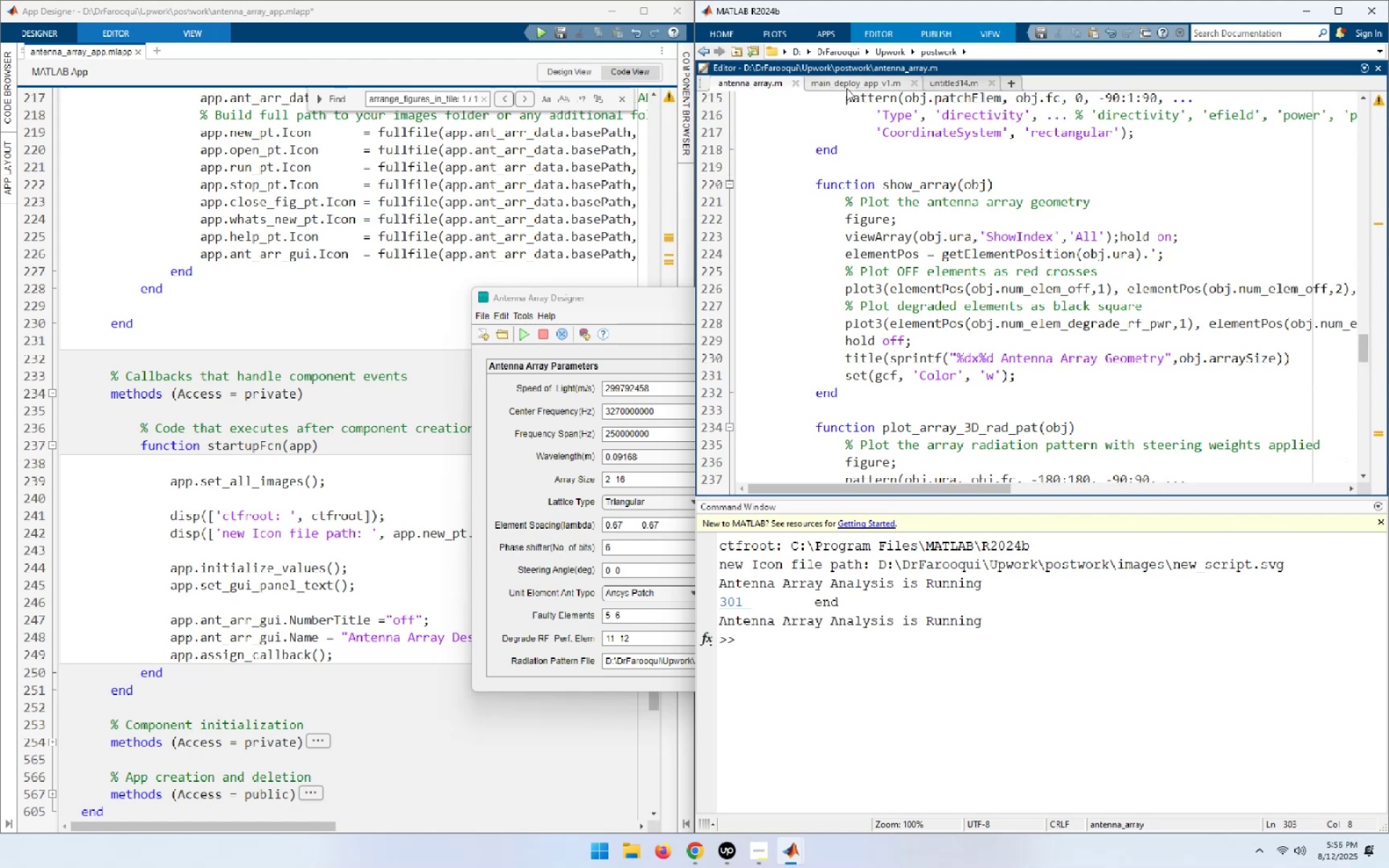 
left_click([847, 81])
 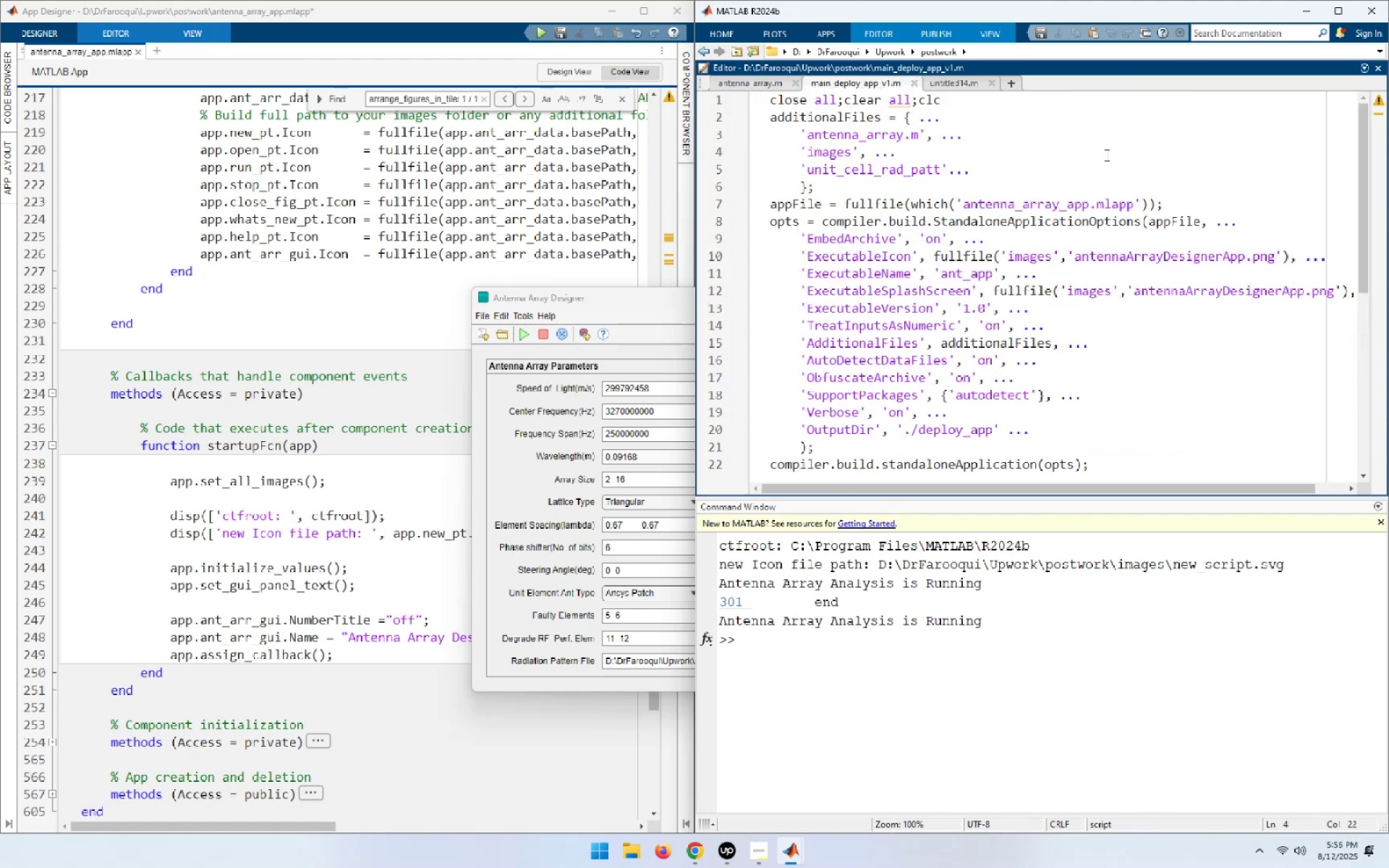 
left_click([1105, 155])
 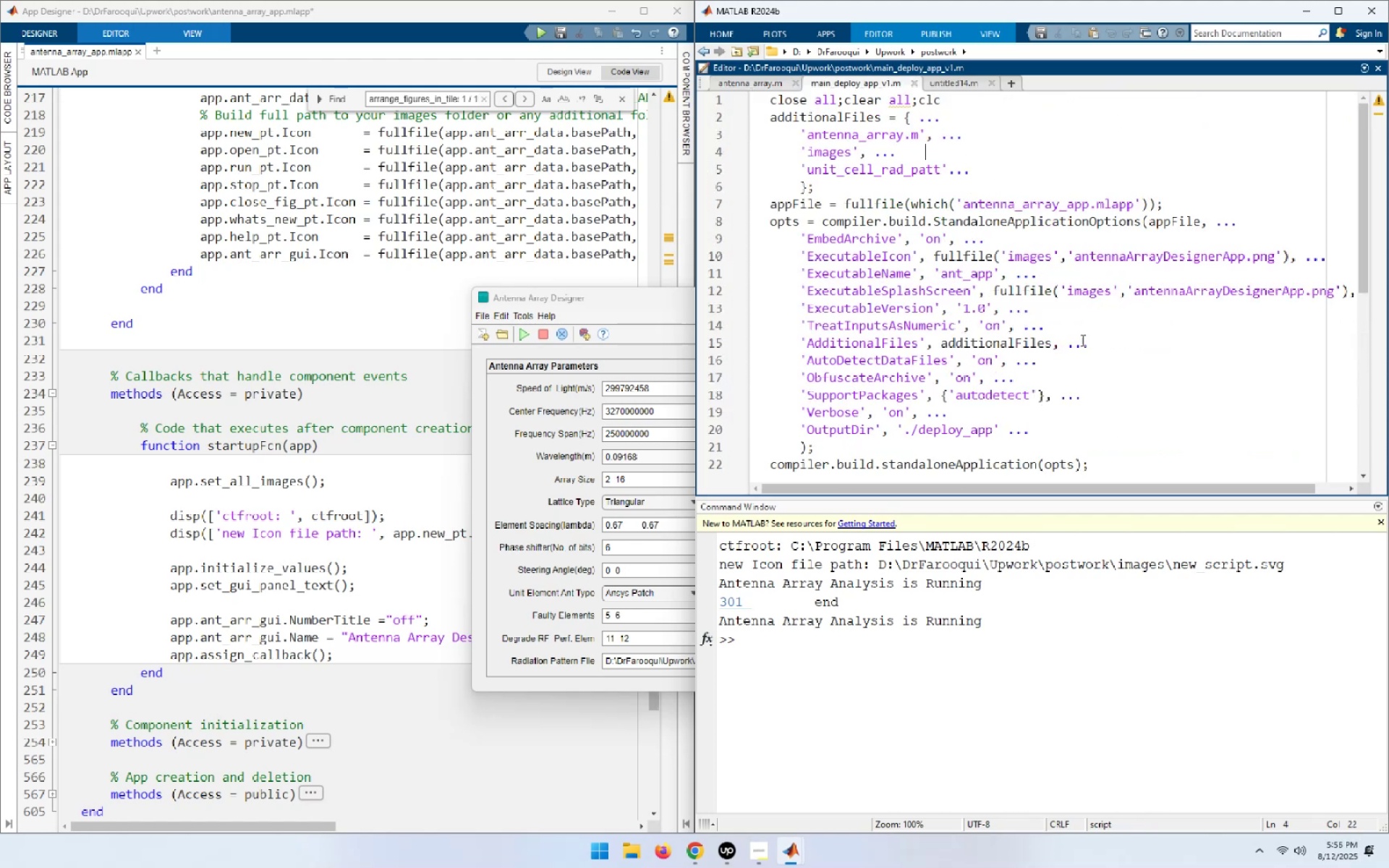 
left_click([1092, 634])
 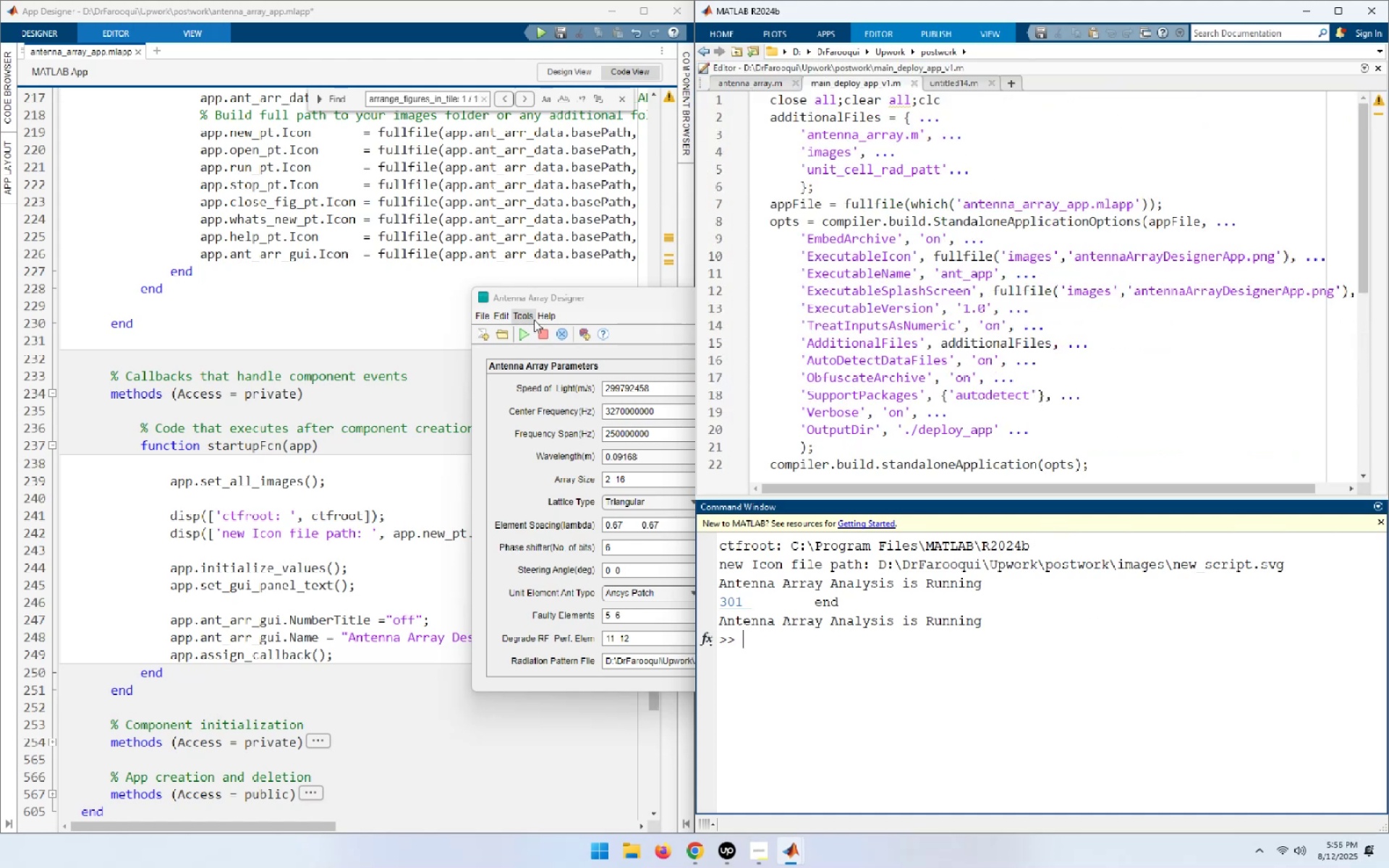 
left_click([625, 300])
 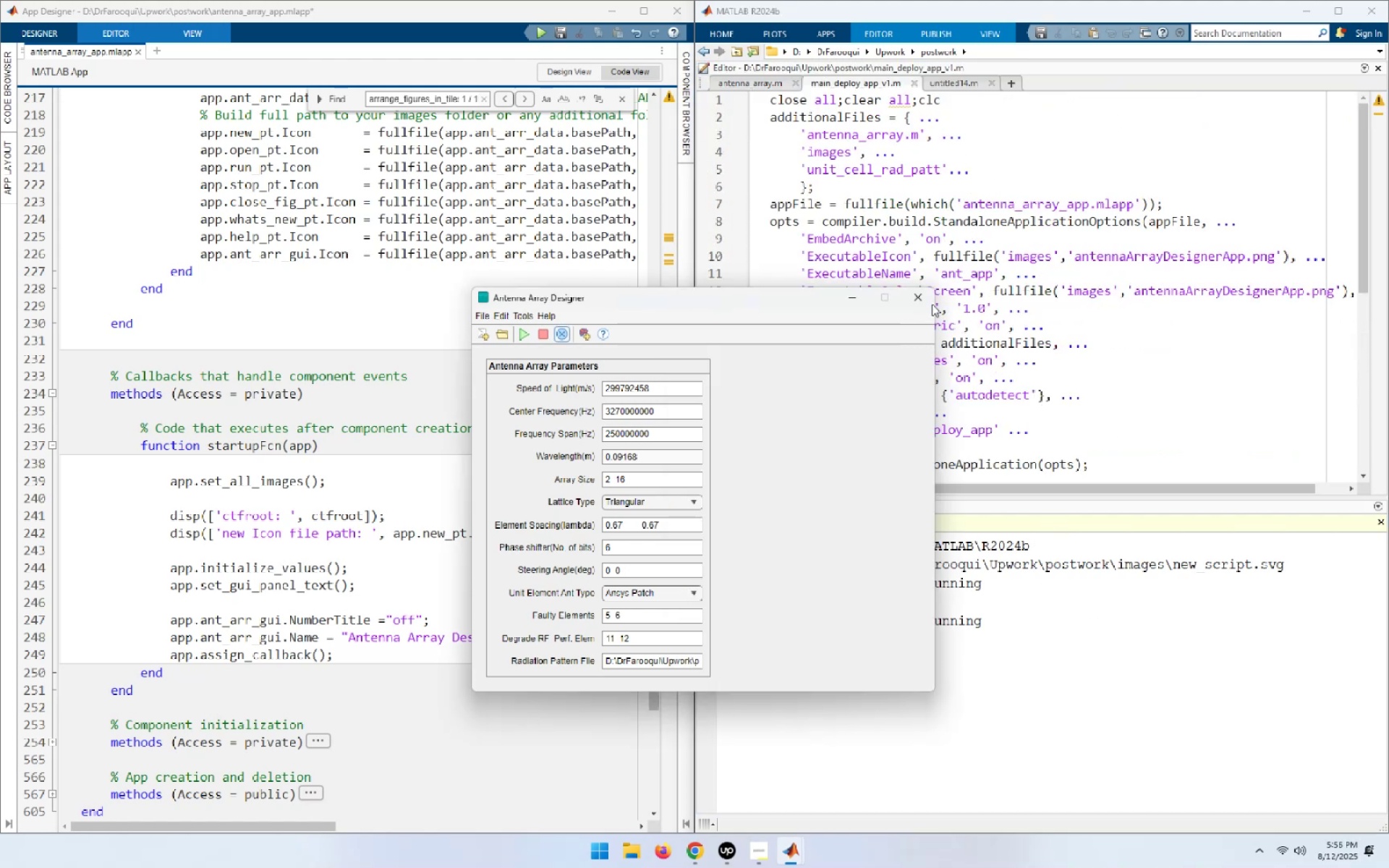 
left_click([927, 302])
 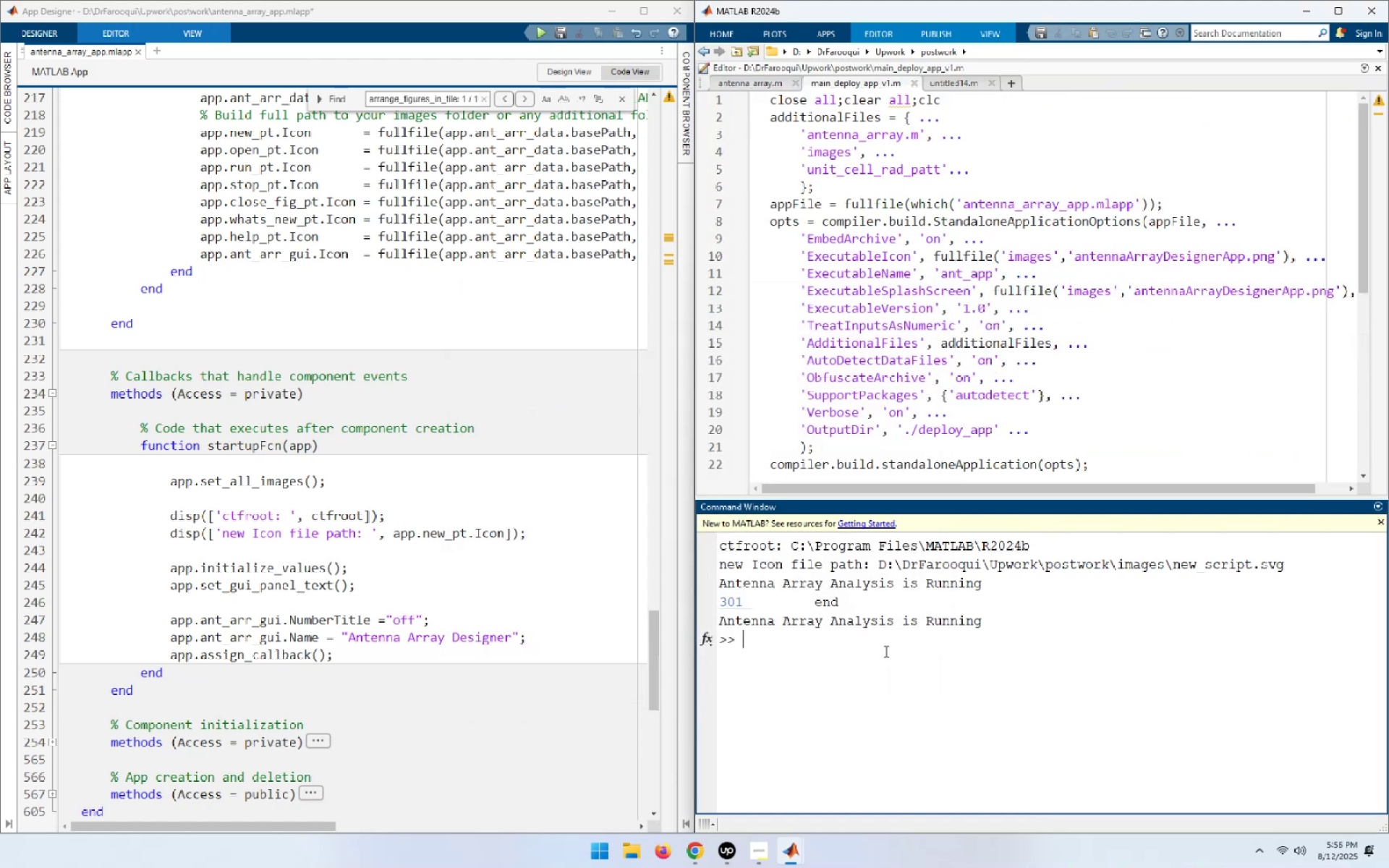 
left_click([870, 699])
 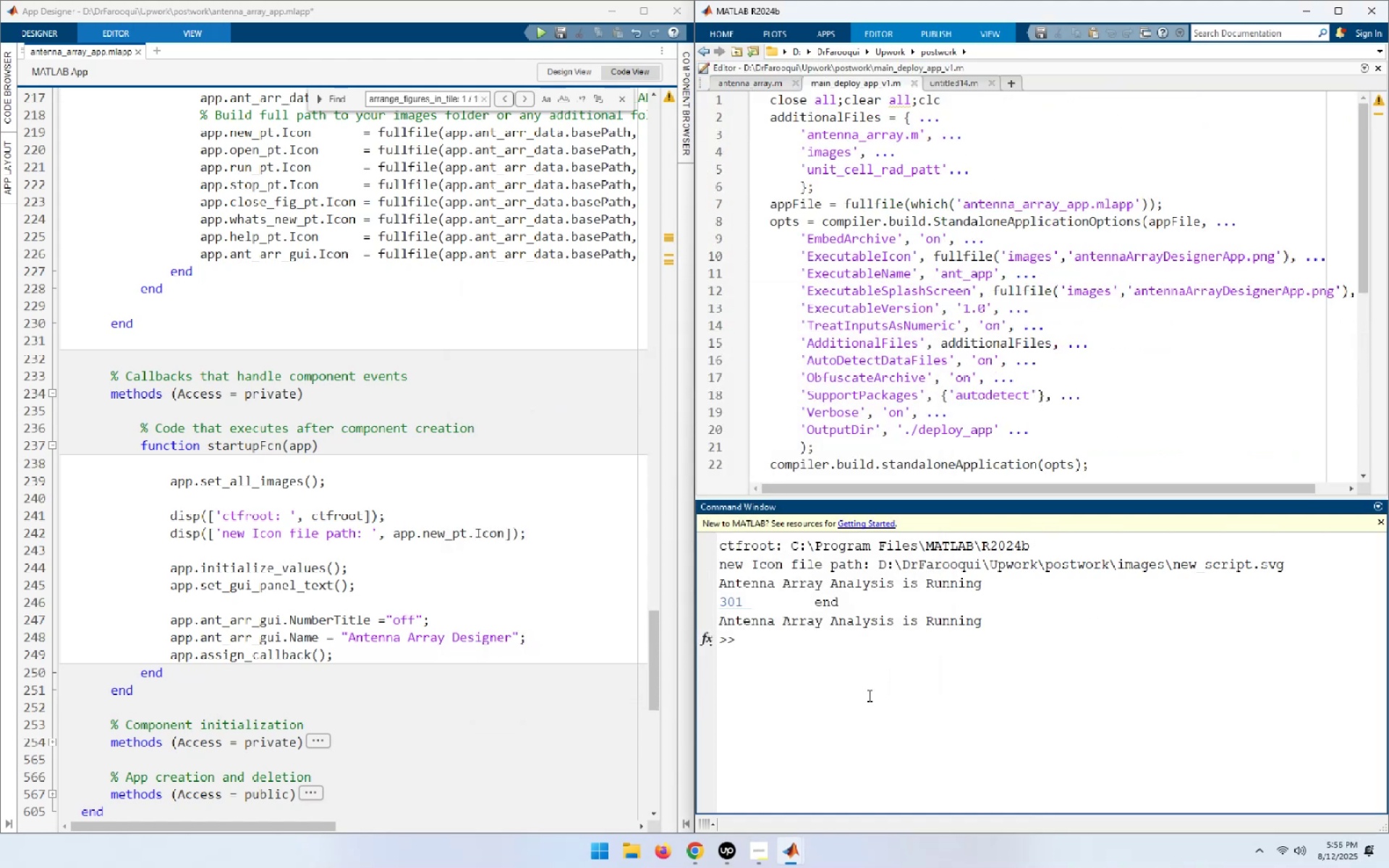 
type(clo)
 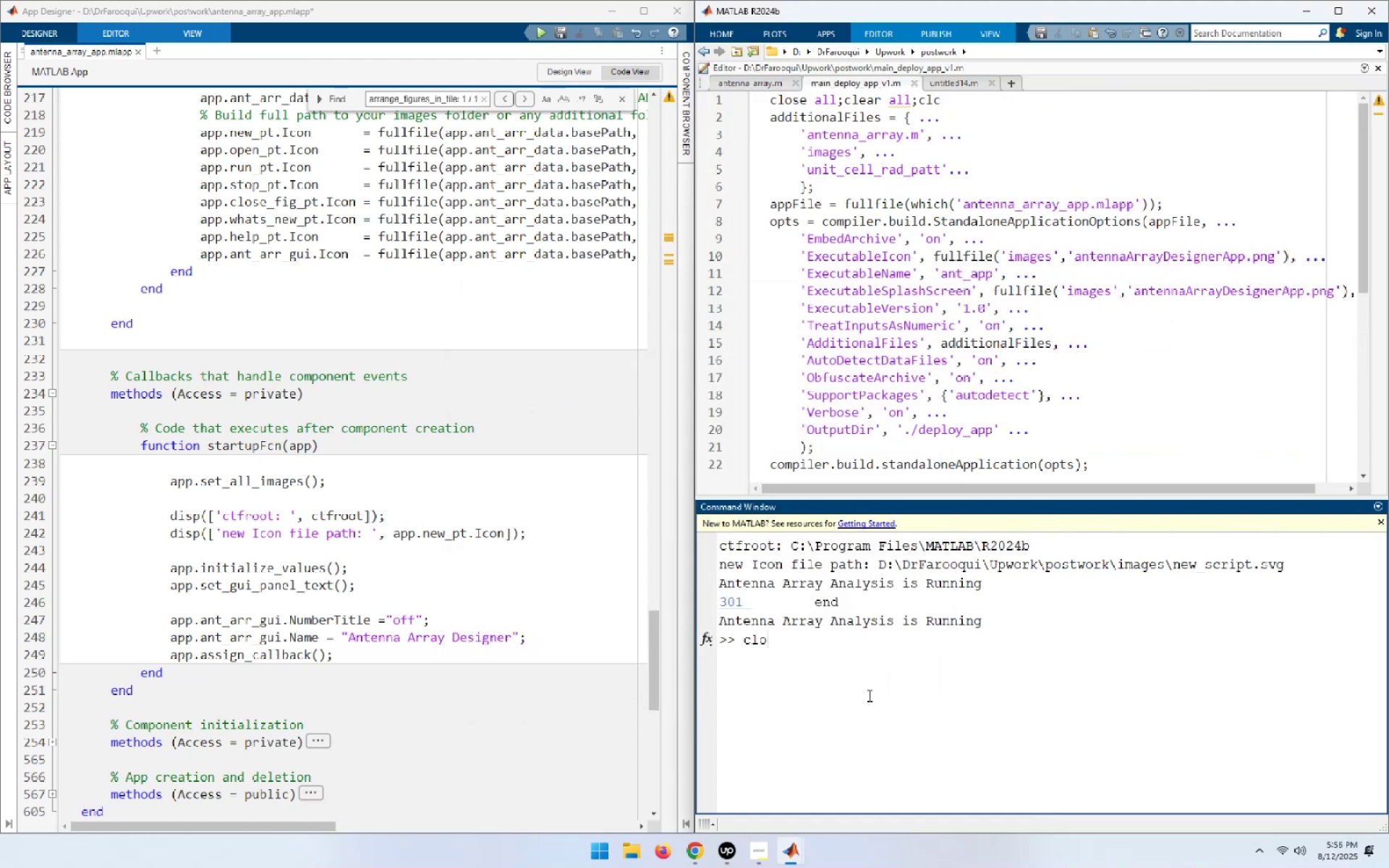 
key(ArrowUp)
 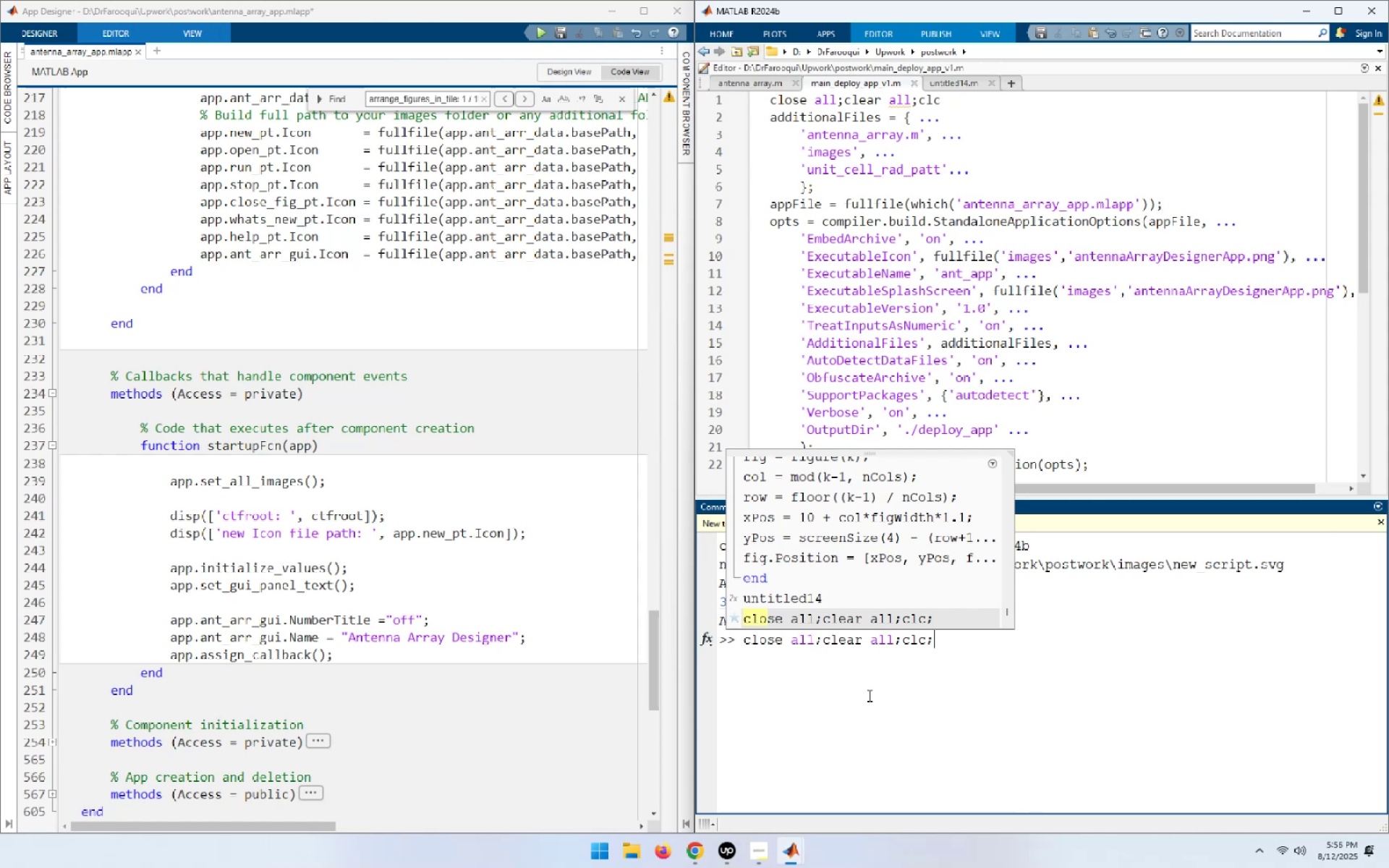 
key(NumpadEnter)
 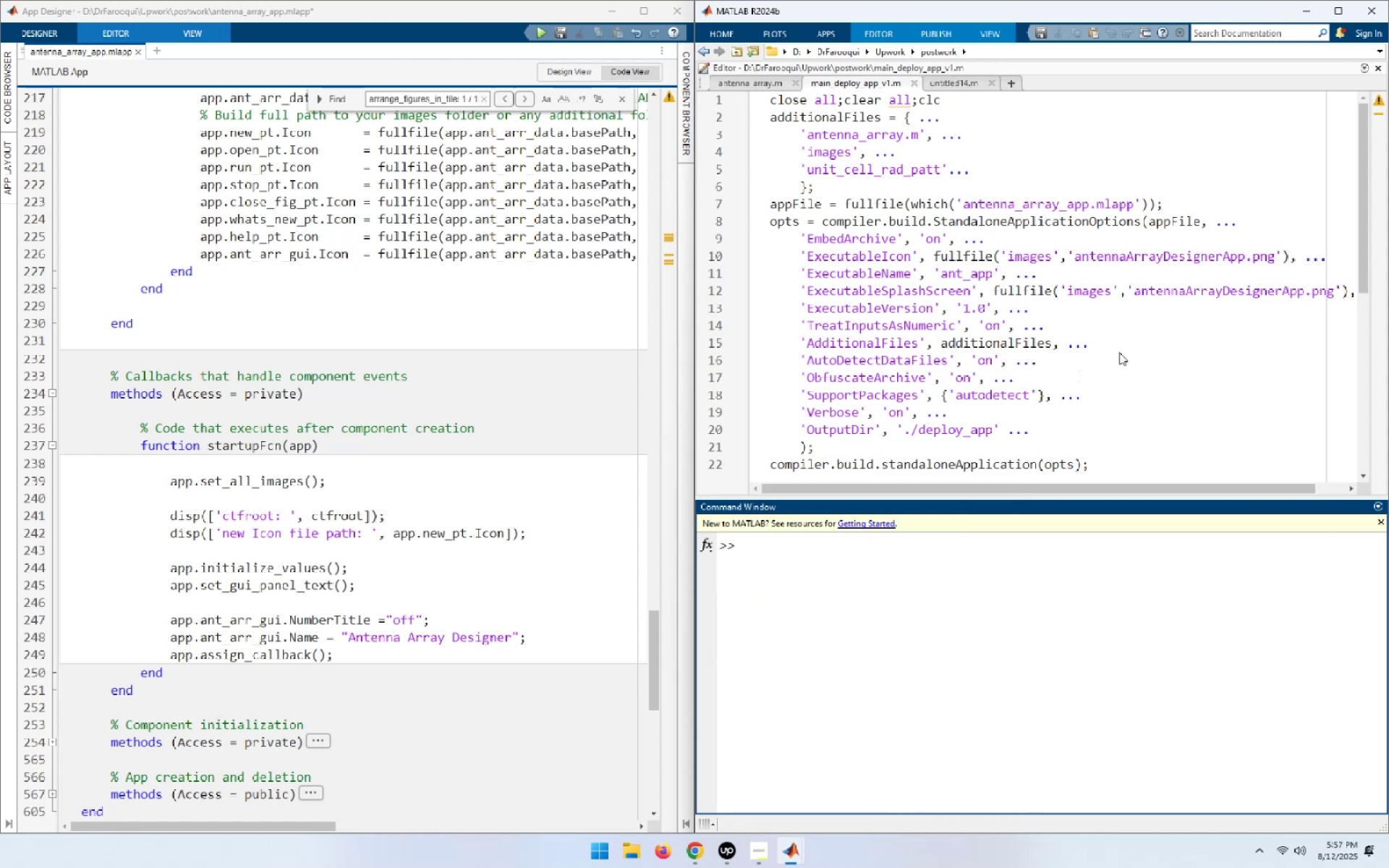 
wait(7.28)
 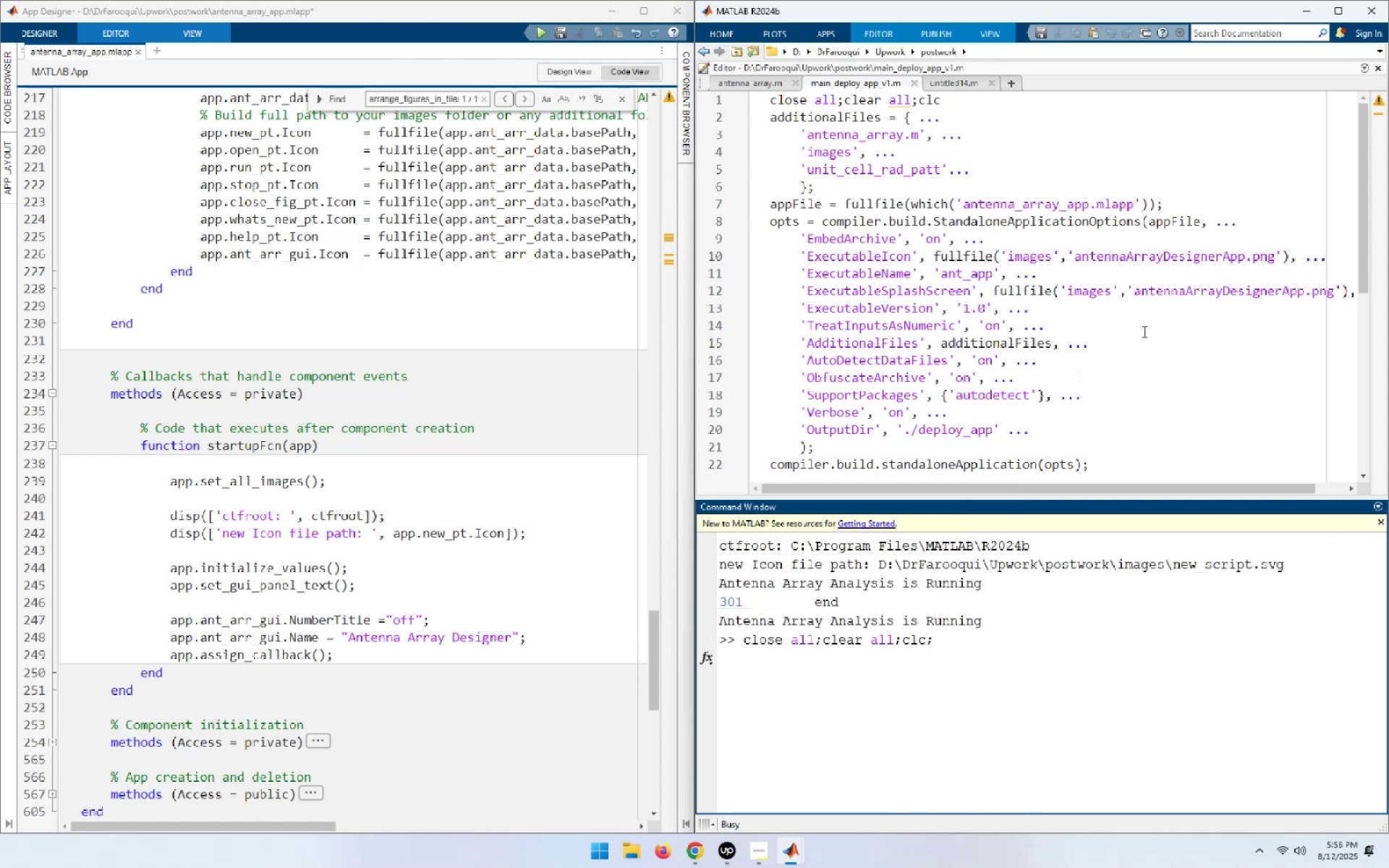 
left_click([804, 365])
 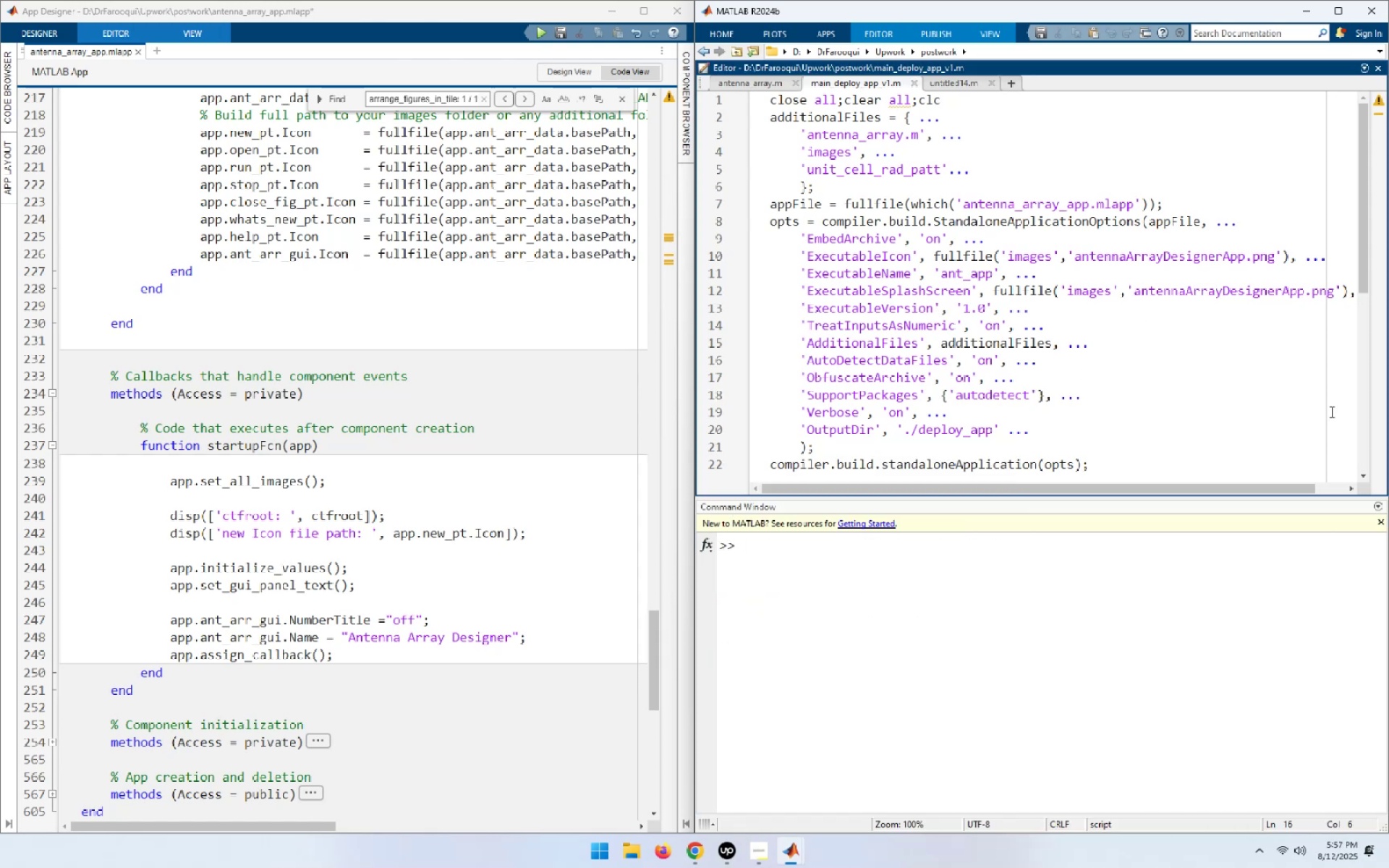 
key(F5)
 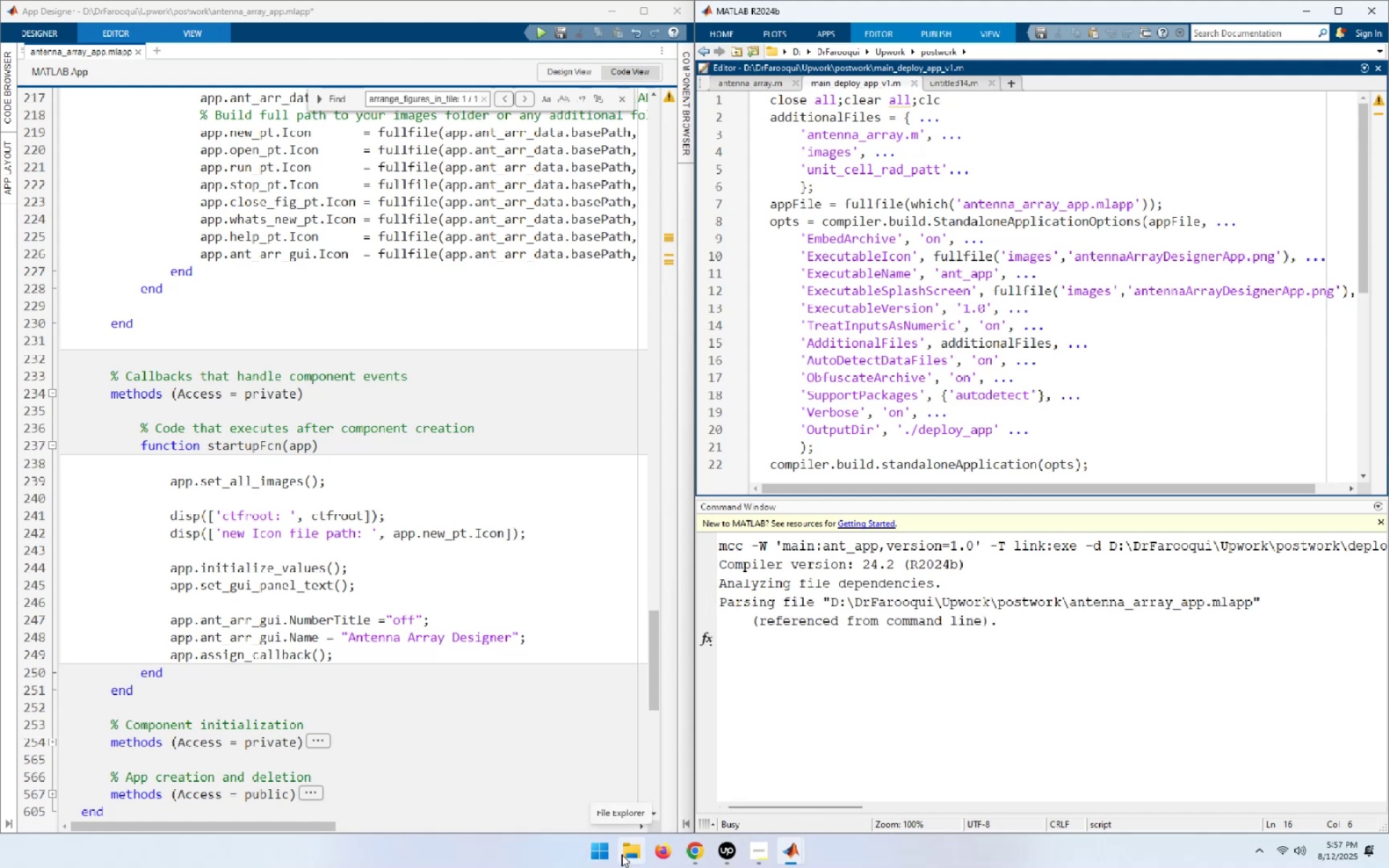 
wait(25.74)
 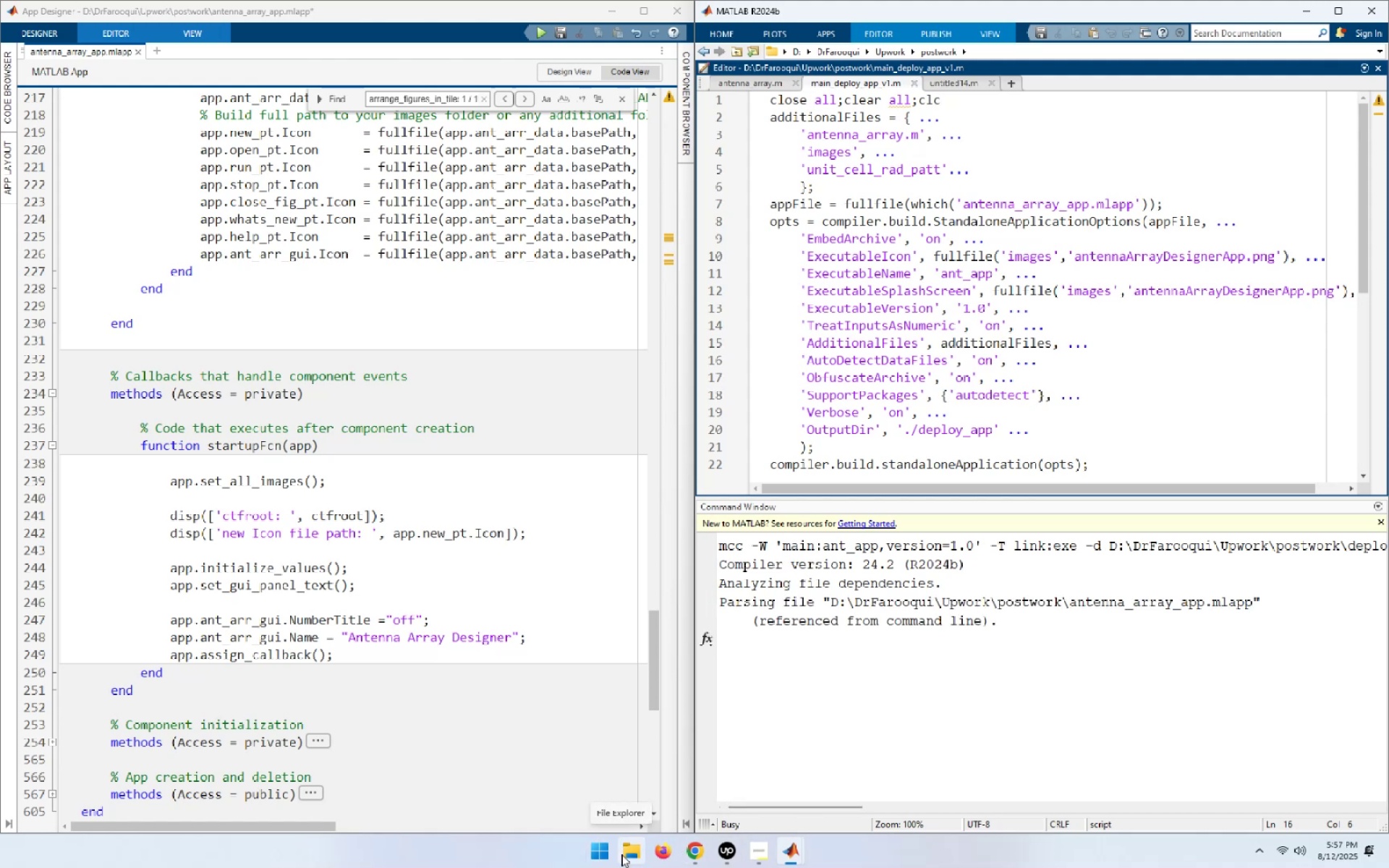 
right_click([69, 52])
 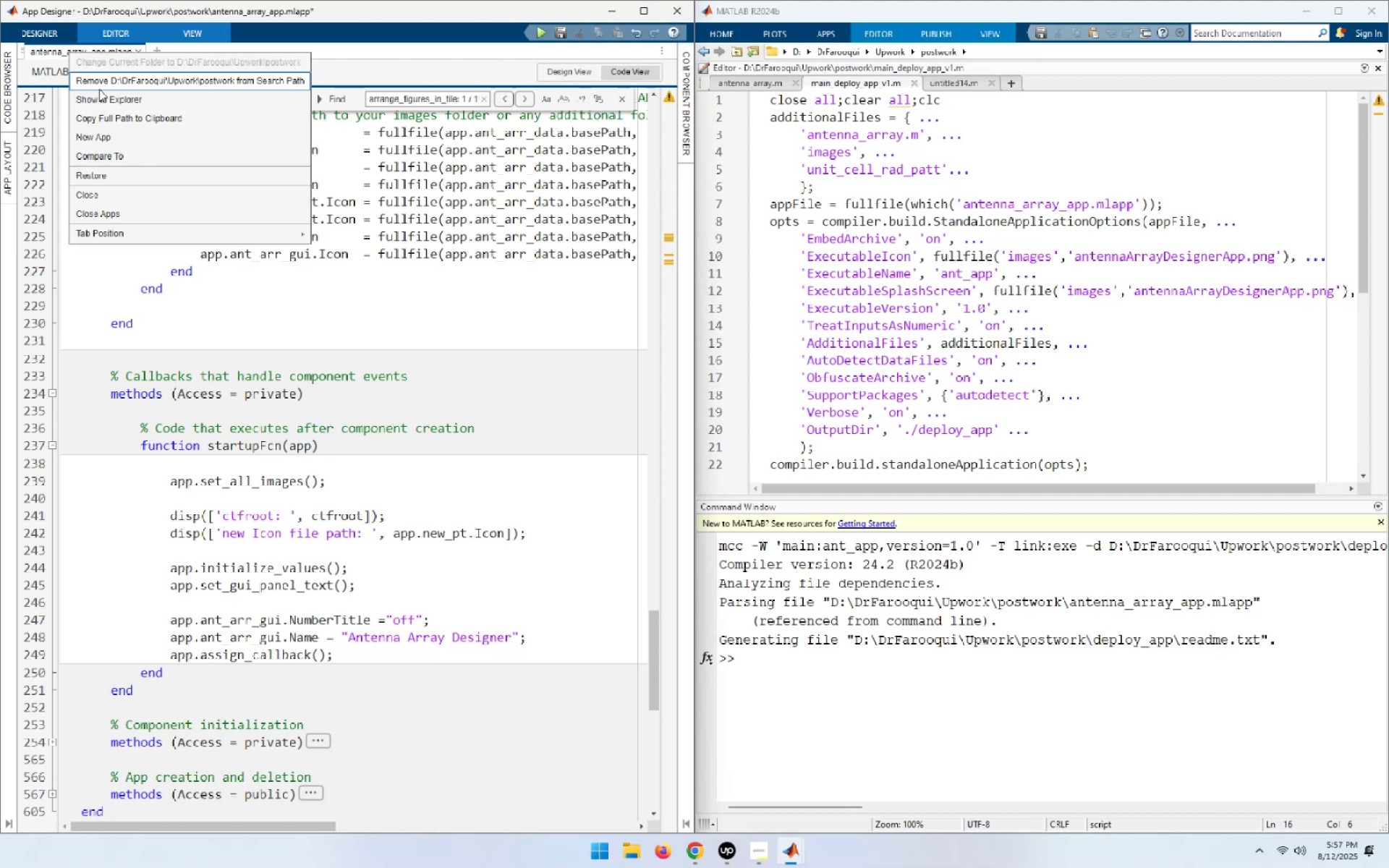 
left_click([111, 105])
 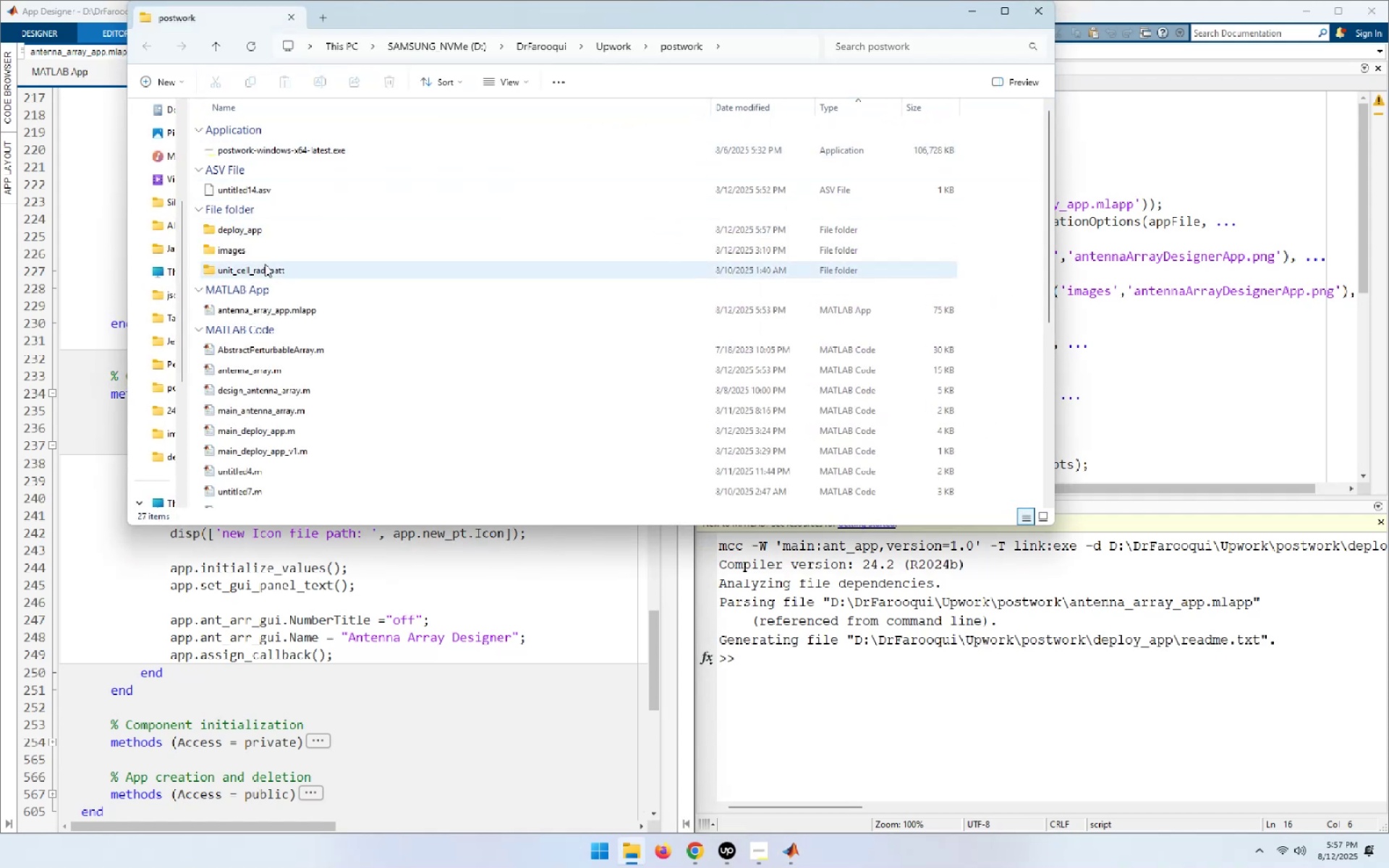 
double_click([241, 232])
 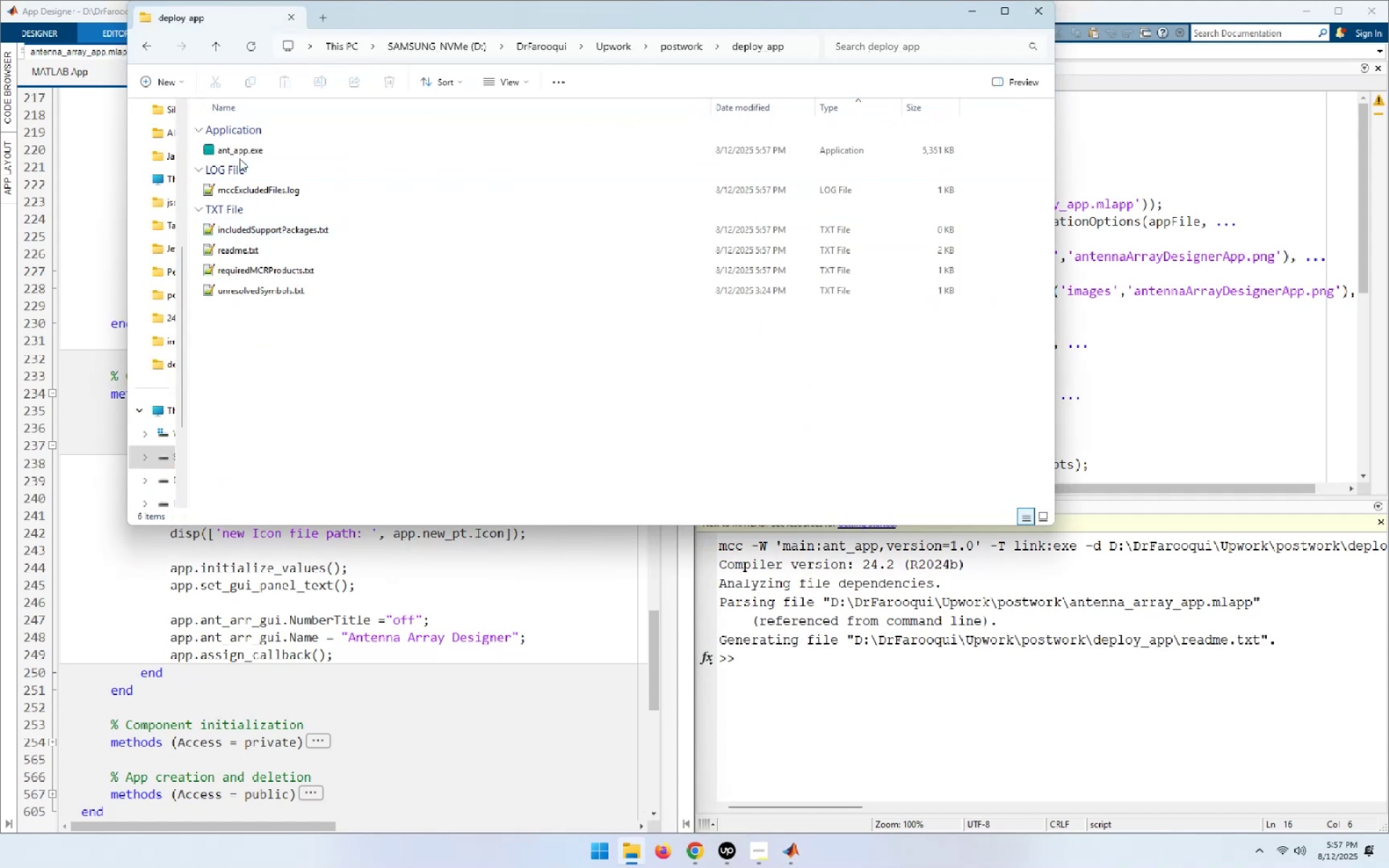 
left_click([239, 146])
 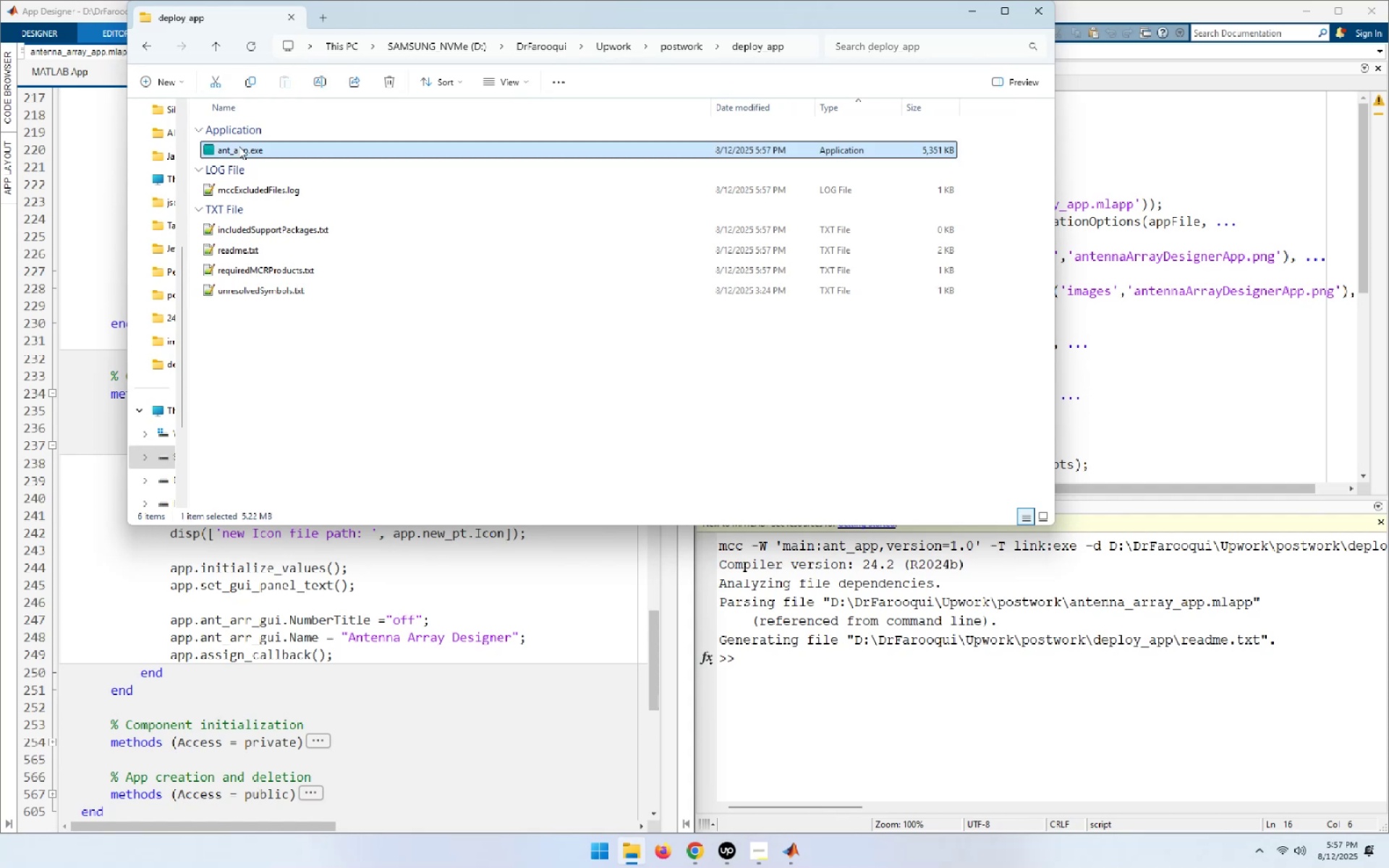 
right_click([239, 146])
 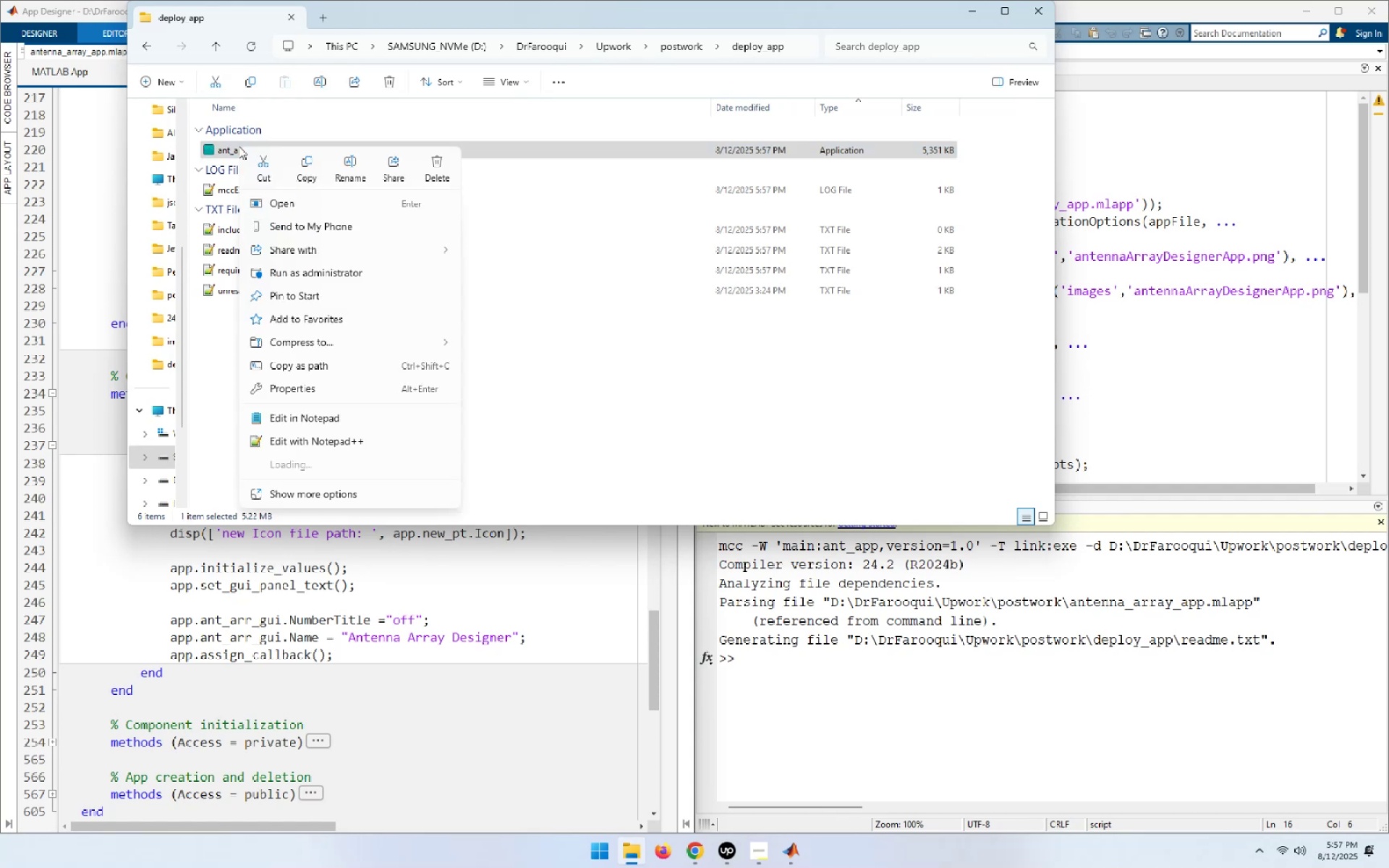 
left_click([634, 408])
 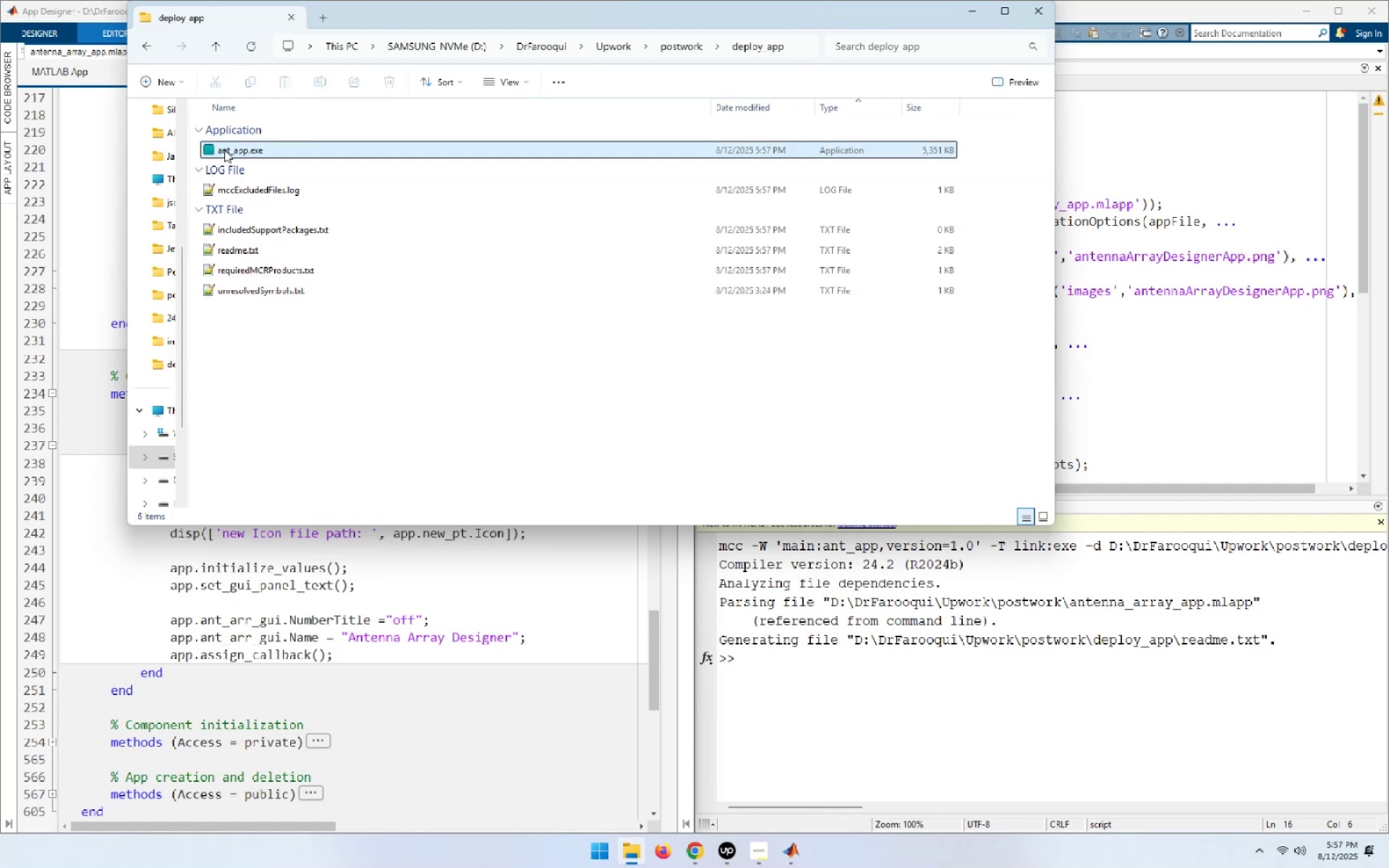 
double_click([224, 150])
 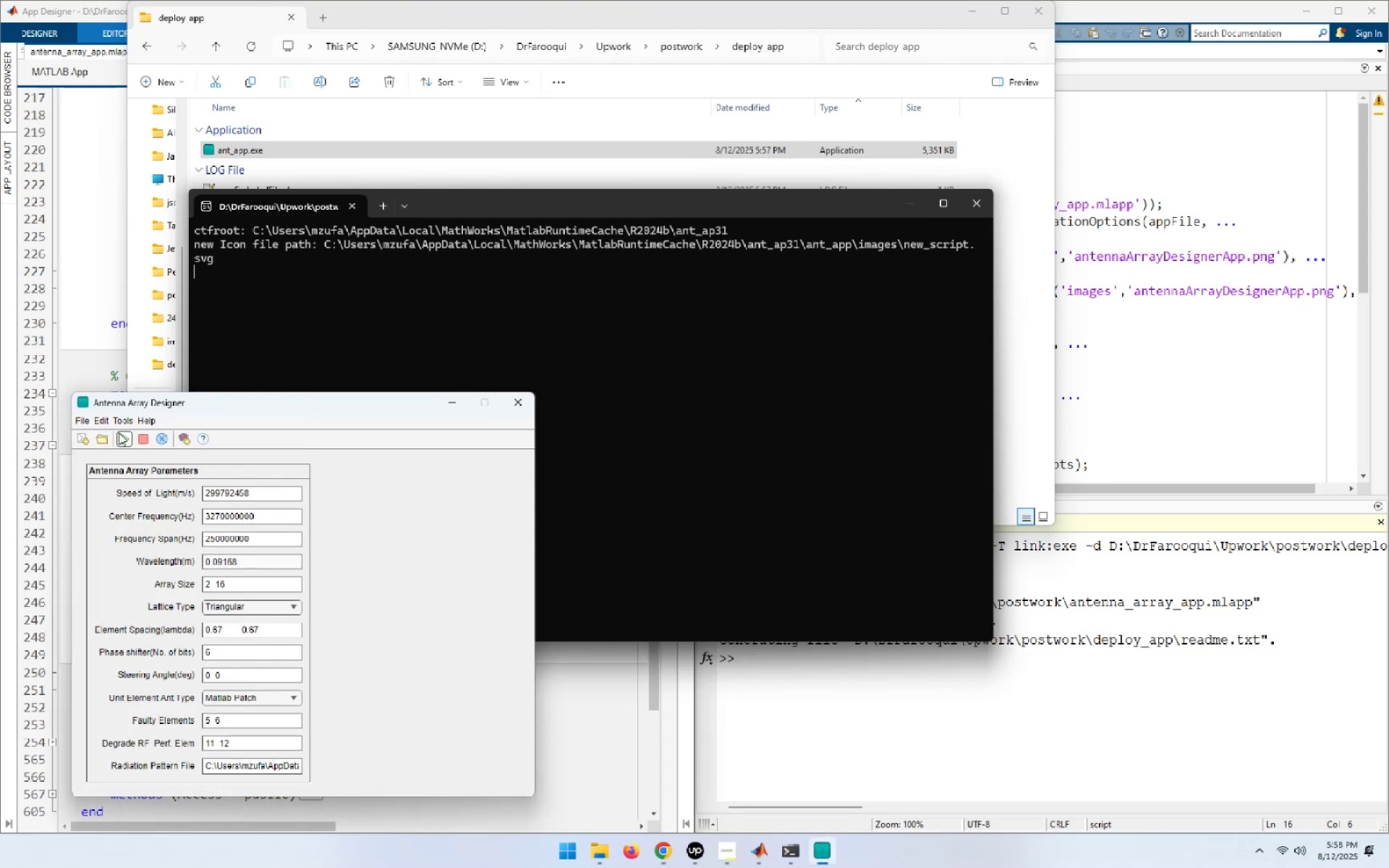 
wait(28.51)
 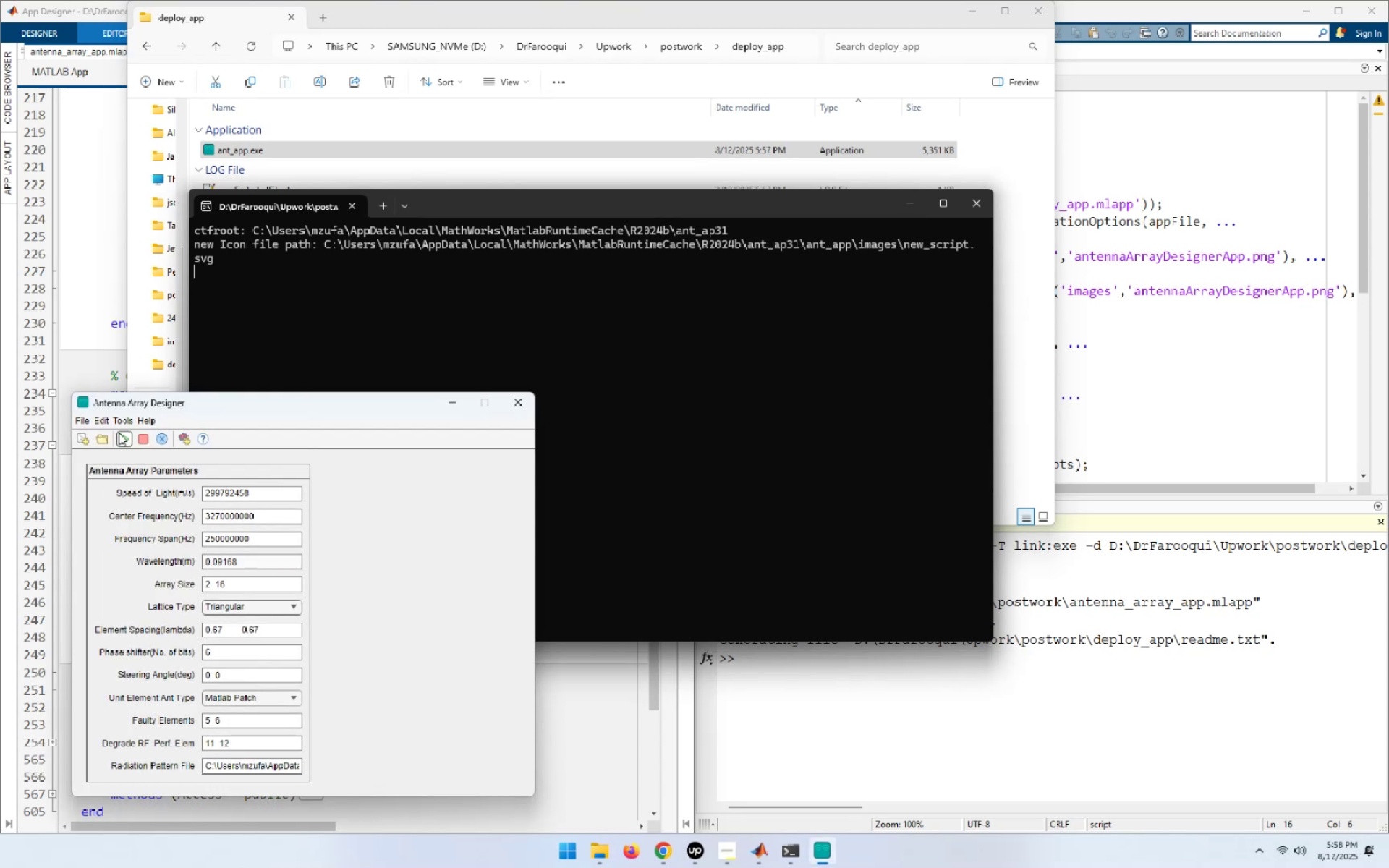 
left_click([227, 736])
 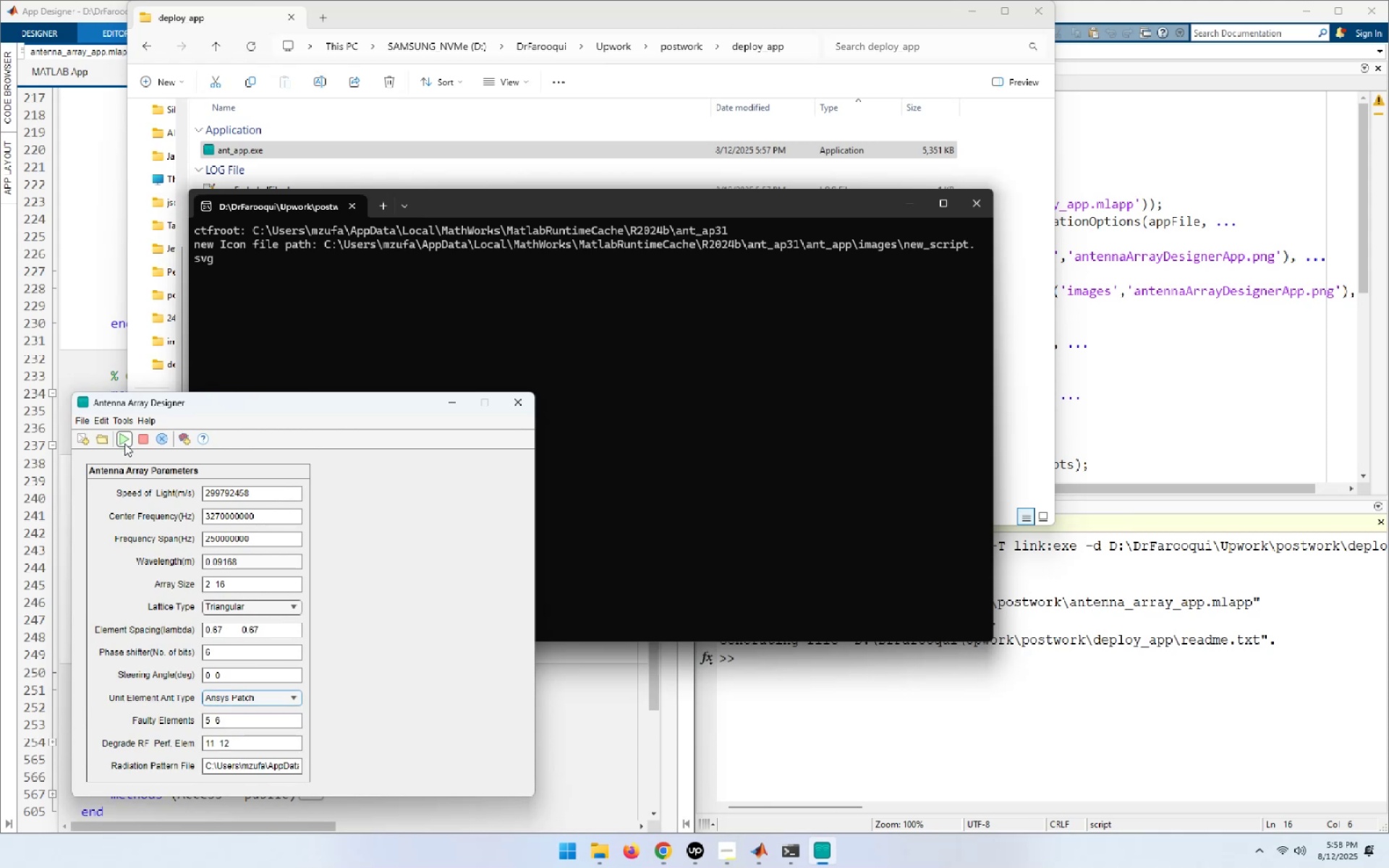 
left_click([124, 443])
 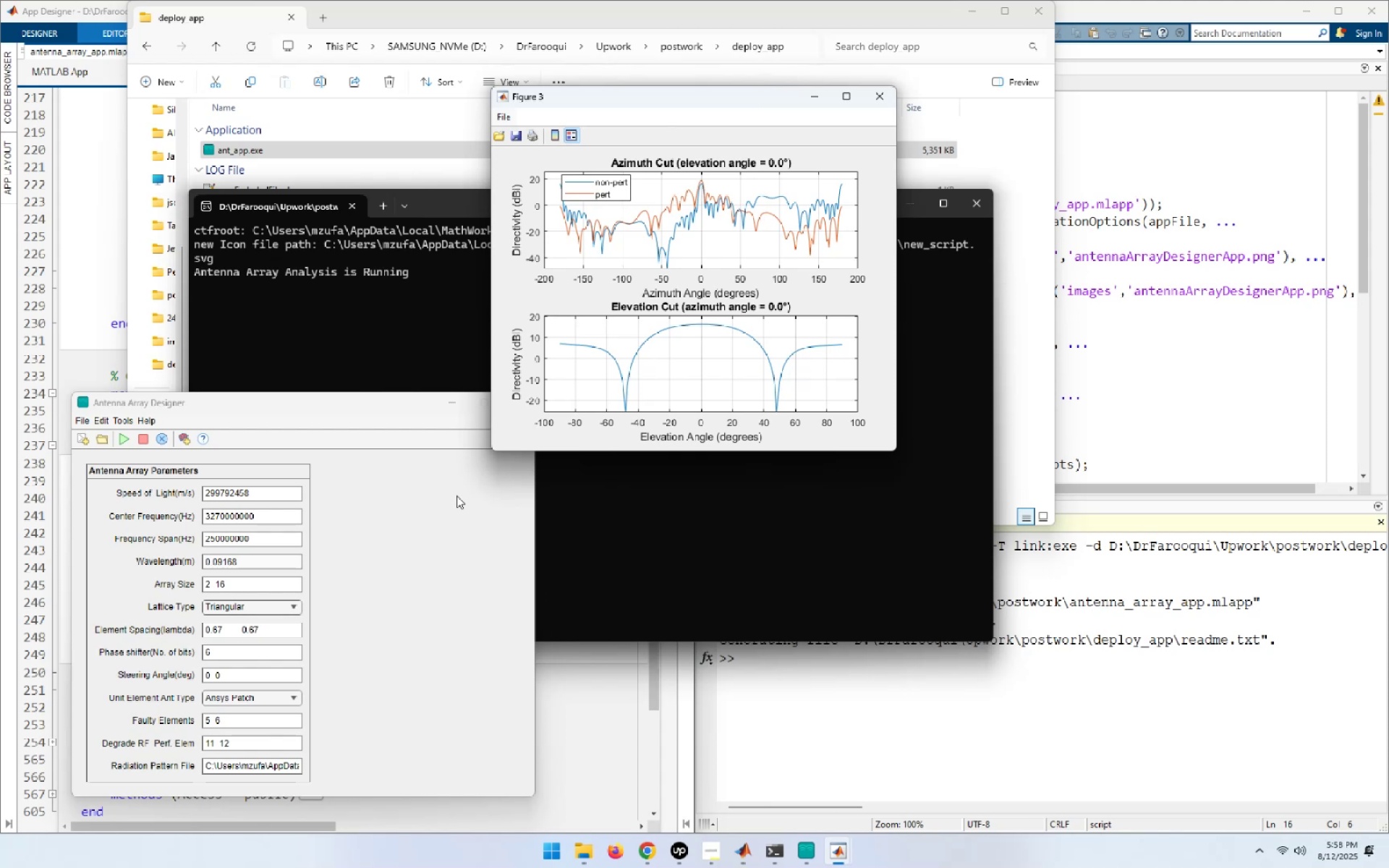 
wait(26.76)
 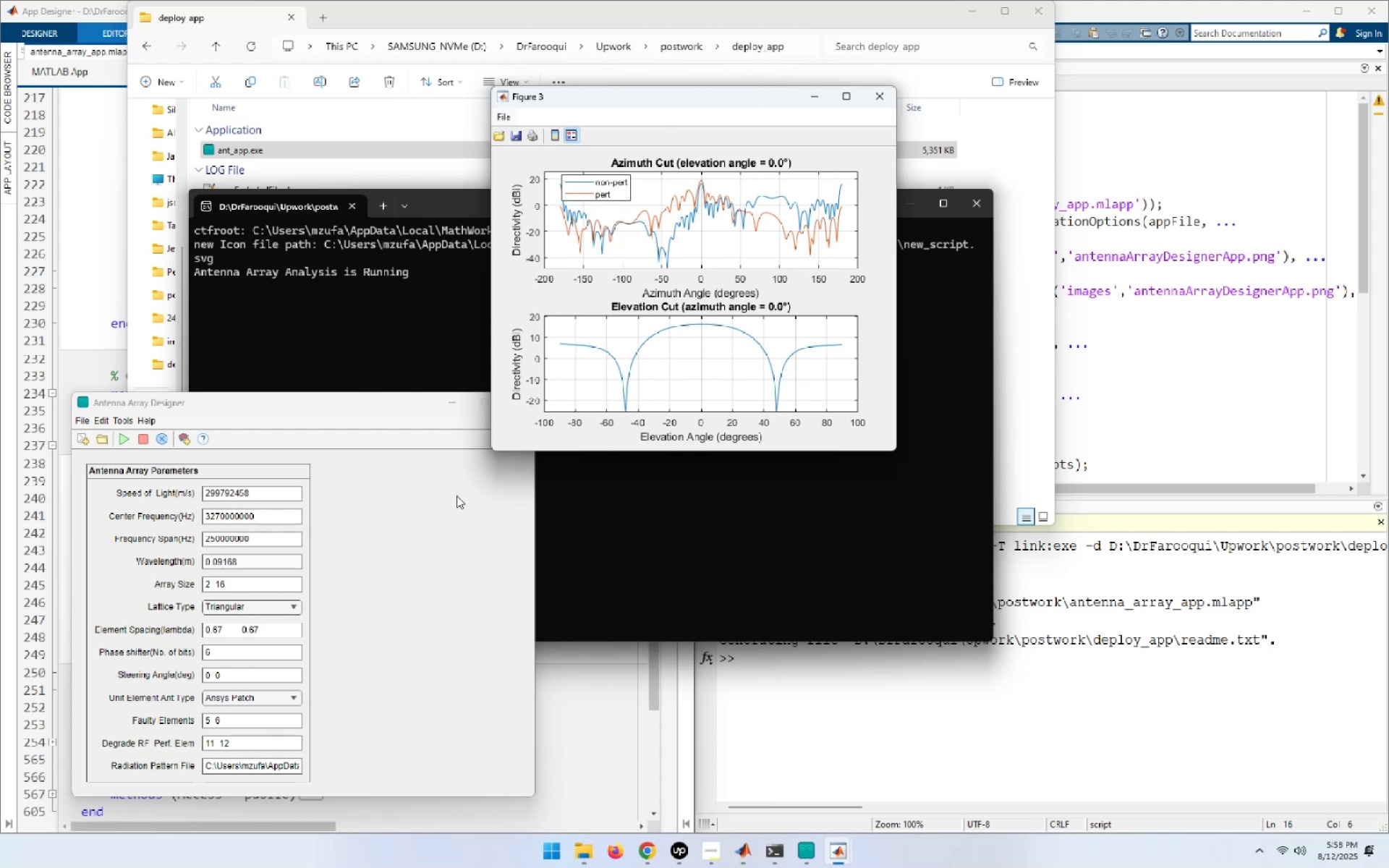 
left_click([436, 625])
 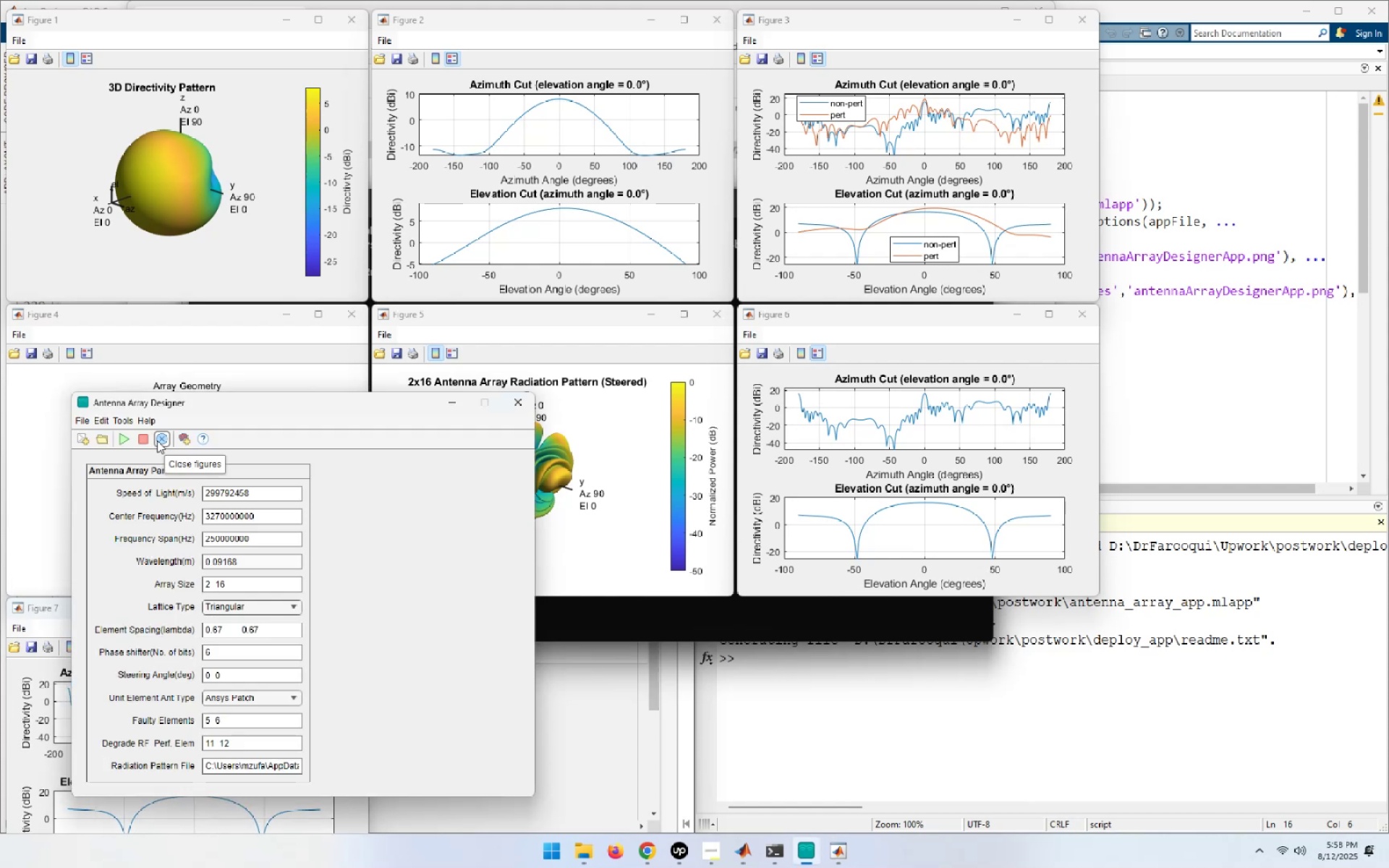 
left_click([157, 441])
 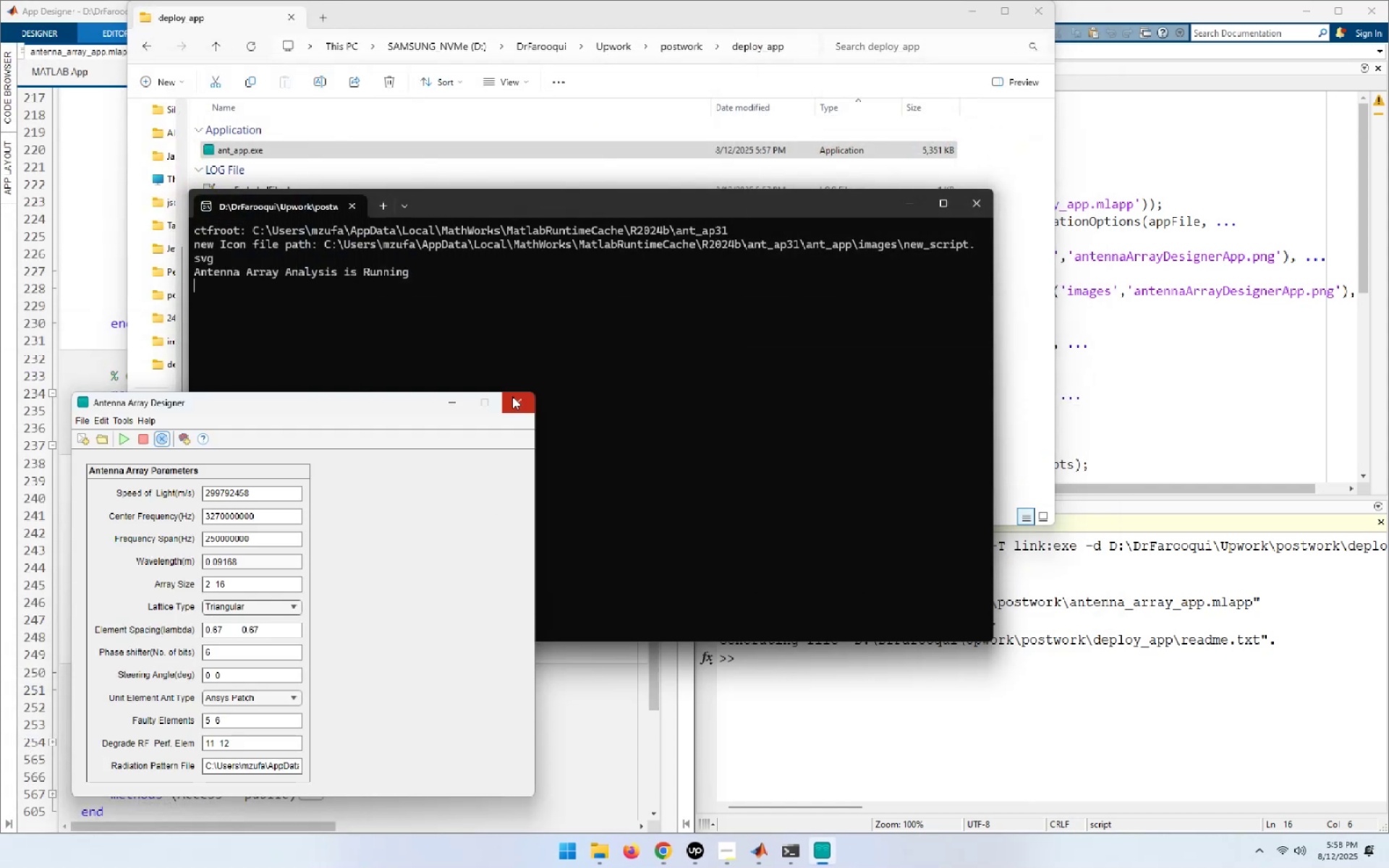 
left_click([512, 396])
 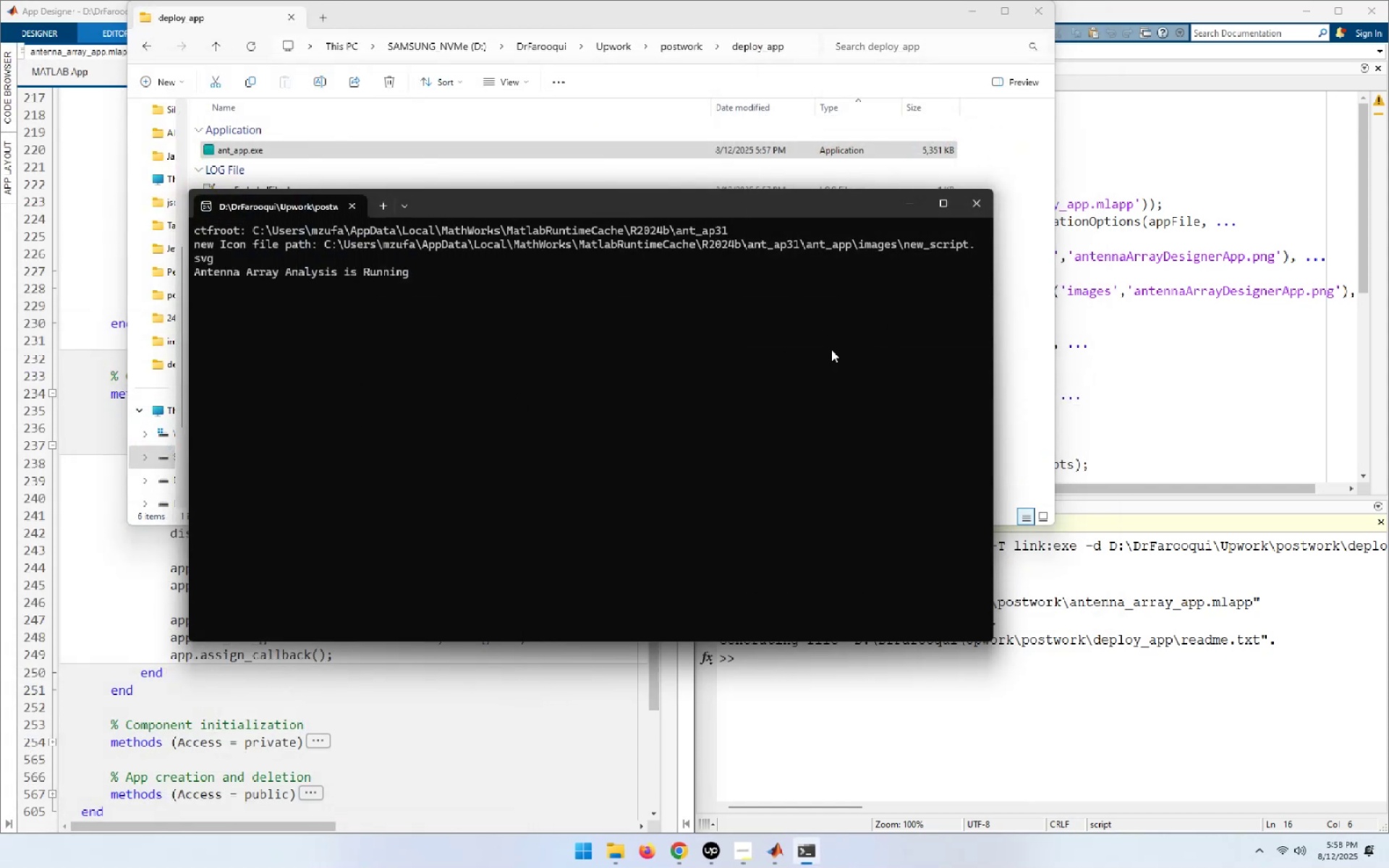 
left_click([830, 350])
 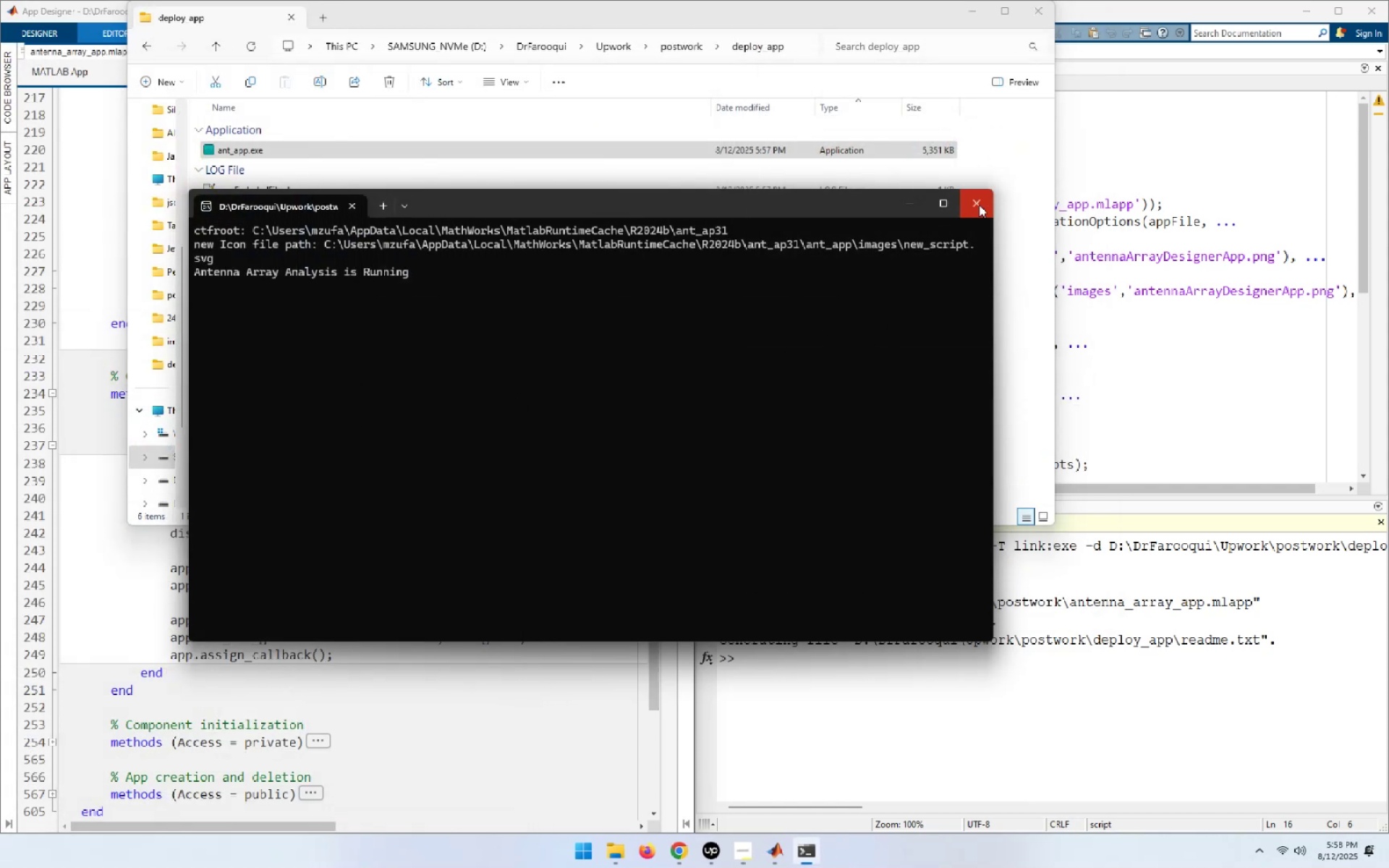 
left_click([979, 205])
 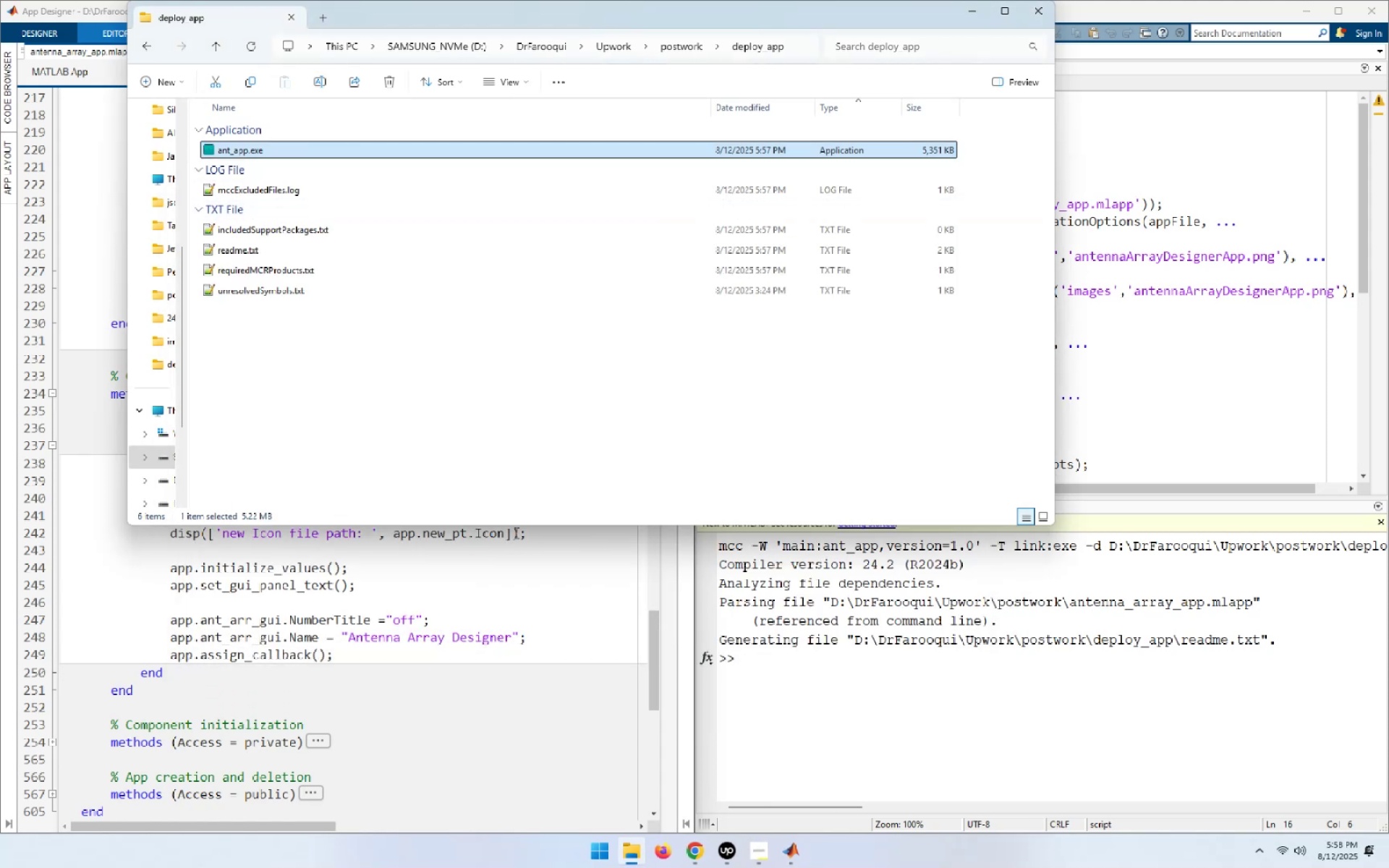 
wait(5.89)
 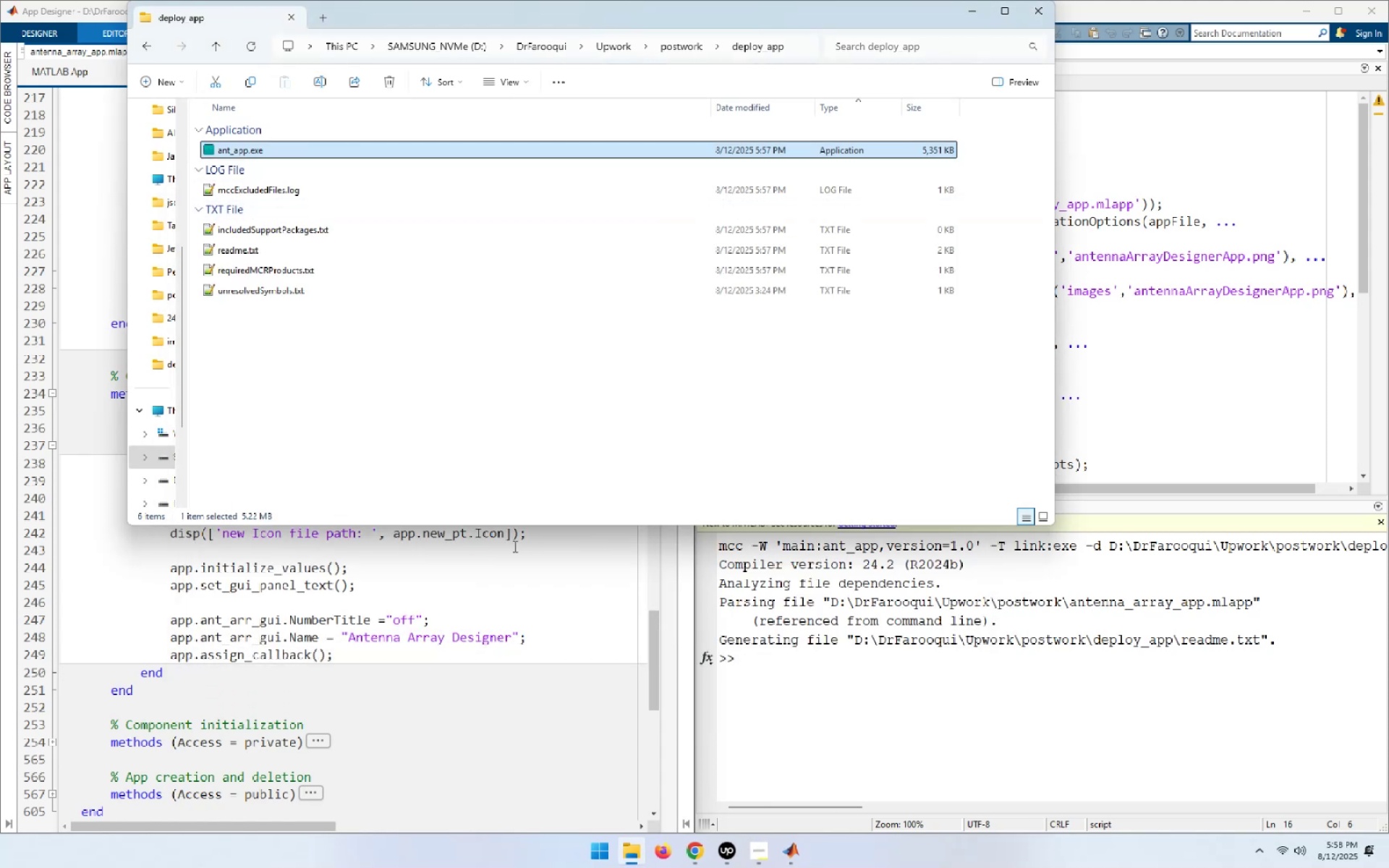 
left_click([972, 12])
 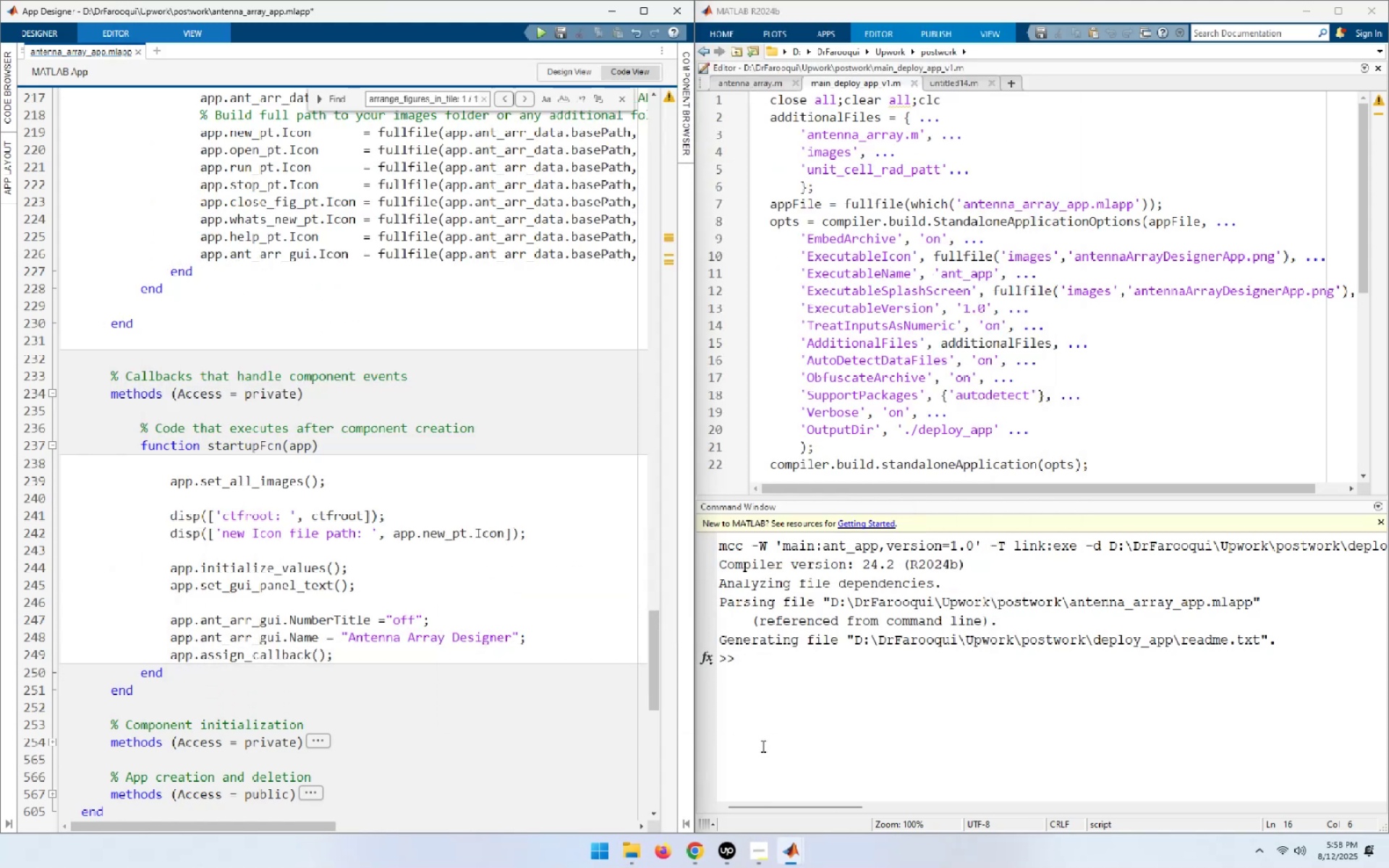 
left_click([791, 694])
 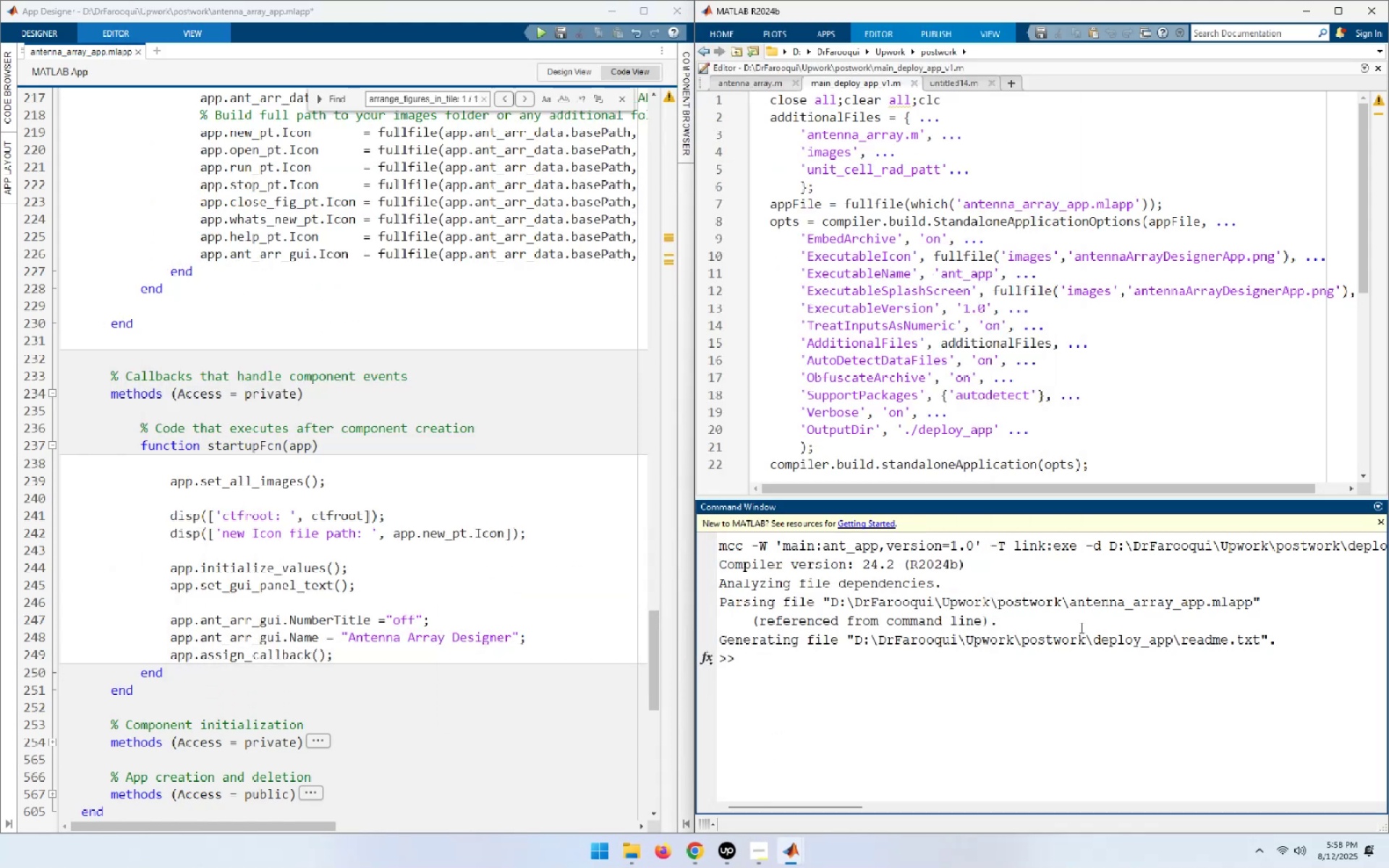 
type(doc doc r)
key(Backspace)
type(ura)
 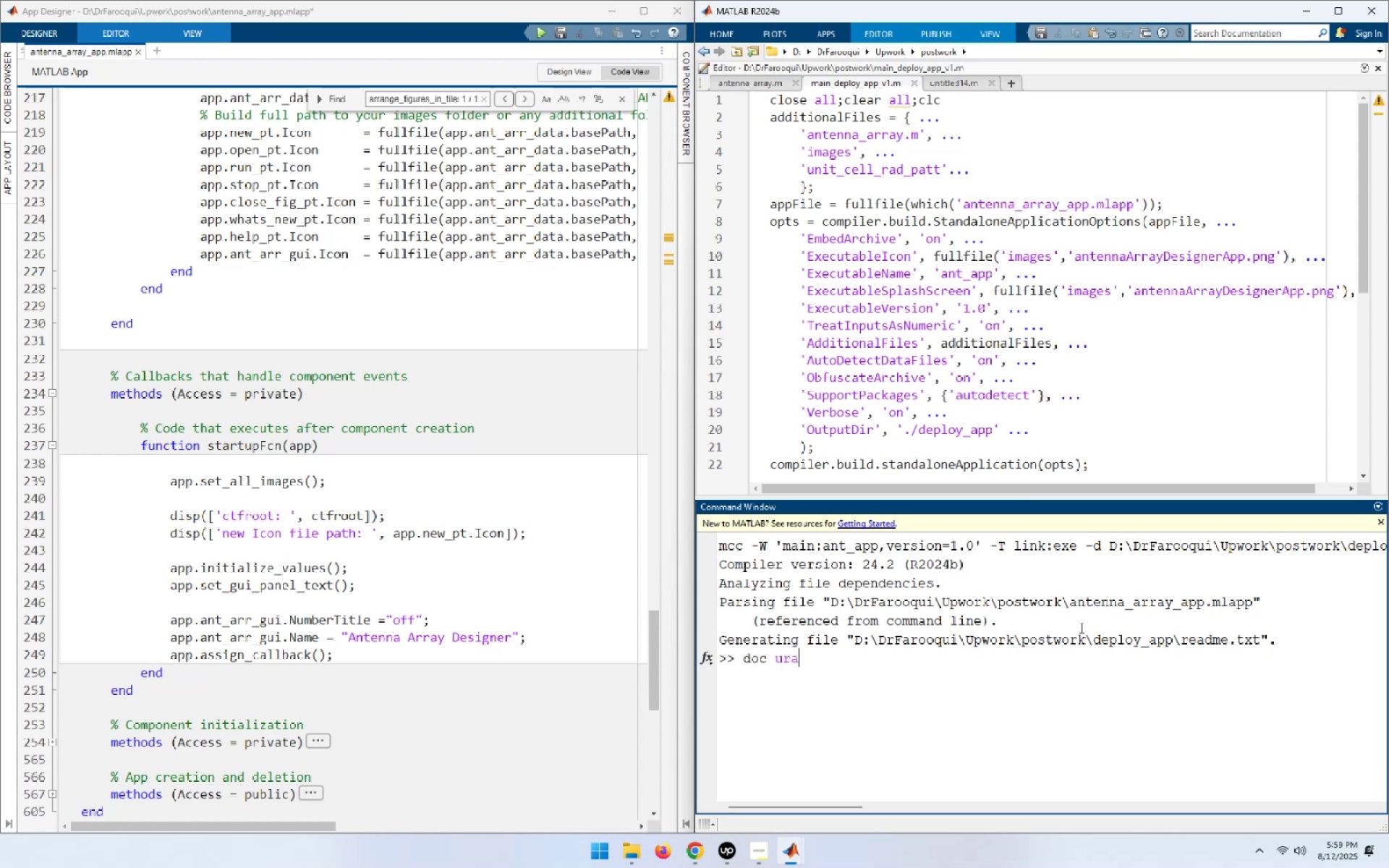 
key(Enter)
 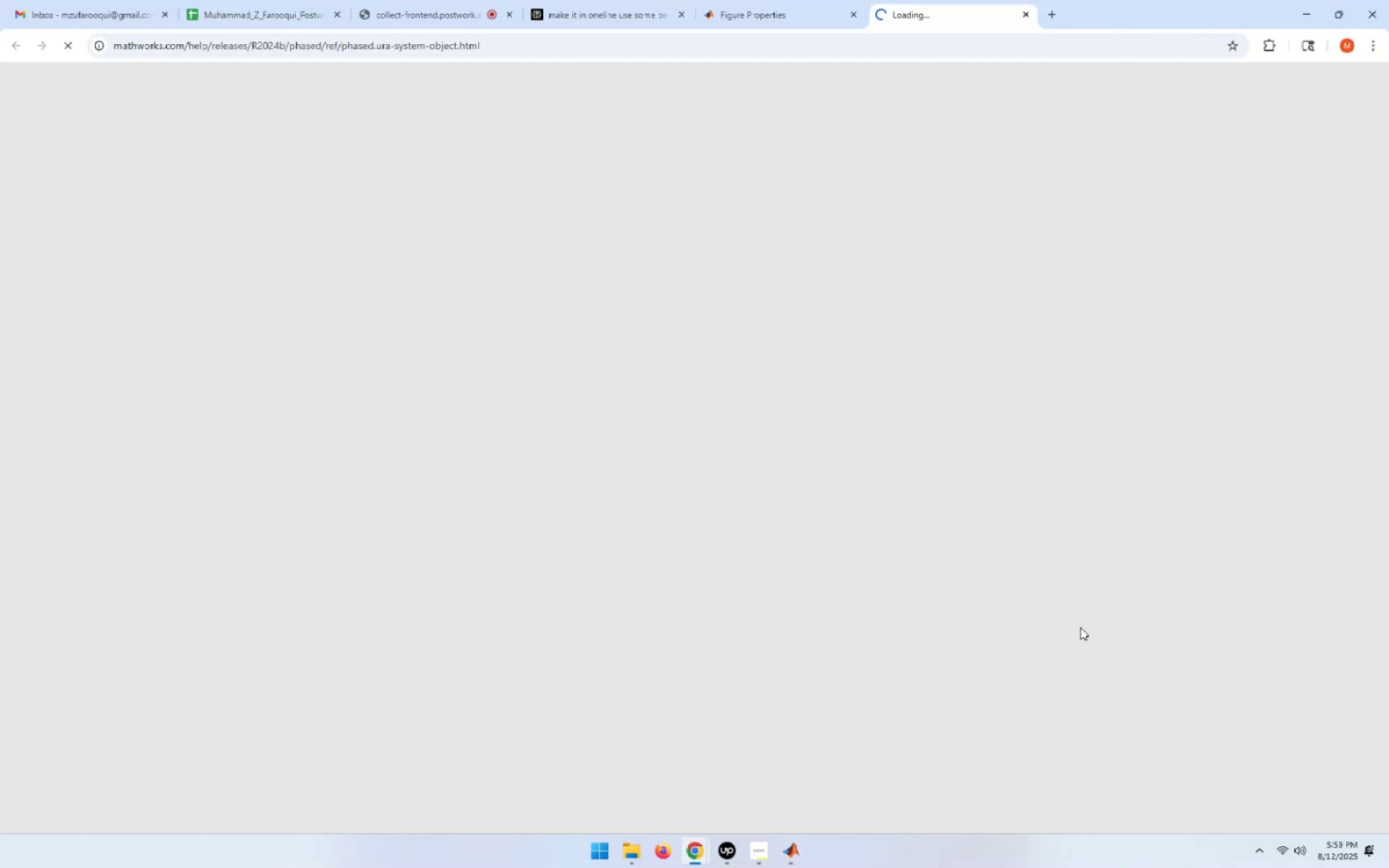 
wait(8.63)
 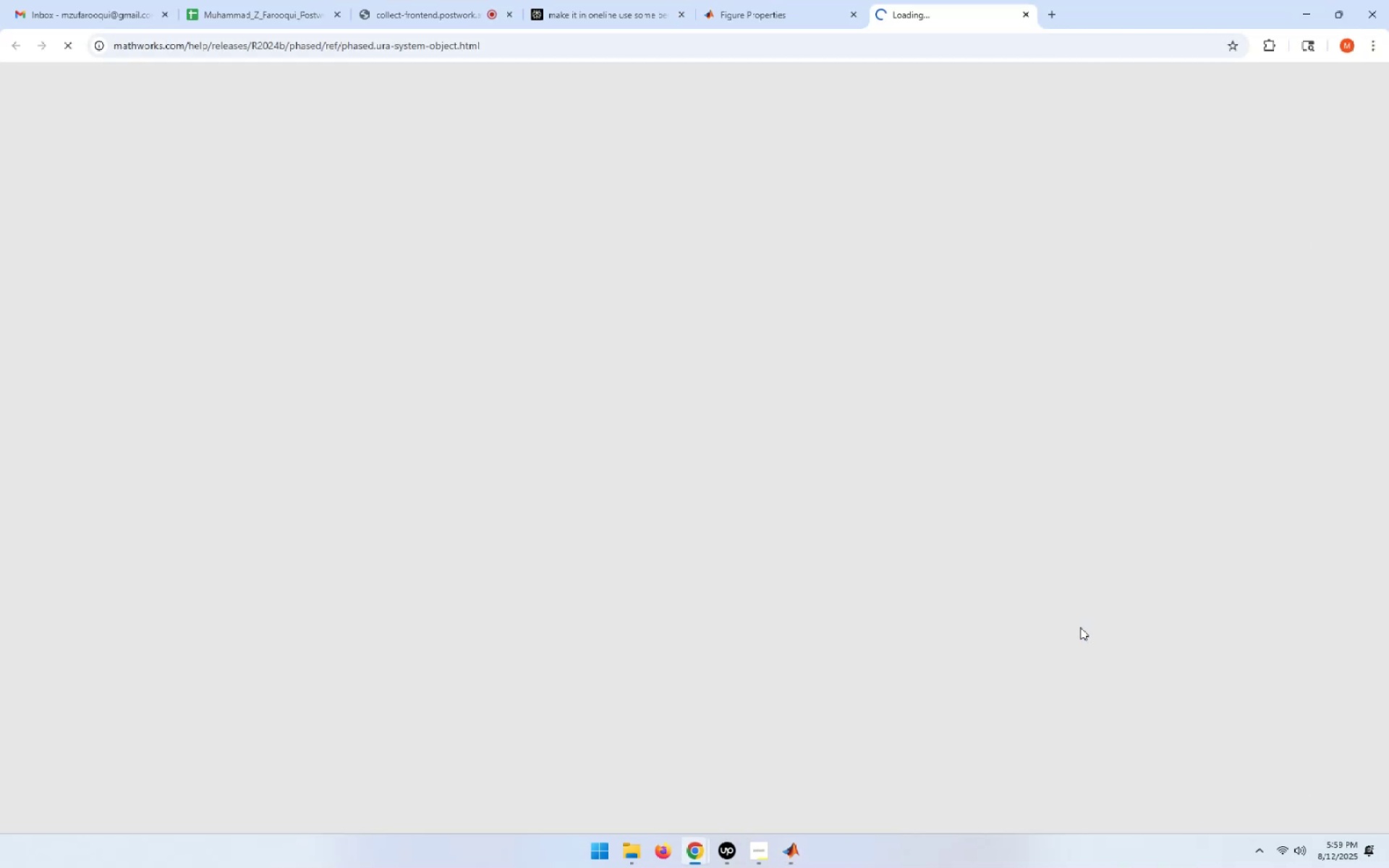 
double_click([129, 228])
 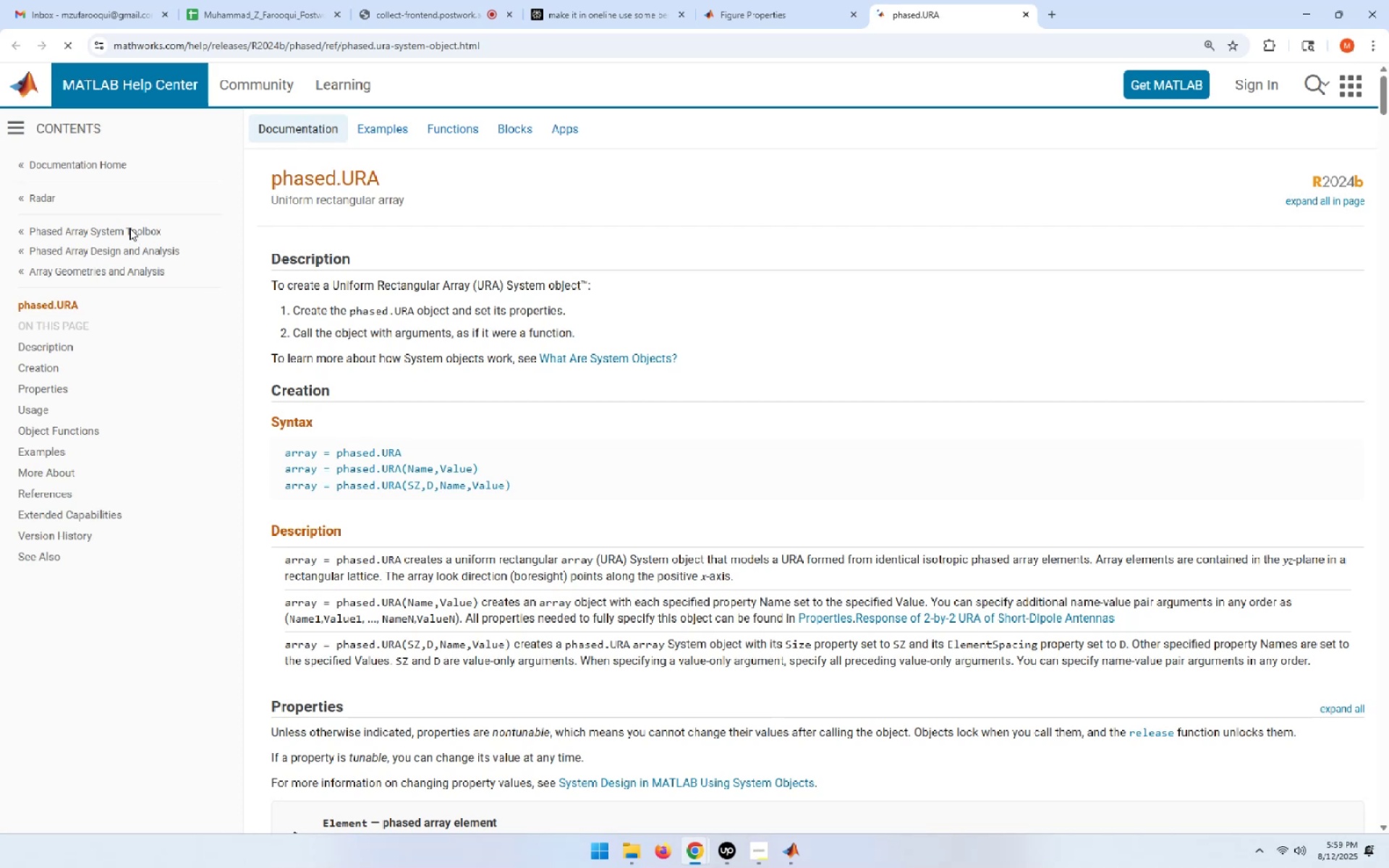 
mouse_move([147, 248])
 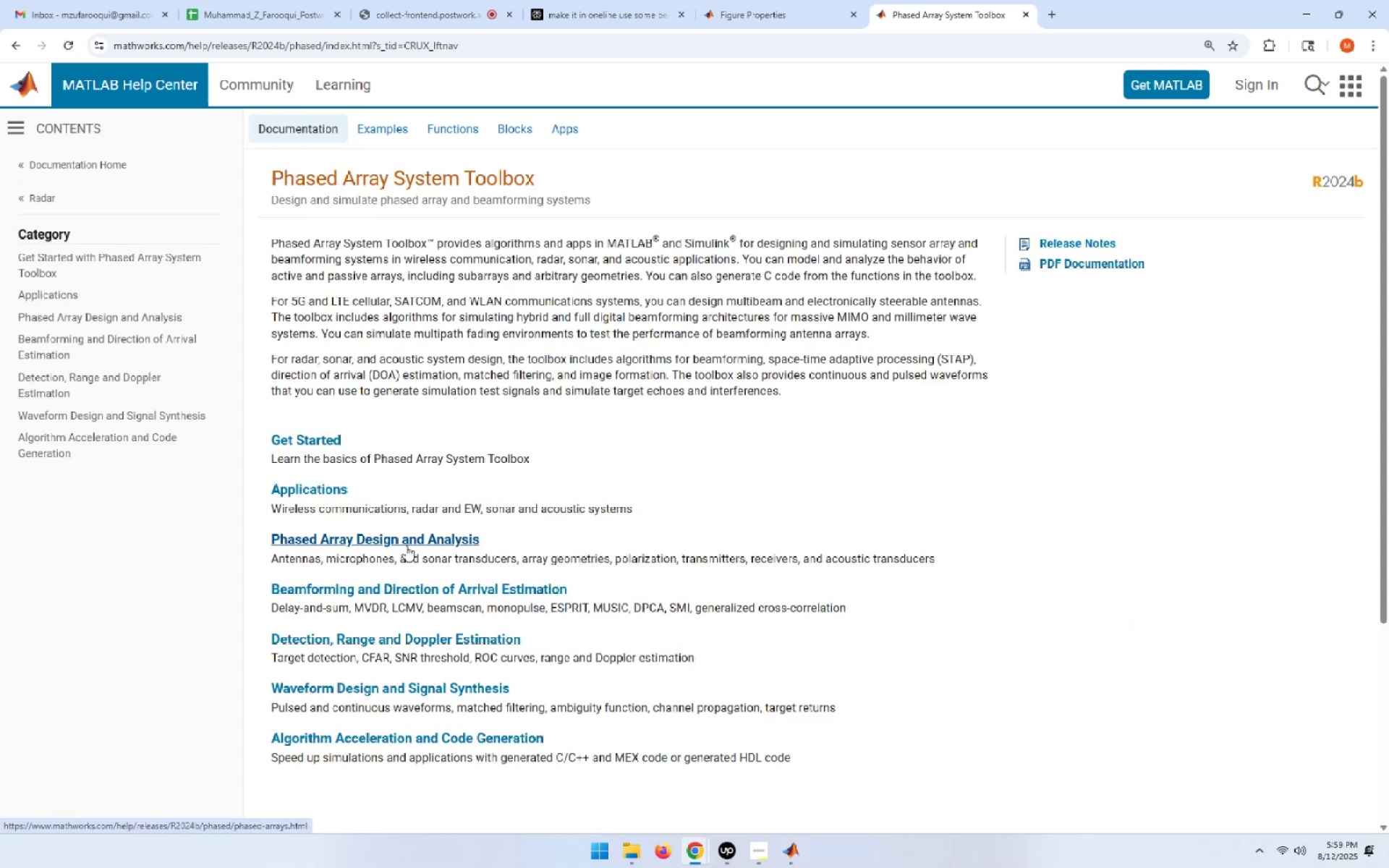 
left_click([406, 542])
 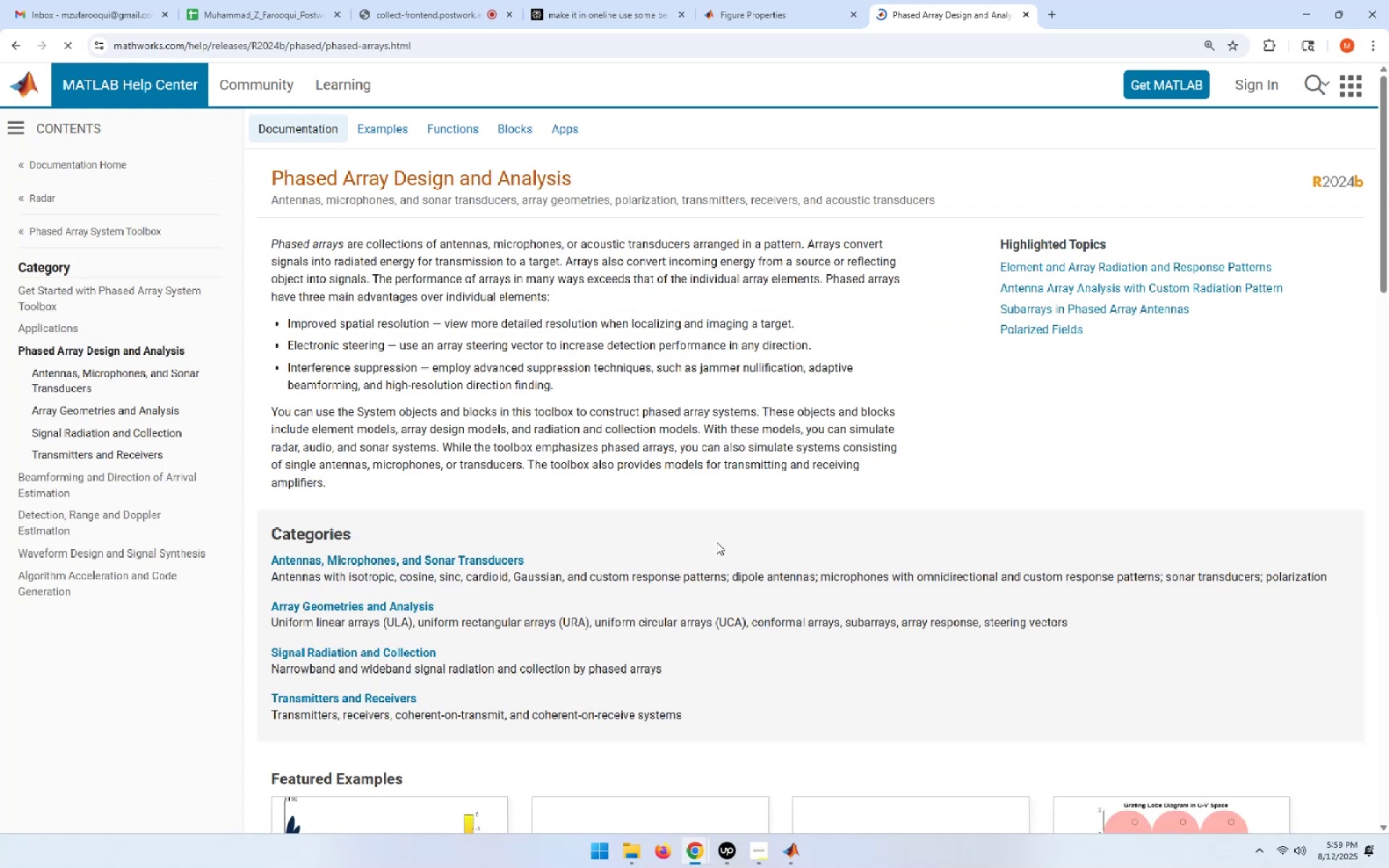 
scroll: coordinate [714, 542], scroll_direction: down, amount: 9.0
 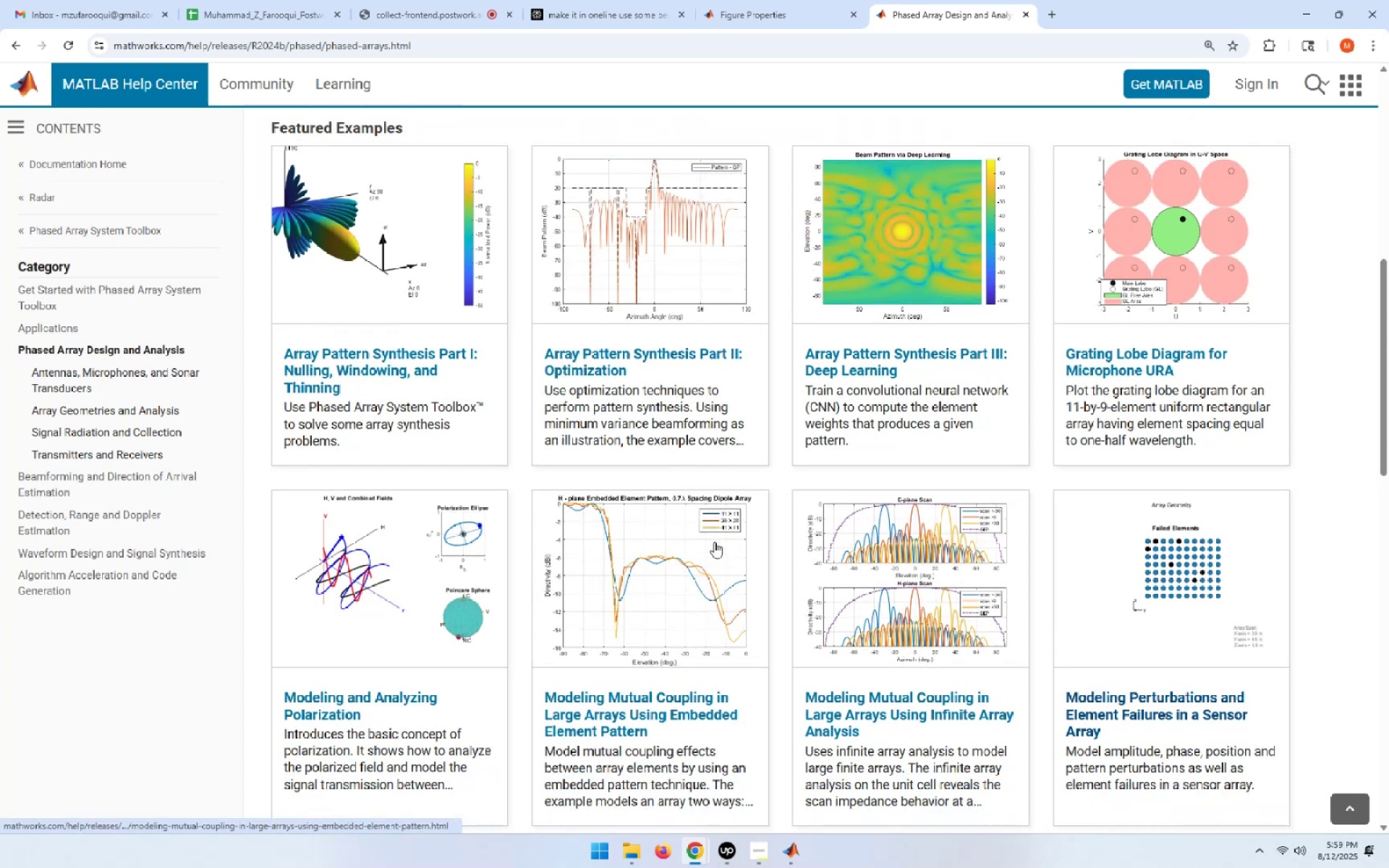 
scroll: coordinate [714, 542], scroll_direction: down, amount: 2.0
 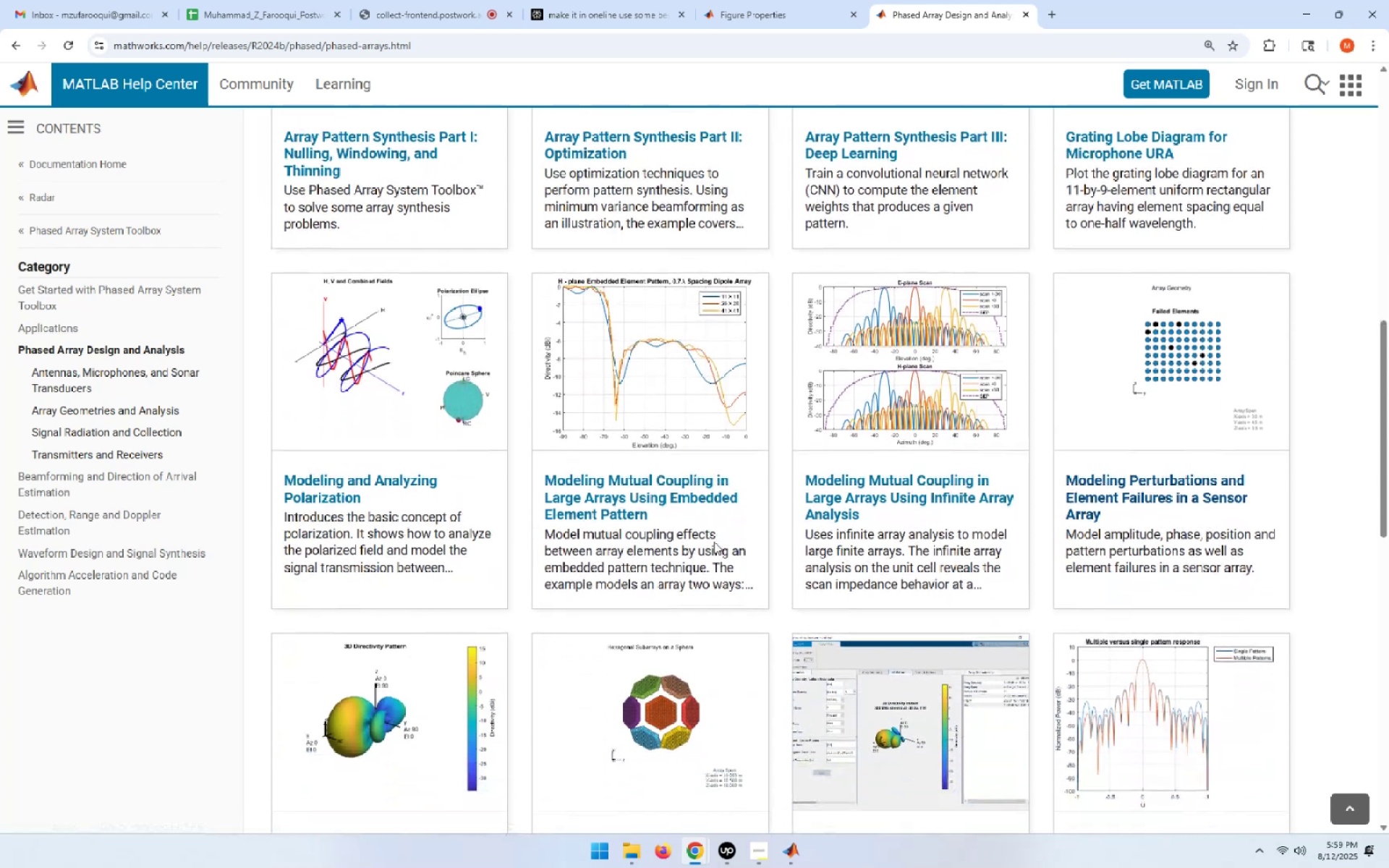 
scroll: coordinate [714, 542], scroll_direction: up, amount: 1.0
 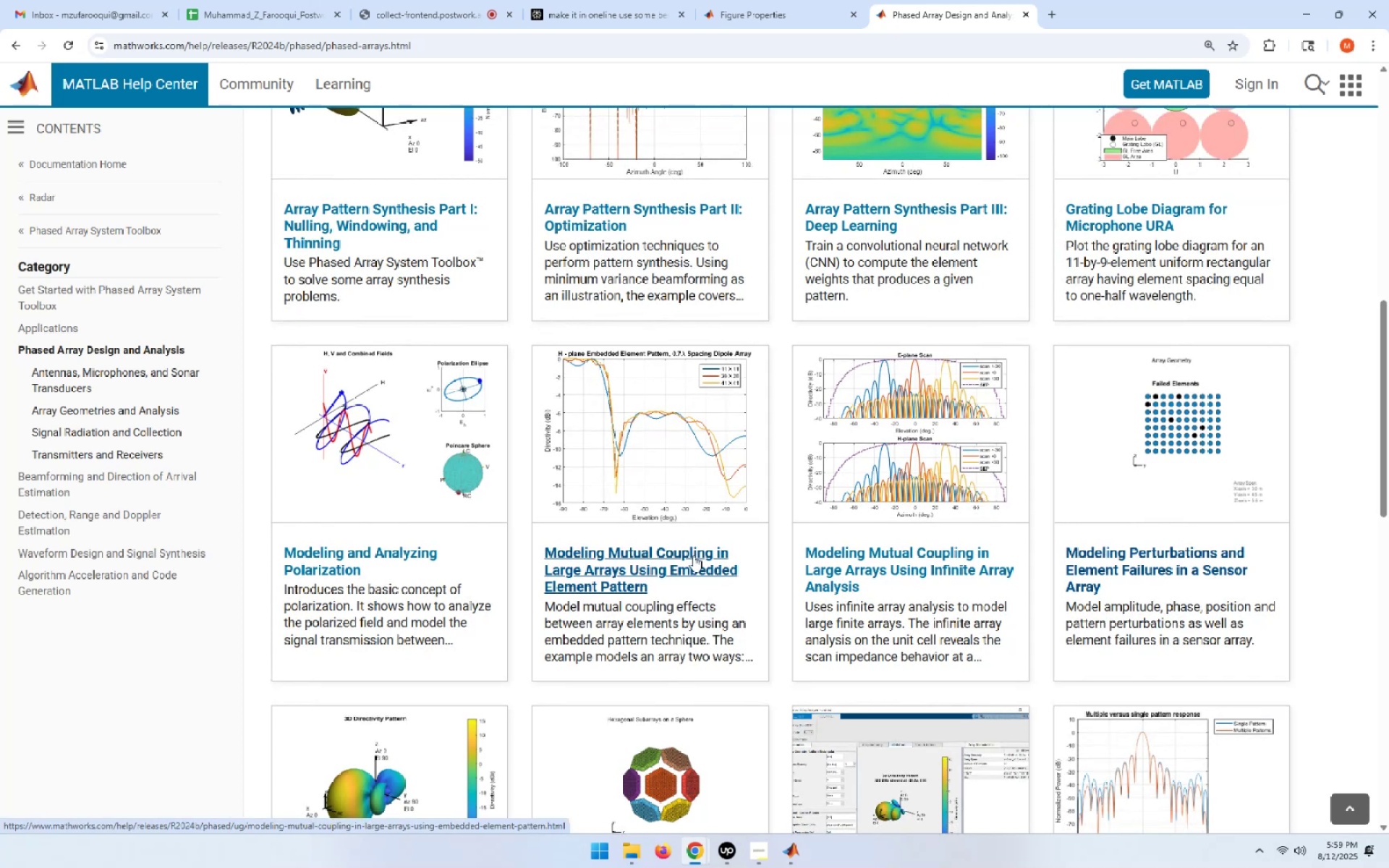 
wait(17.65)
 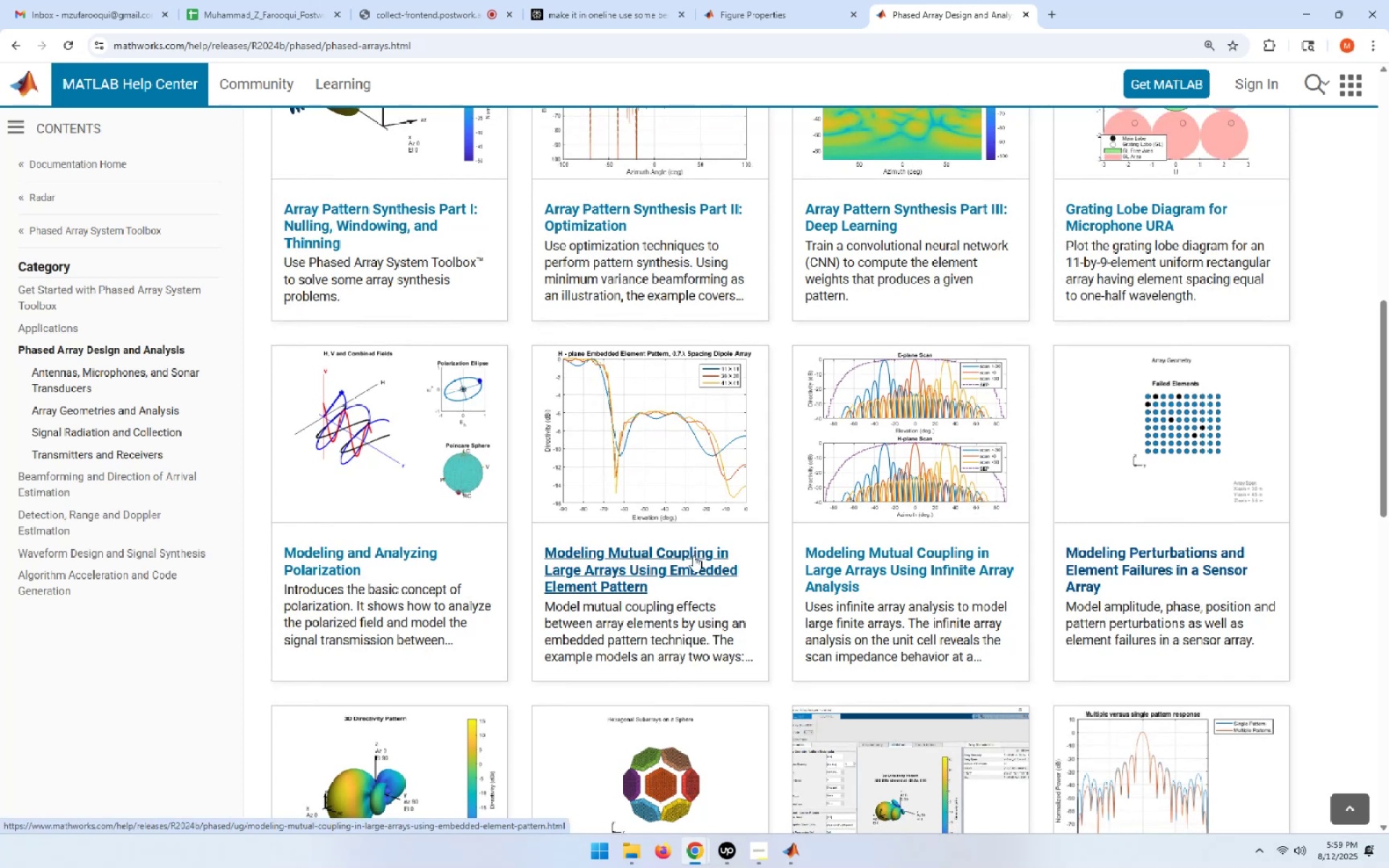 
right_click([630, 550])
 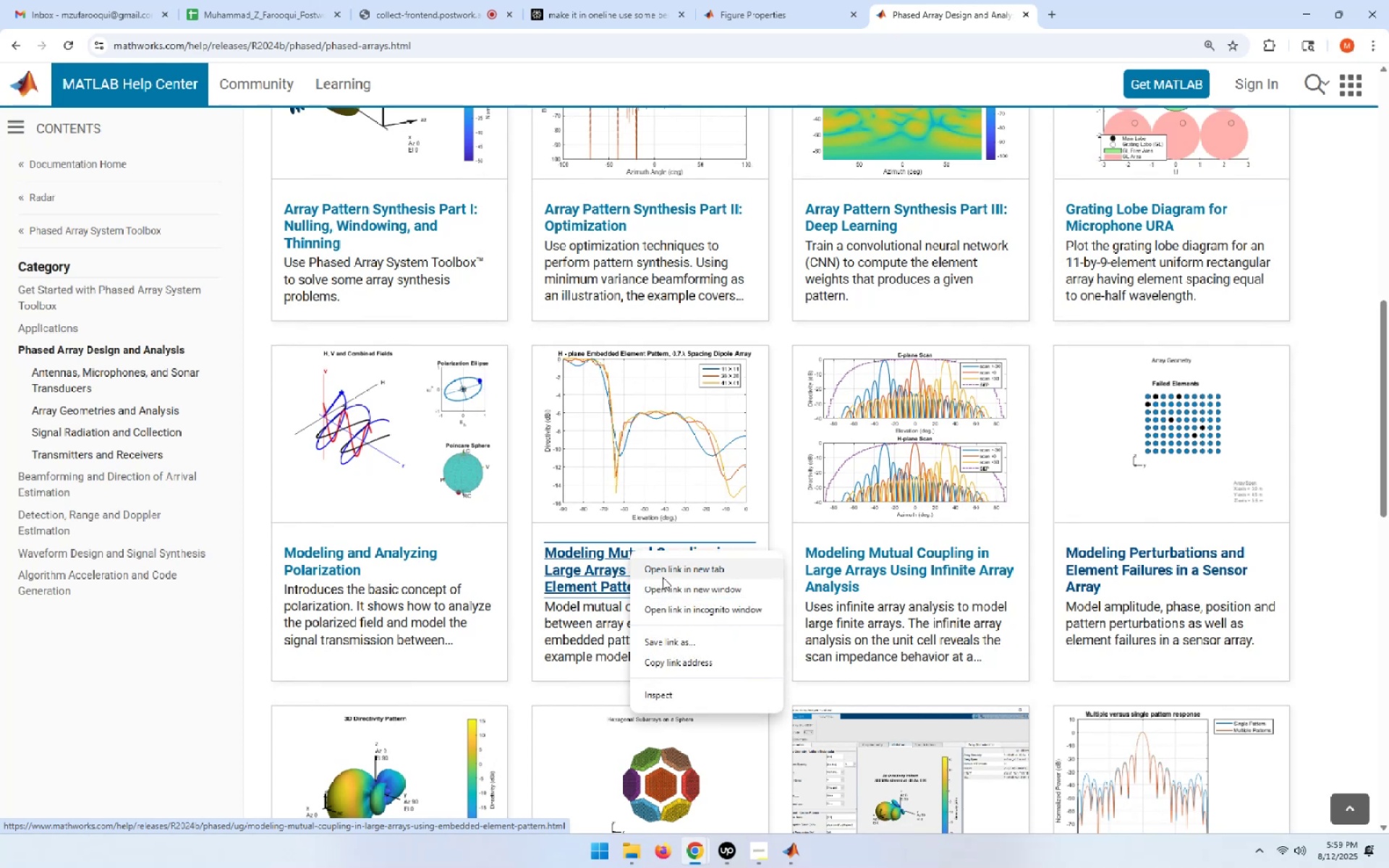 
left_click([666, 565])
 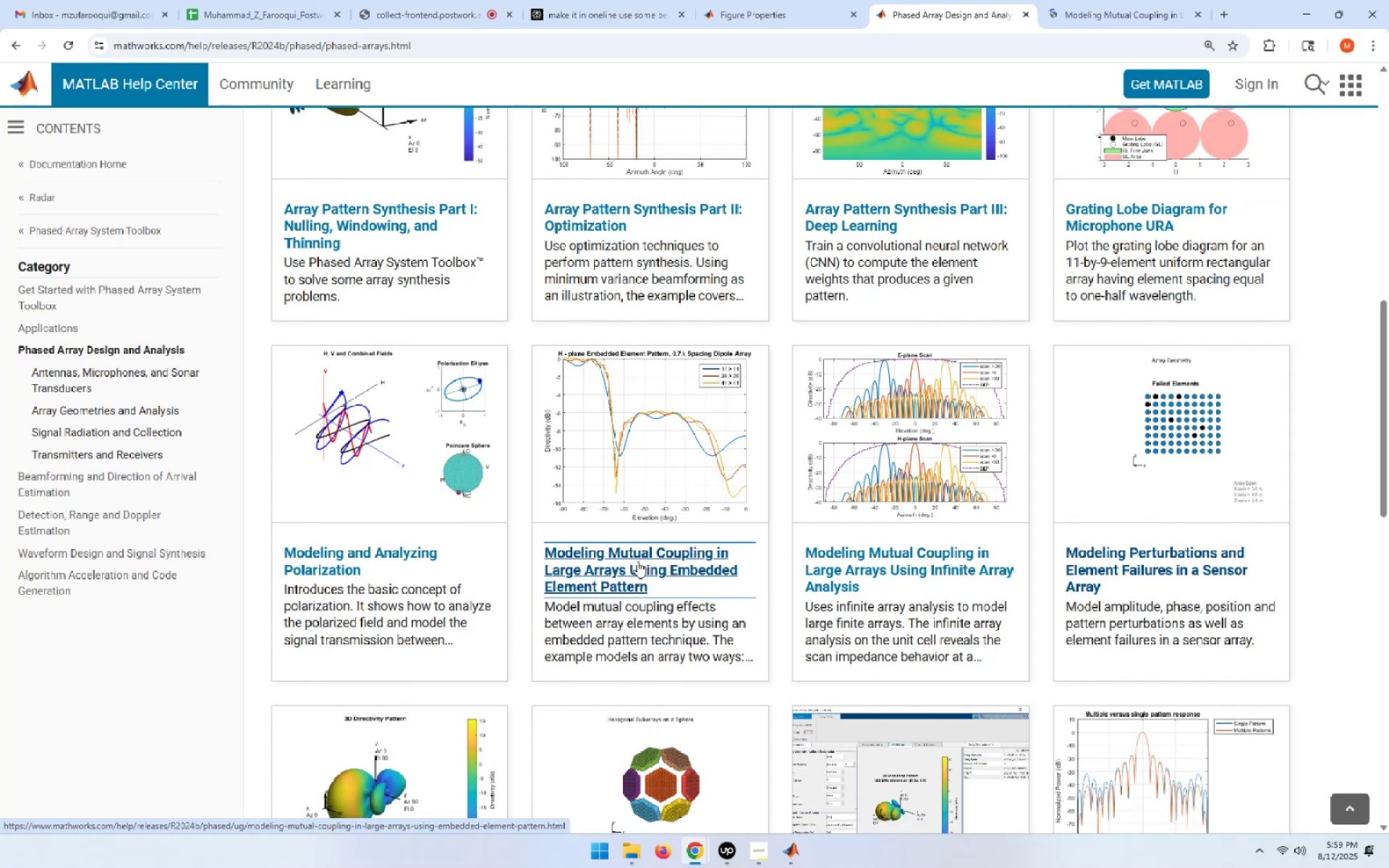 
scroll: coordinate [522, 487], scroll_direction: down, amount: 3.0
 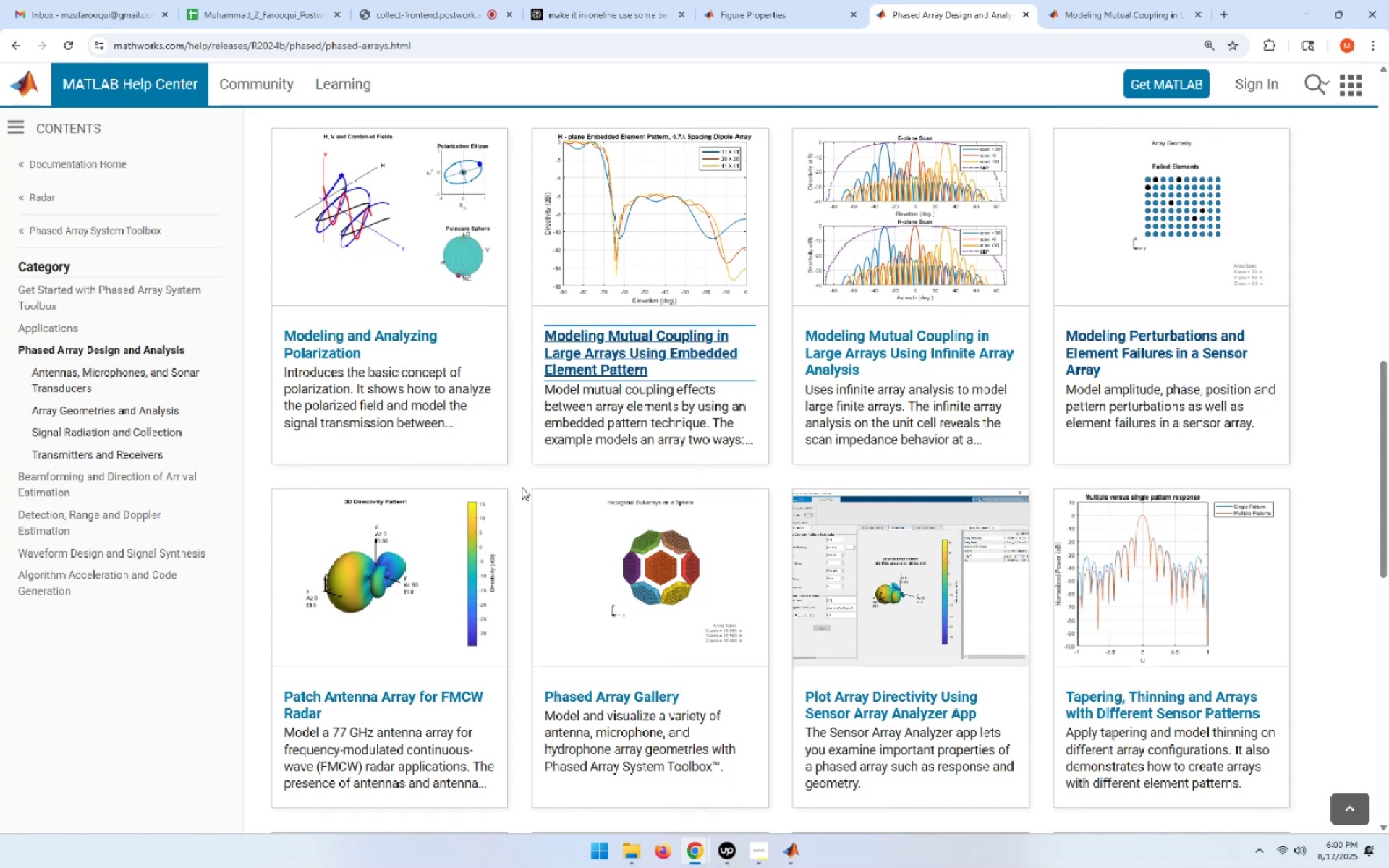 
wait(7.88)
 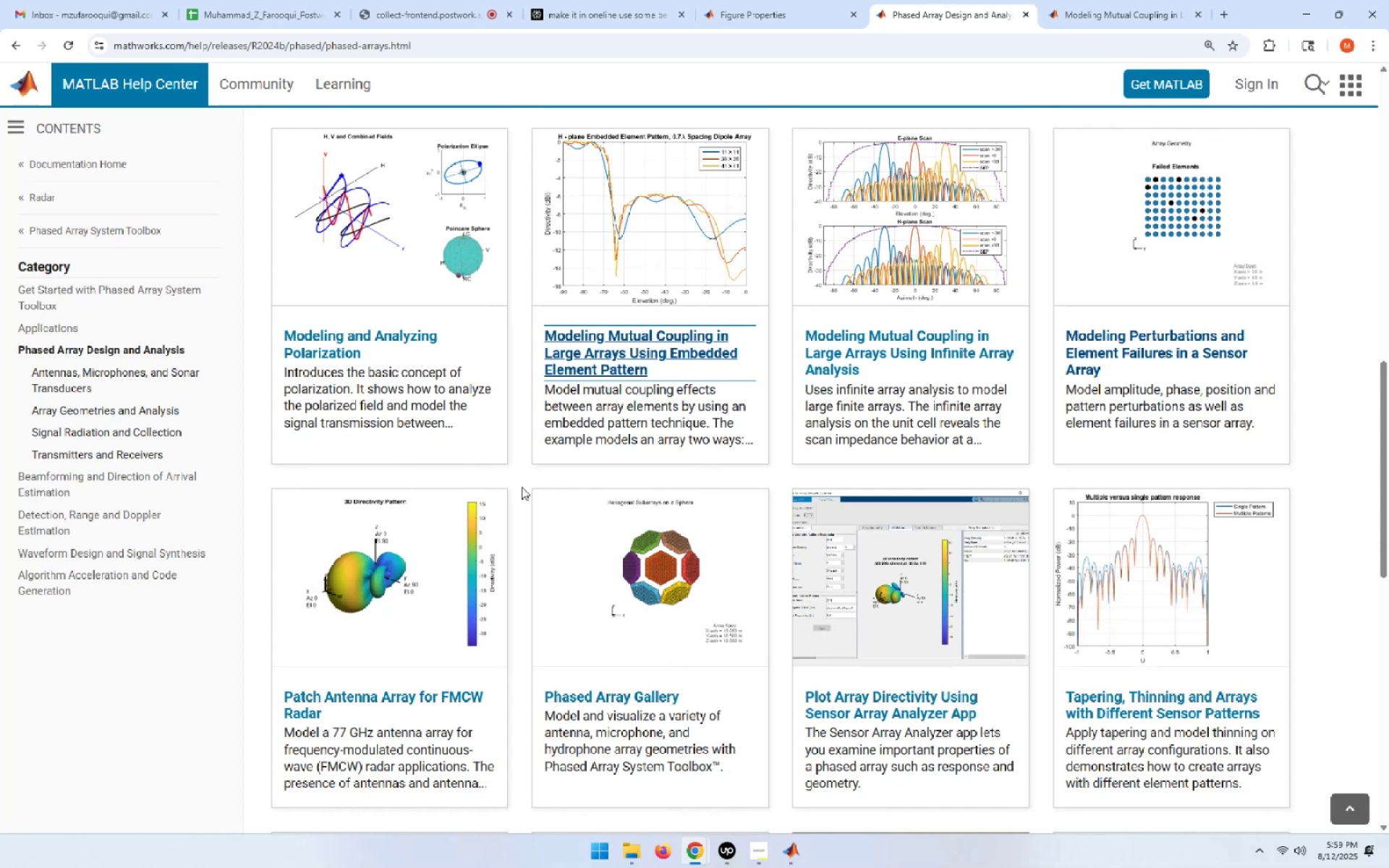 
scroll: coordinate [522, 487], scroll_direction: down, amount: 2.0
 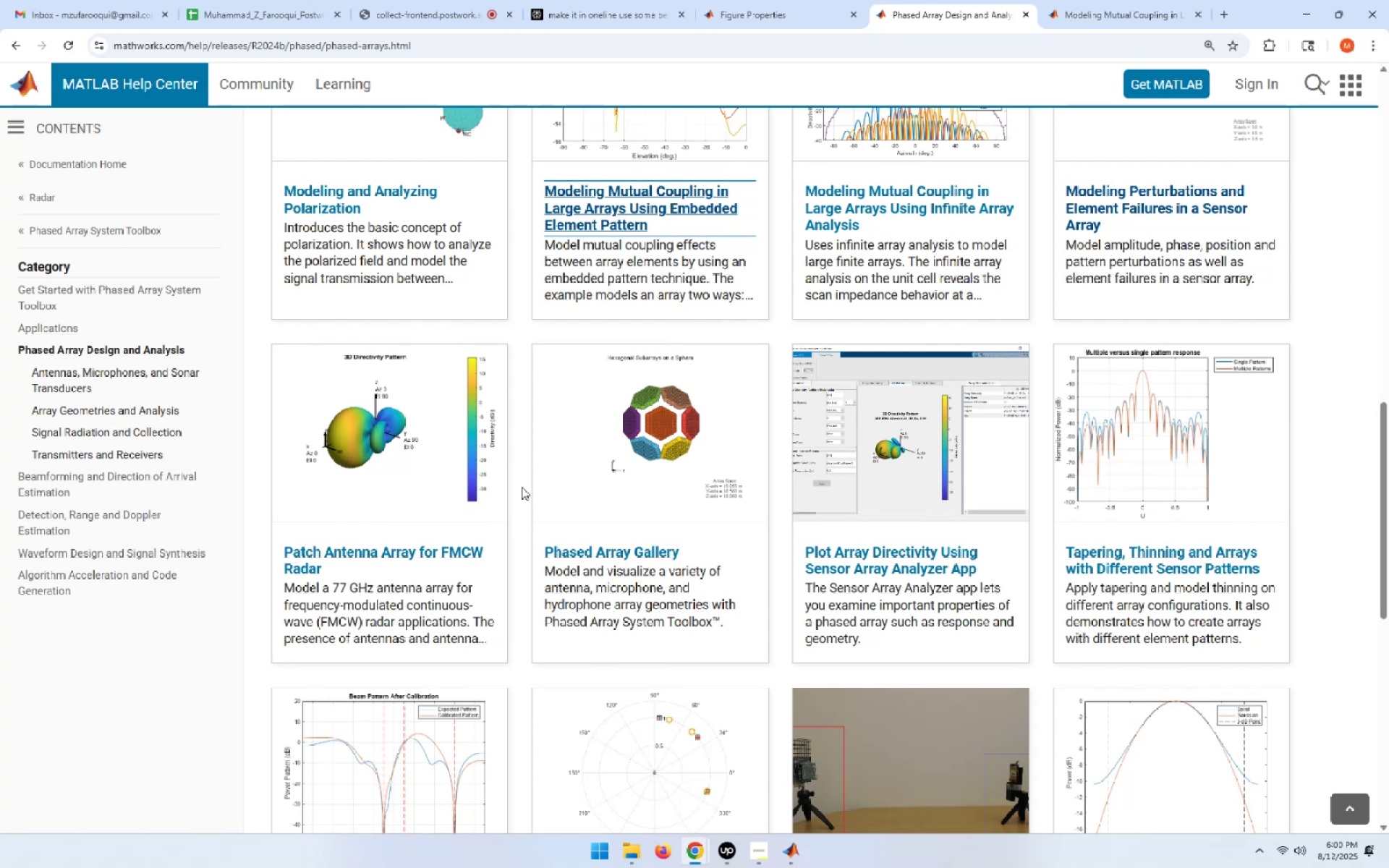 
wait(14.0)
 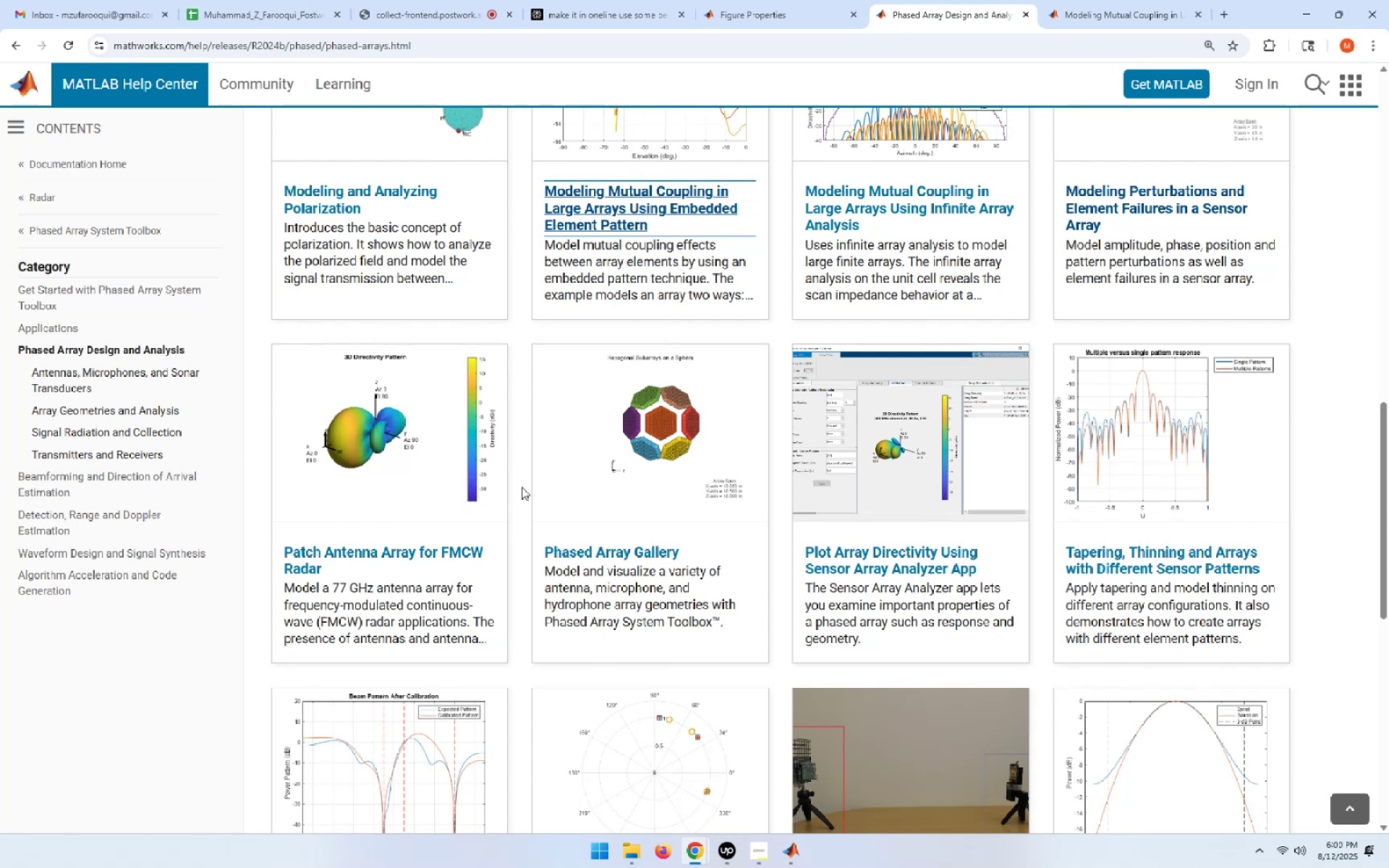 
scroll: coordinate [1259, 539], scroll_direction: down, amount: 1.0
 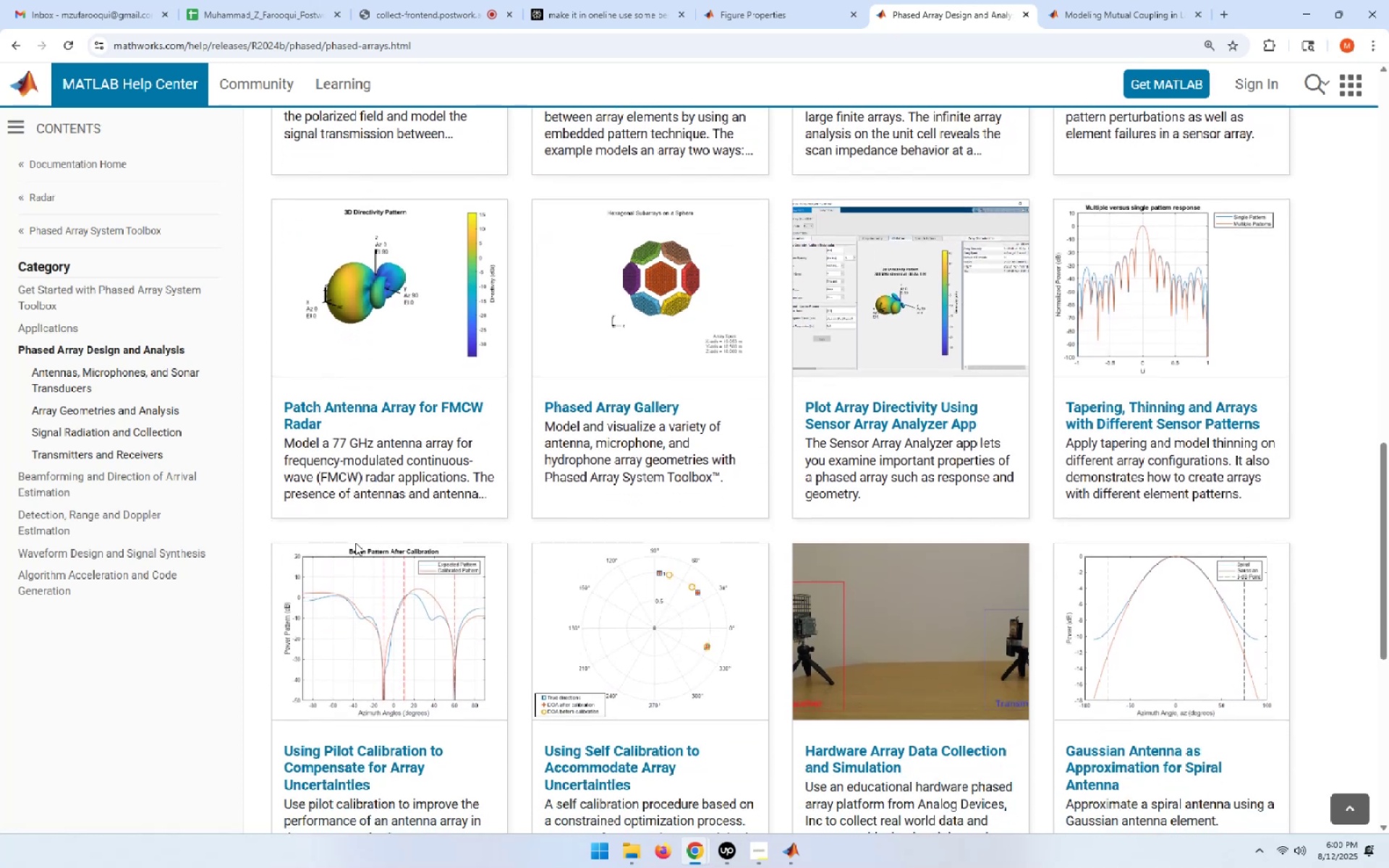 
wait(7.87)
 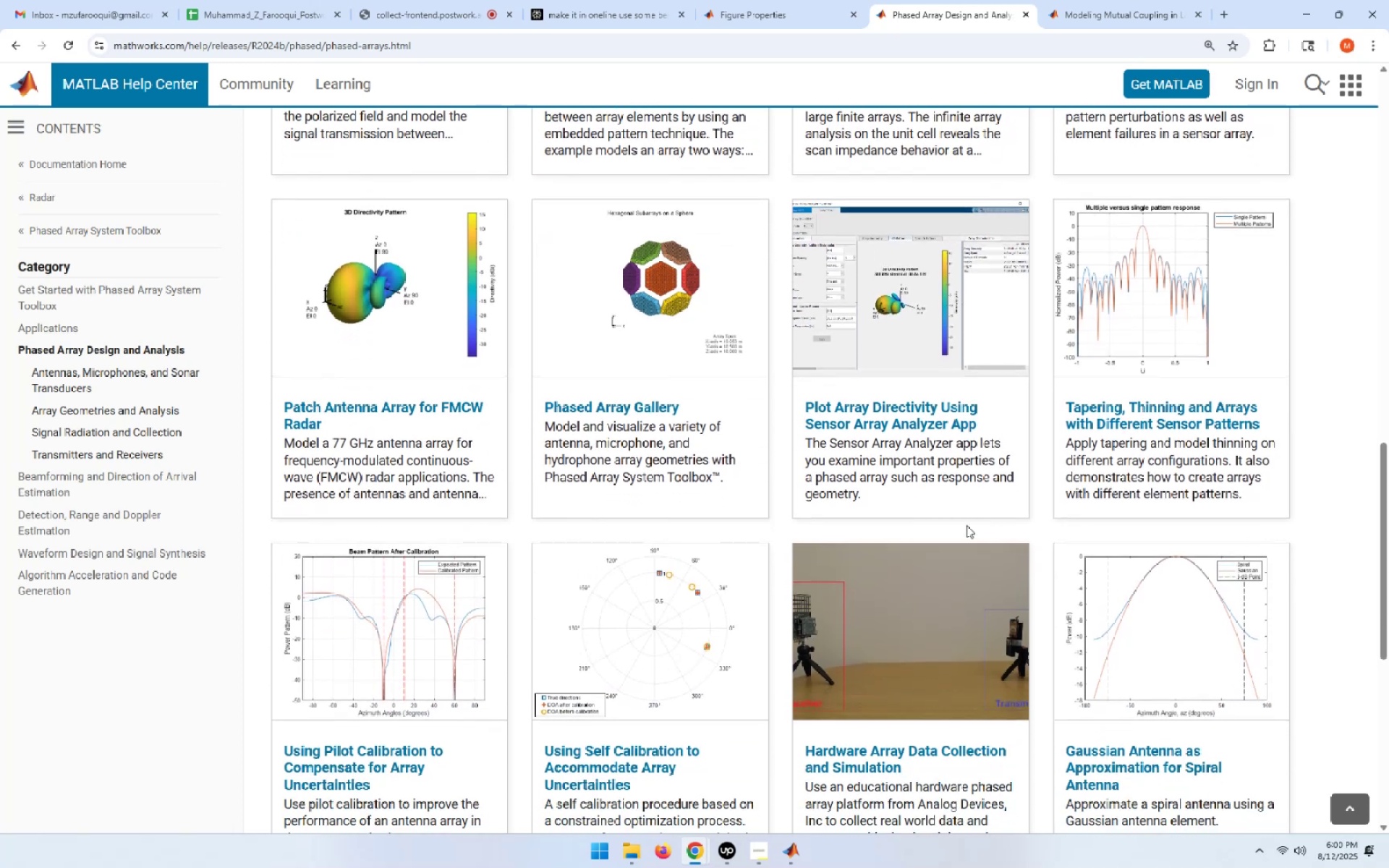 
scroll: coordinate [355, 542], scroll_direction: down, amount: 1.0
 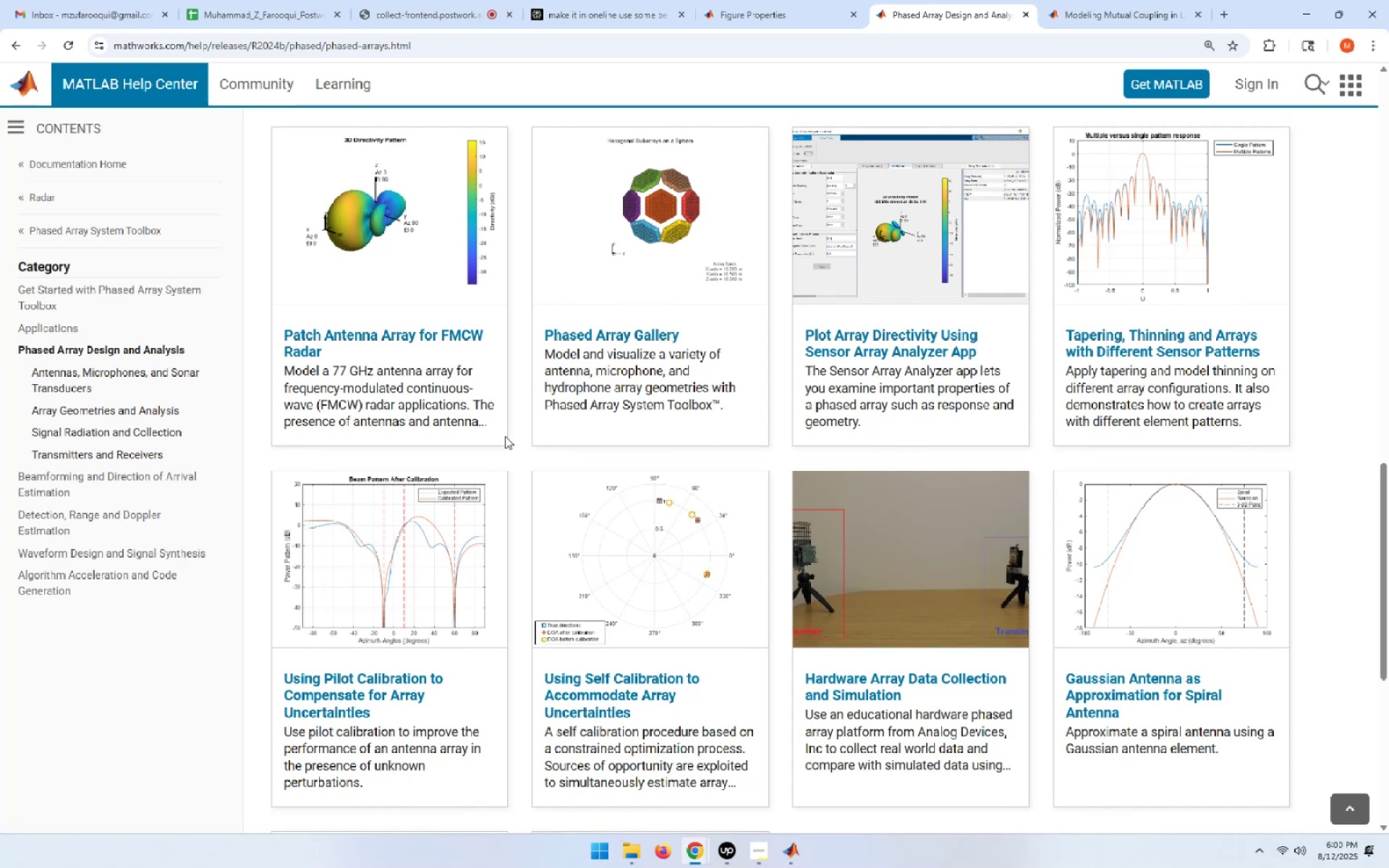 
wait(13.94)
 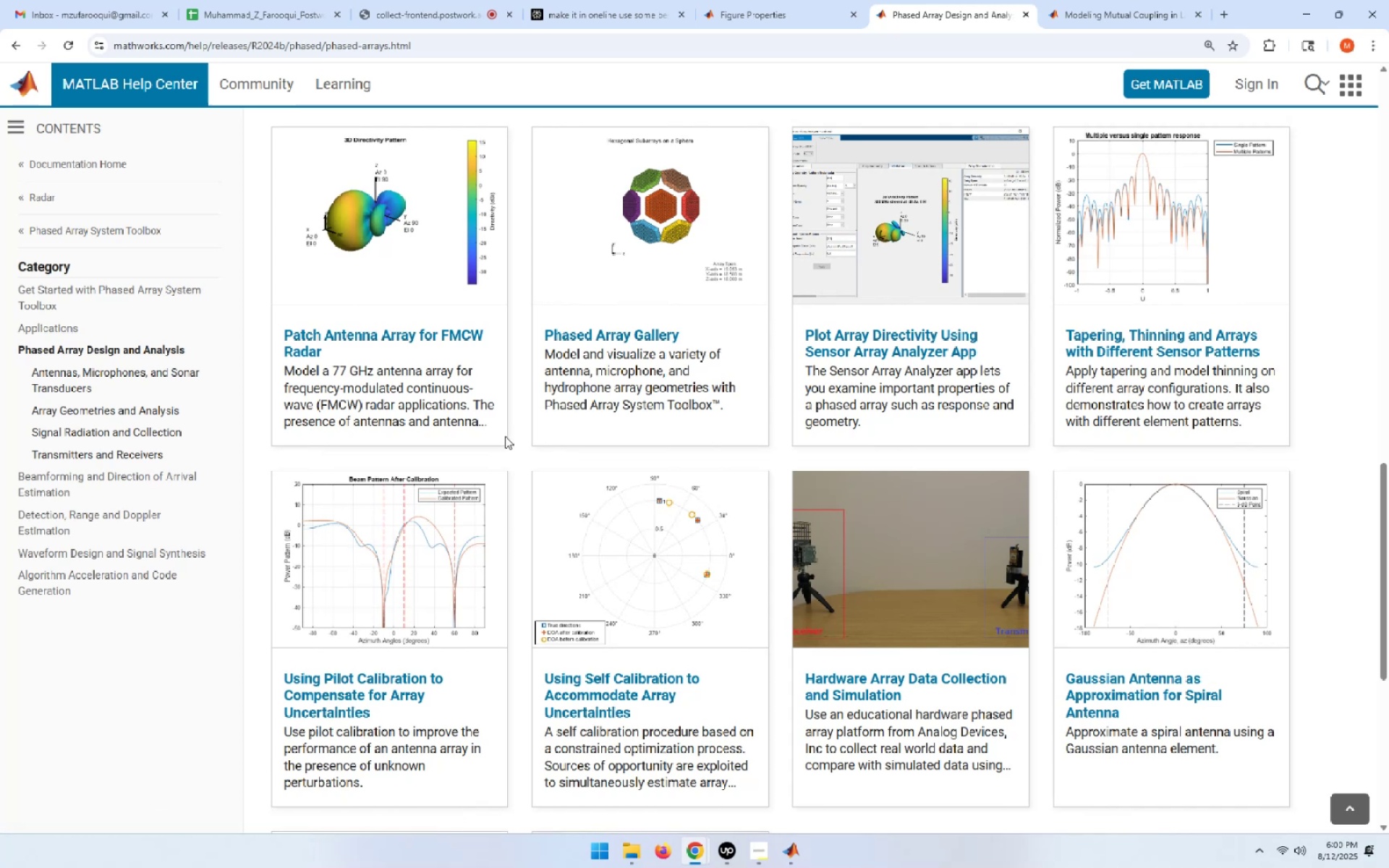 
scroll: coordinate [655, 432], scroll_direction: up, amount: 1.0
 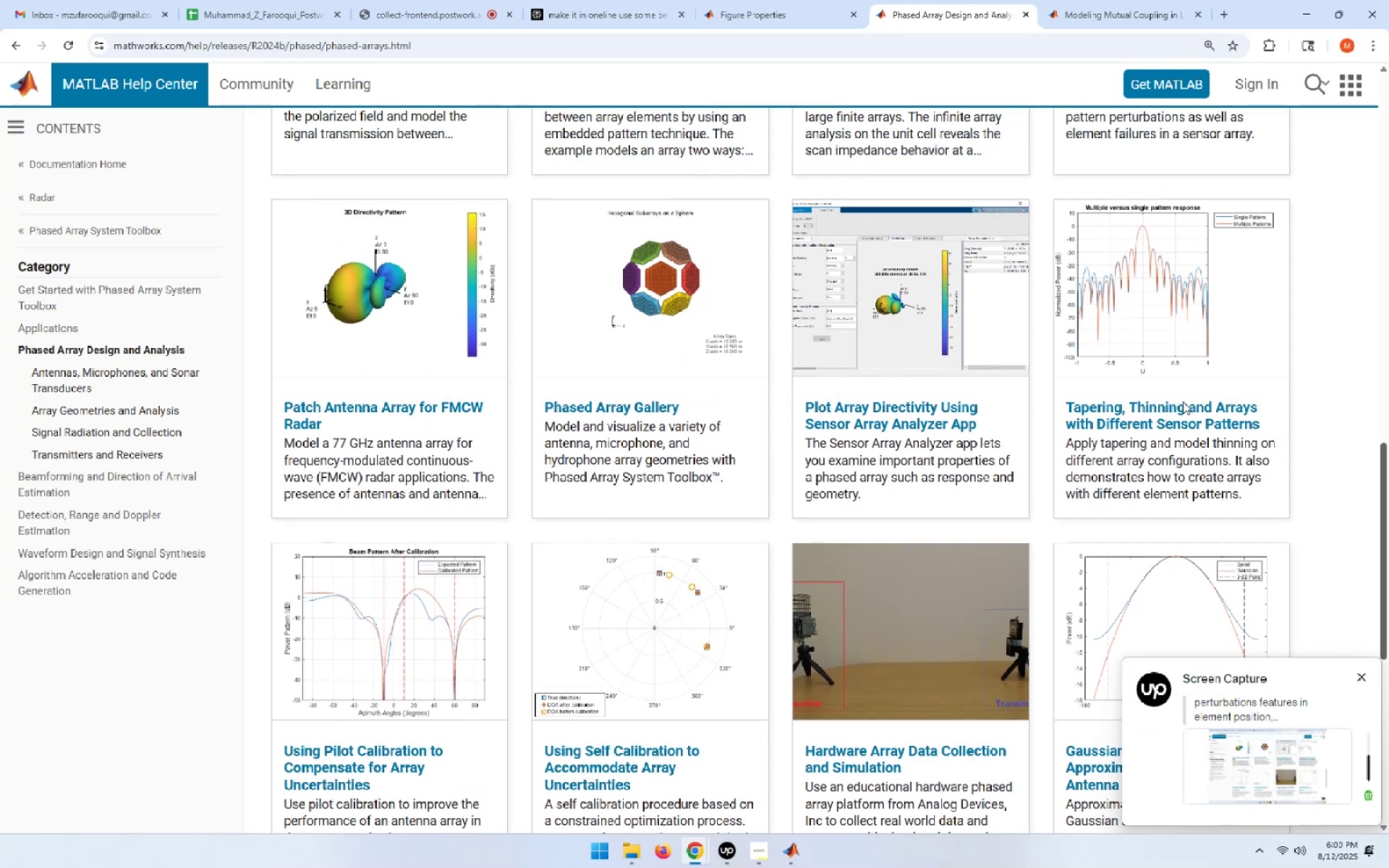 
right_click([1183, 407])
 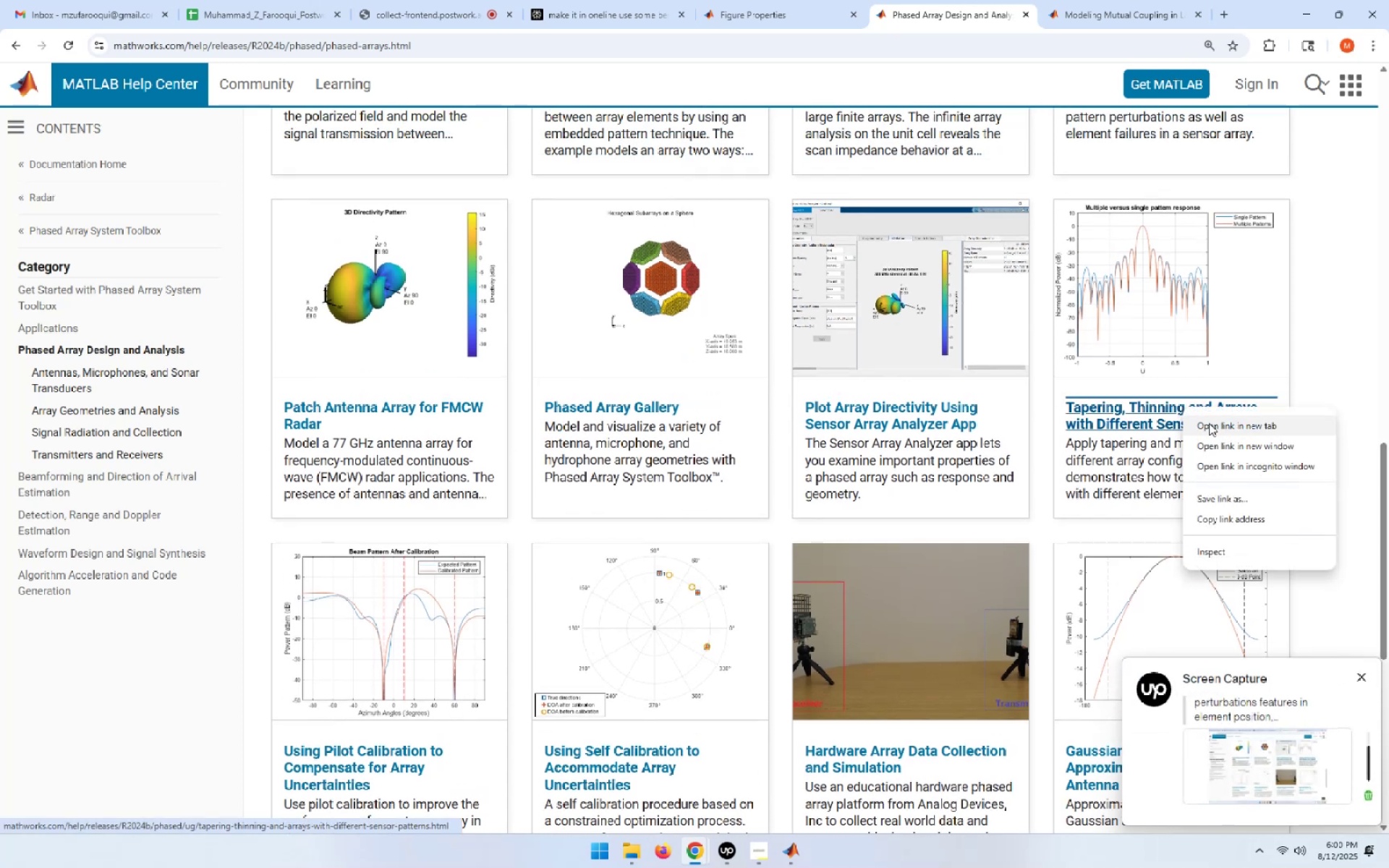 
left_click([1209, 423])
 